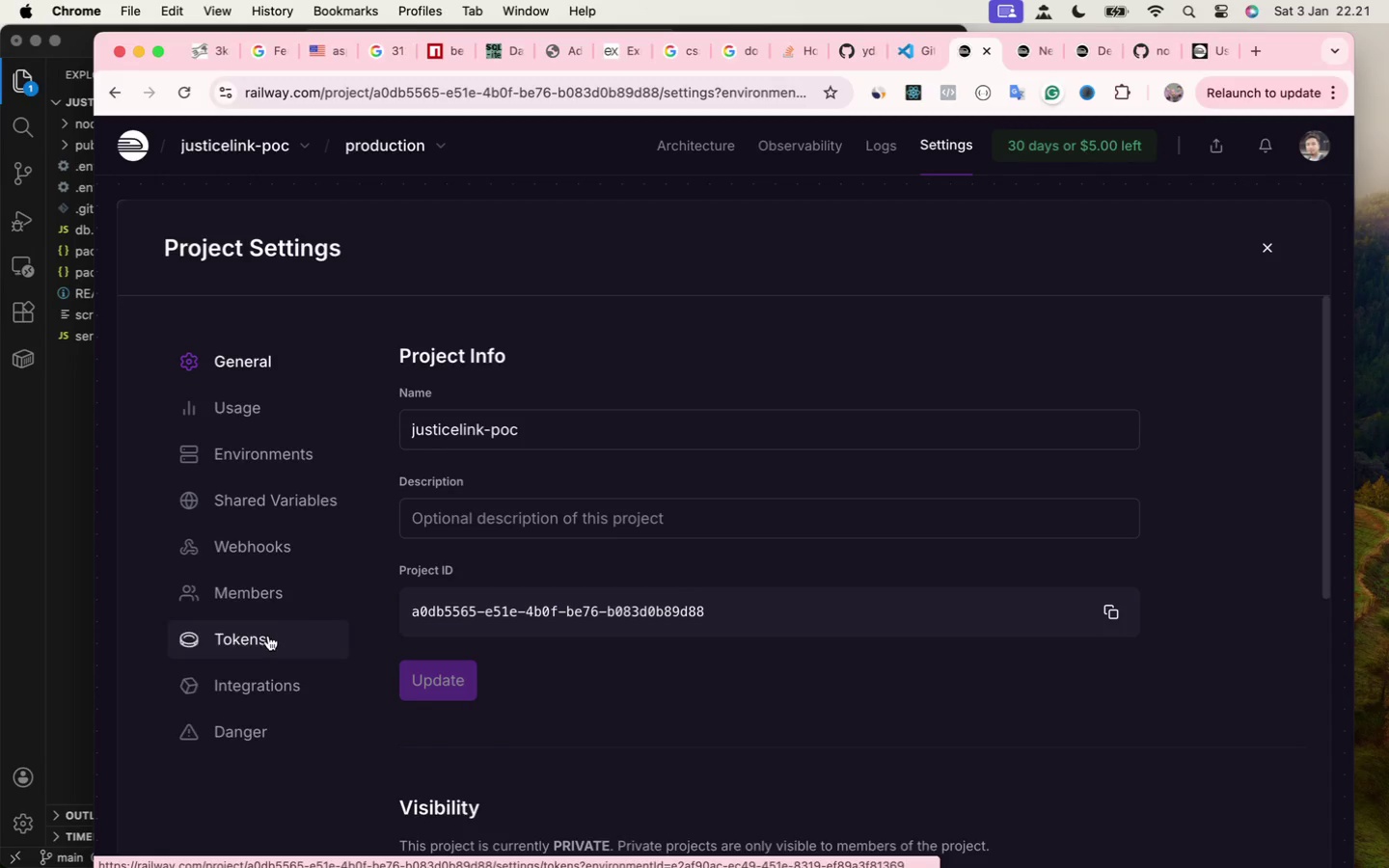 
left_click([267, 601])
 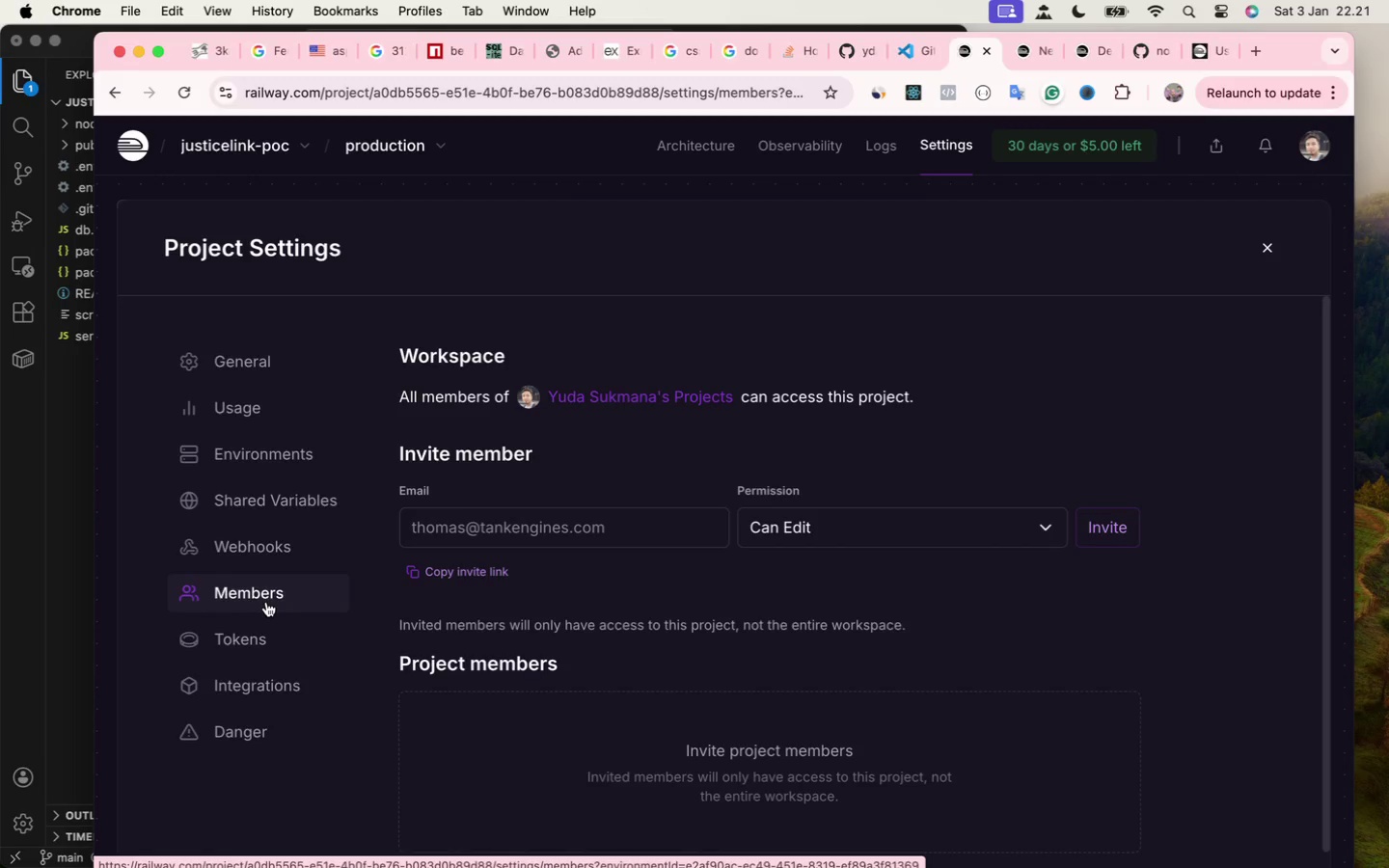 
scroll: coordinate [572, 579], scroll_direction: down, amount: 7.0
 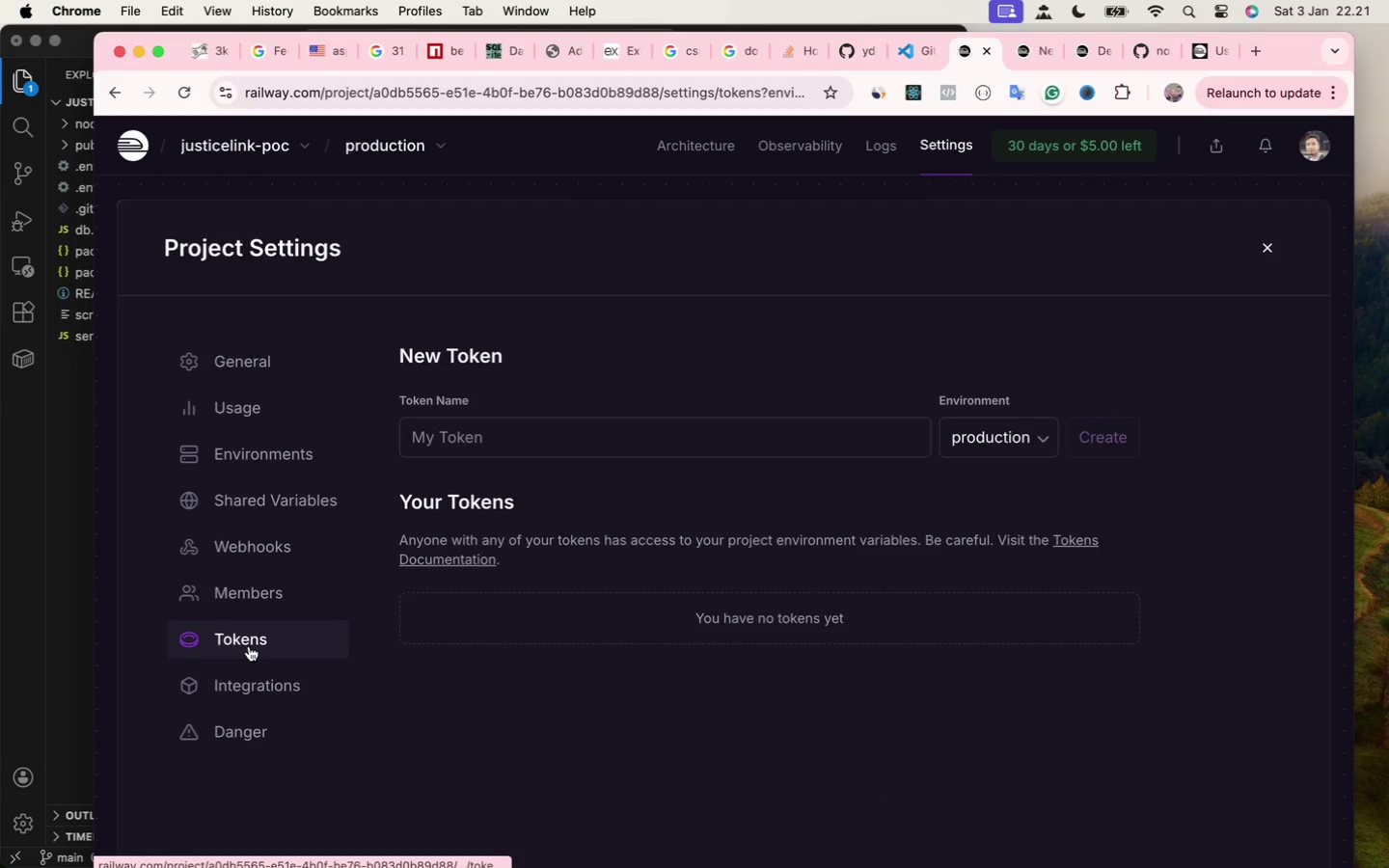 
left_click([256, 689])
 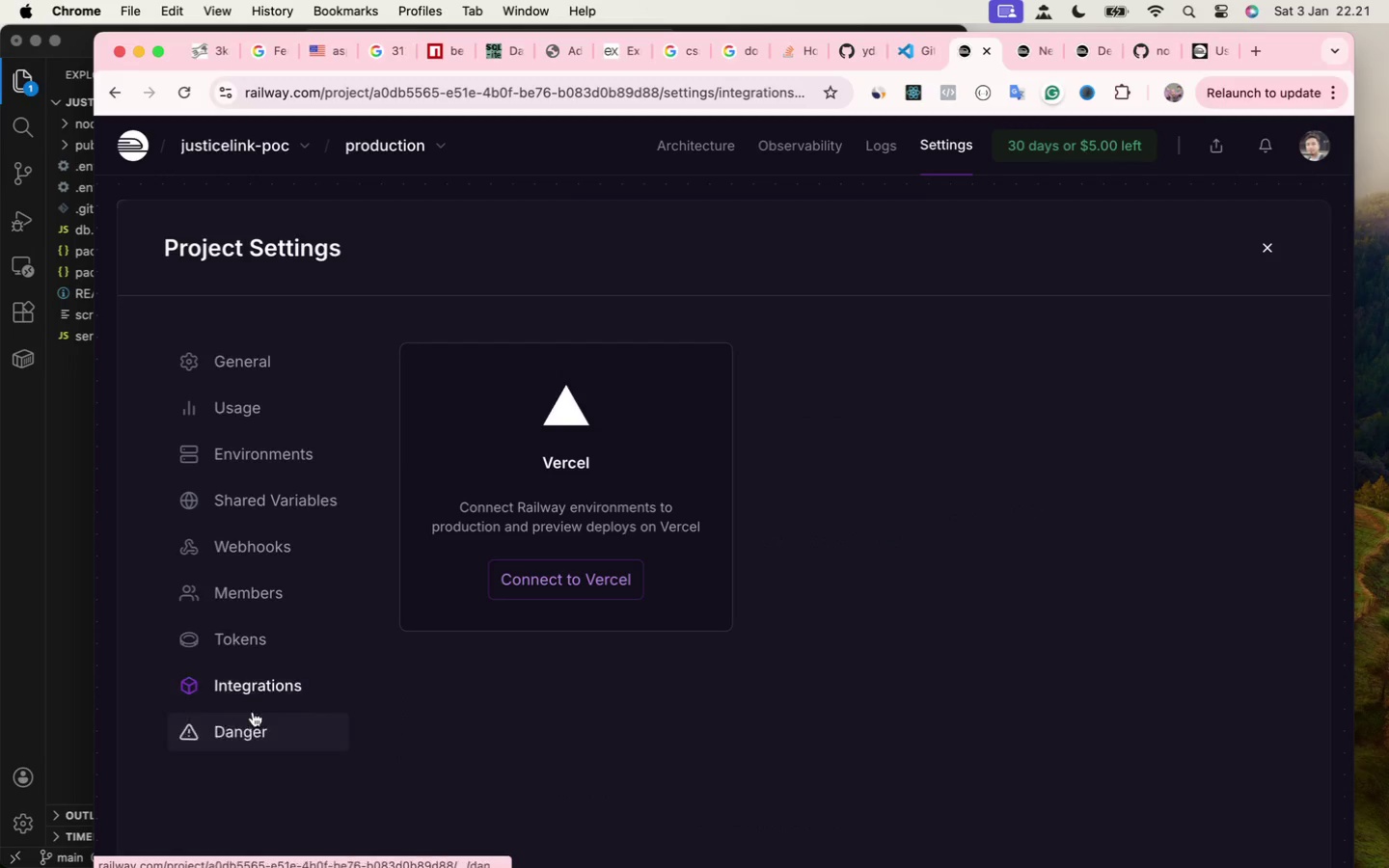 
left_click([251, 725])
 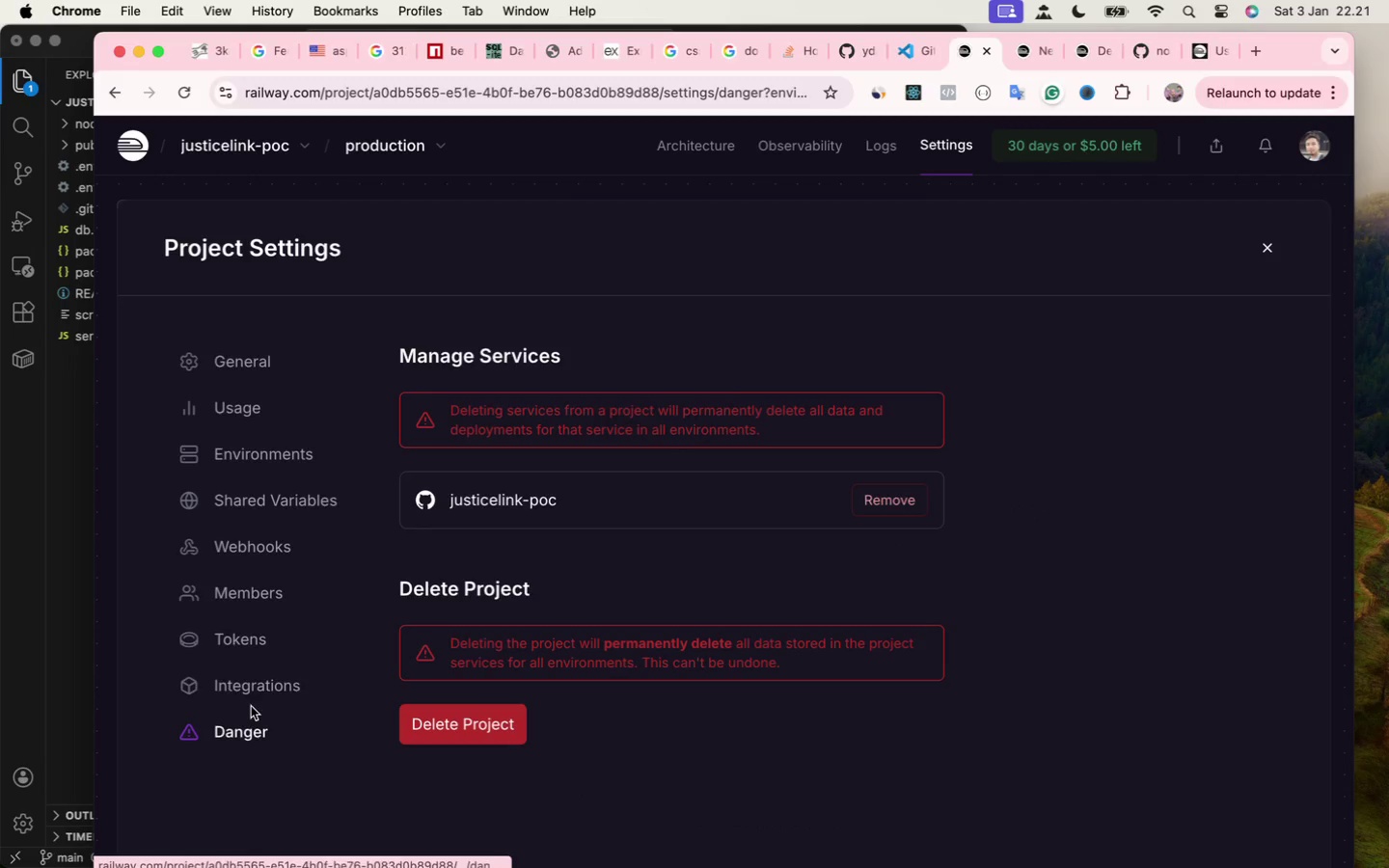 
left_click([250, 687])
 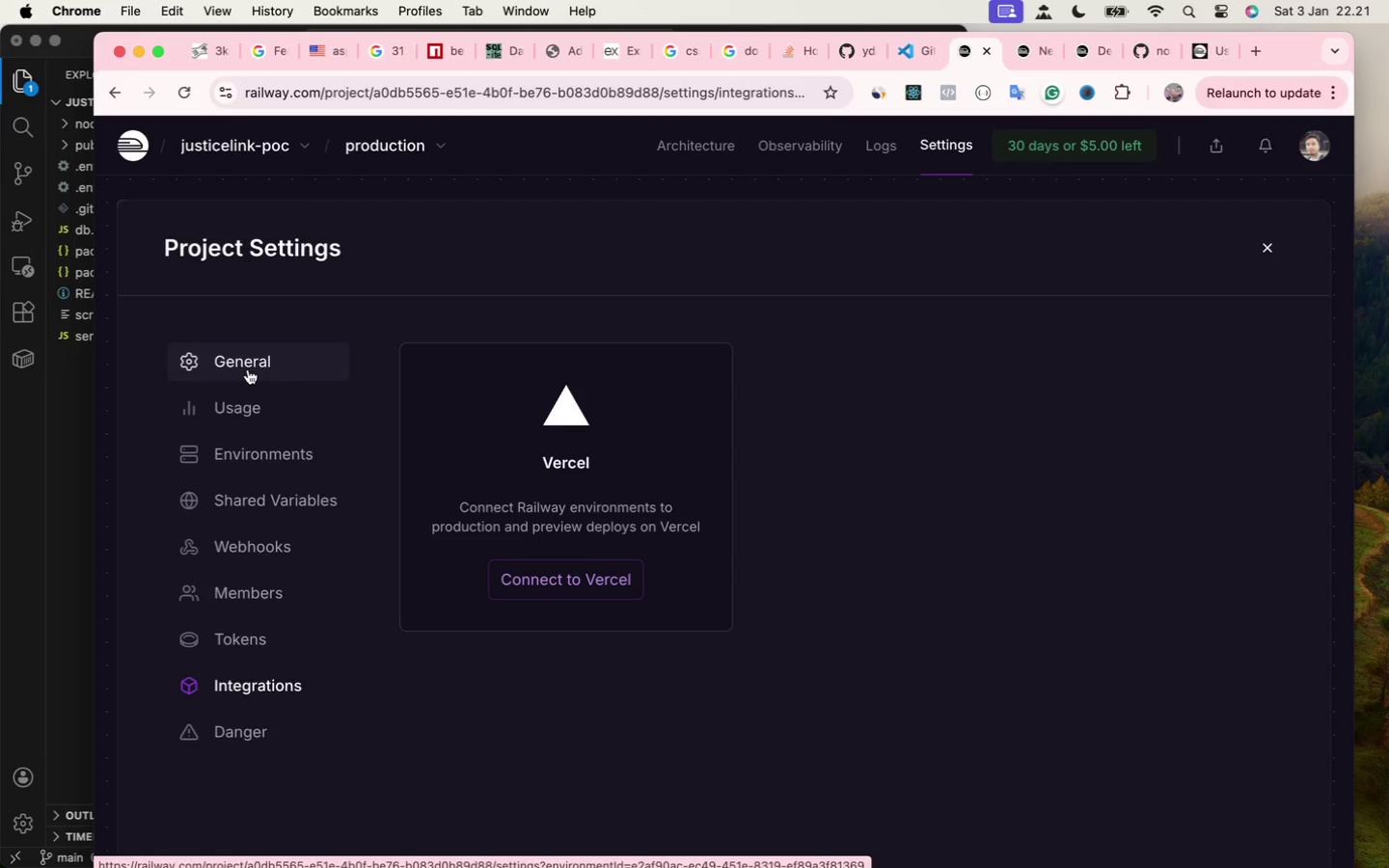 
wait(13.5)
 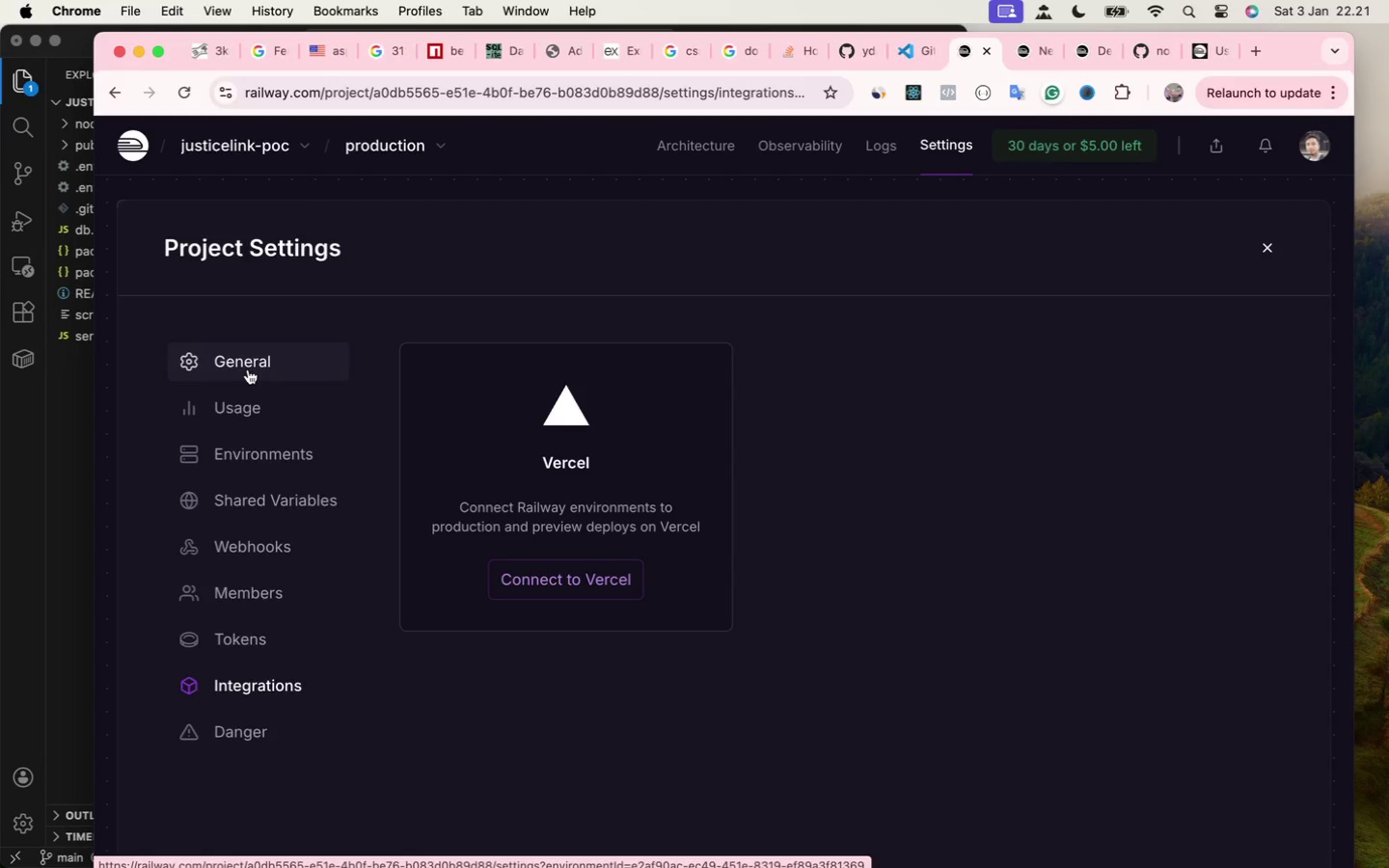 
left_click([248, 369])
 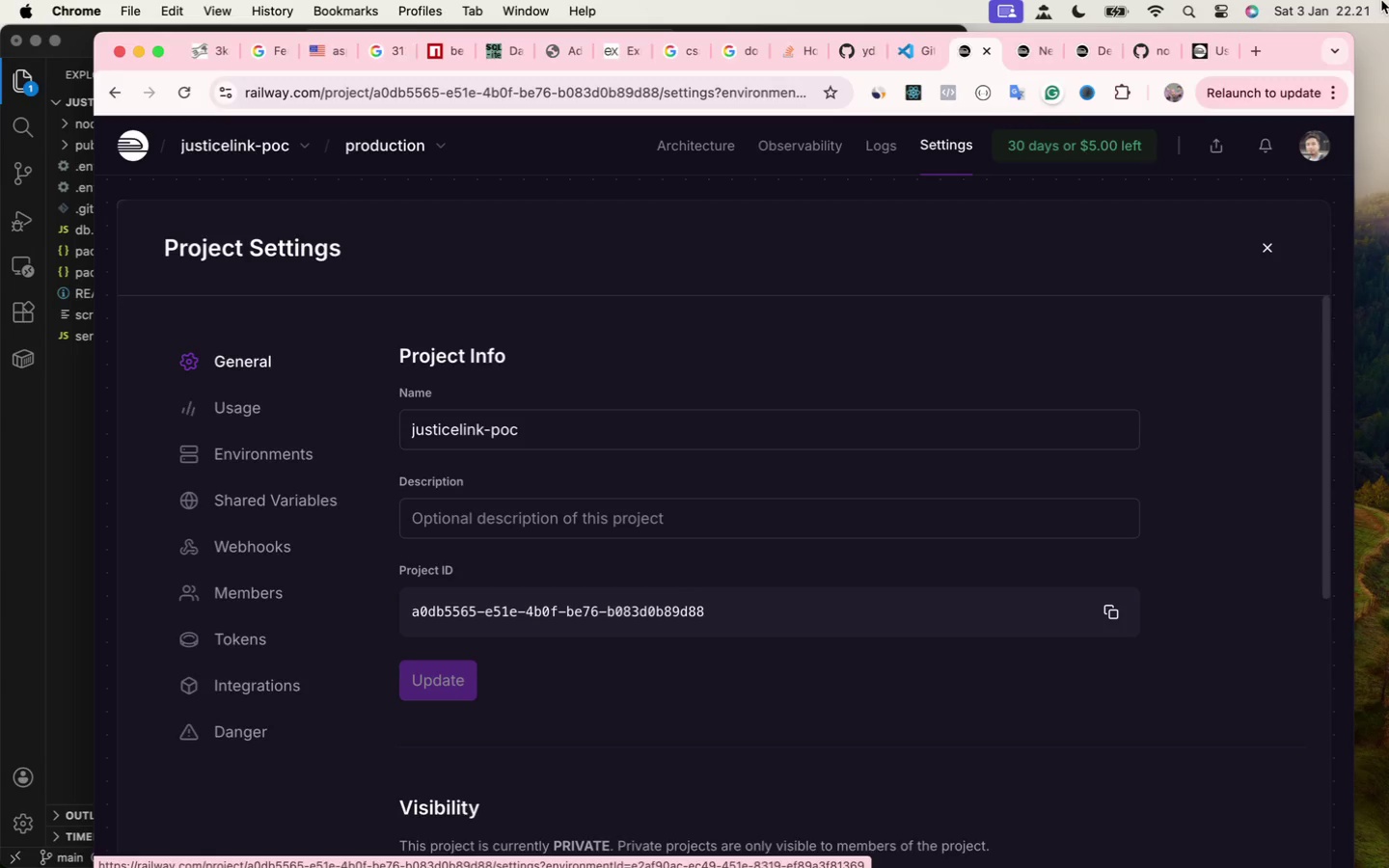 
left_click([1195, 59])
 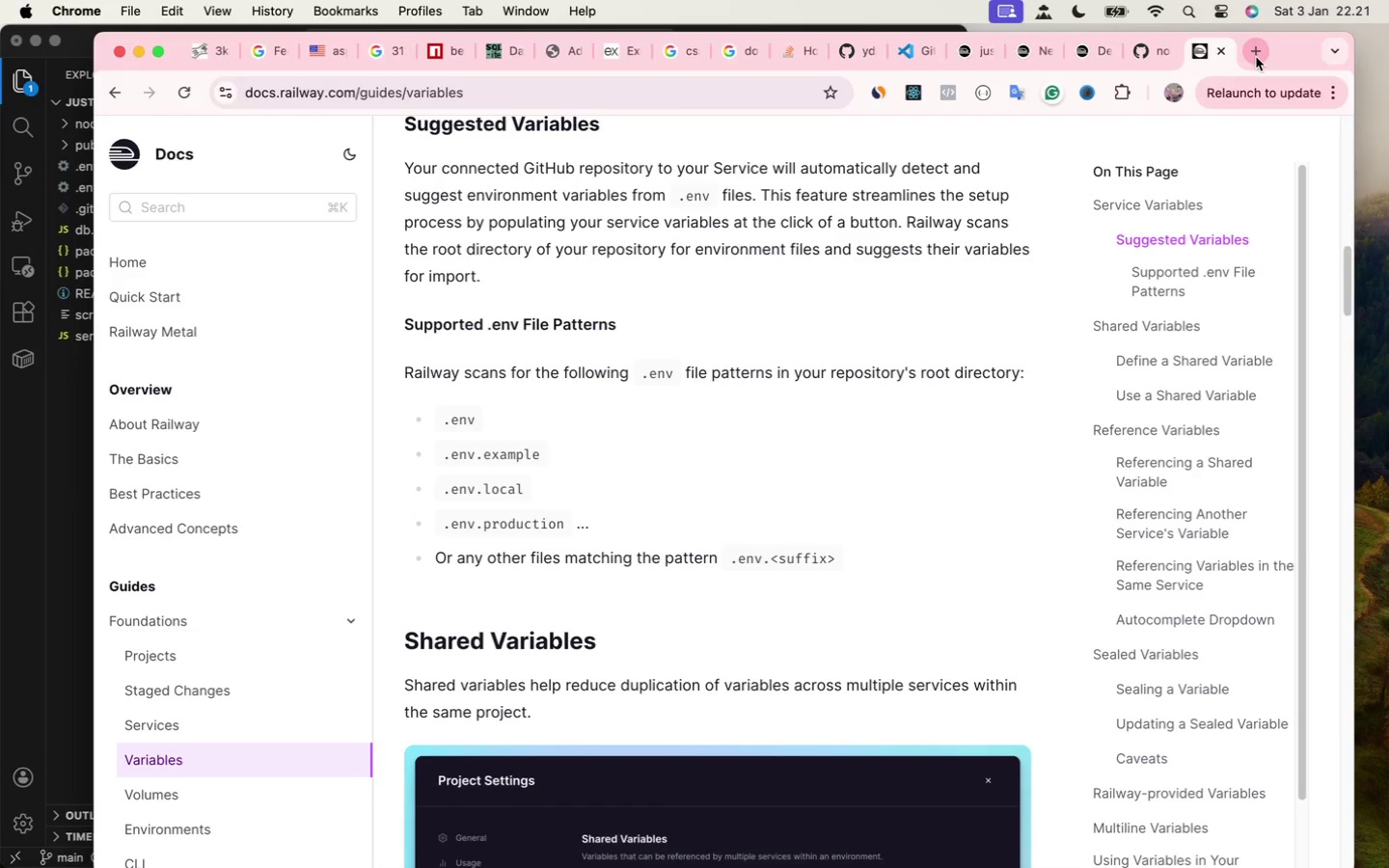 
left_click([1256, 57])
 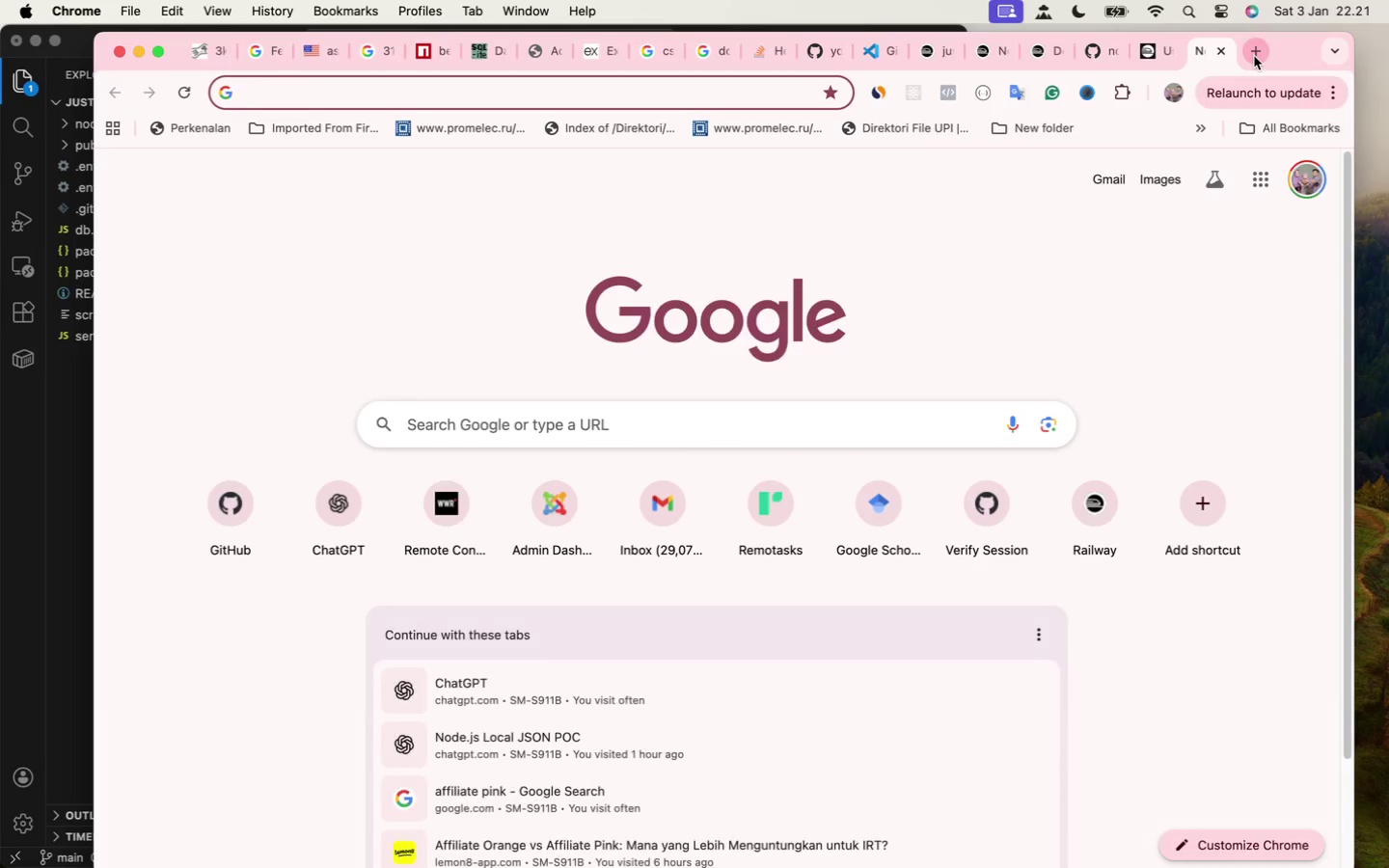 
type(railway public url)
 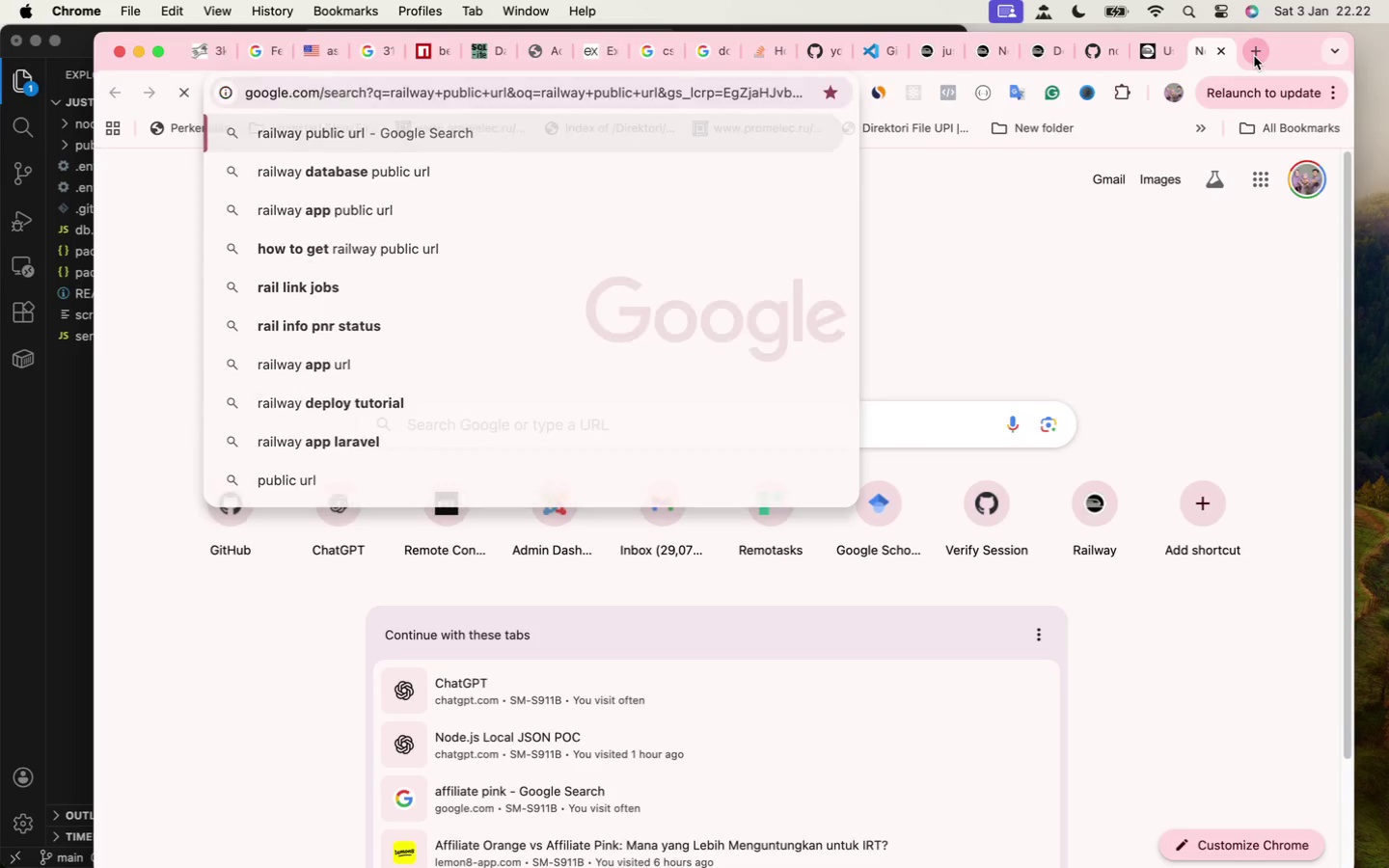 
key(Enter)
 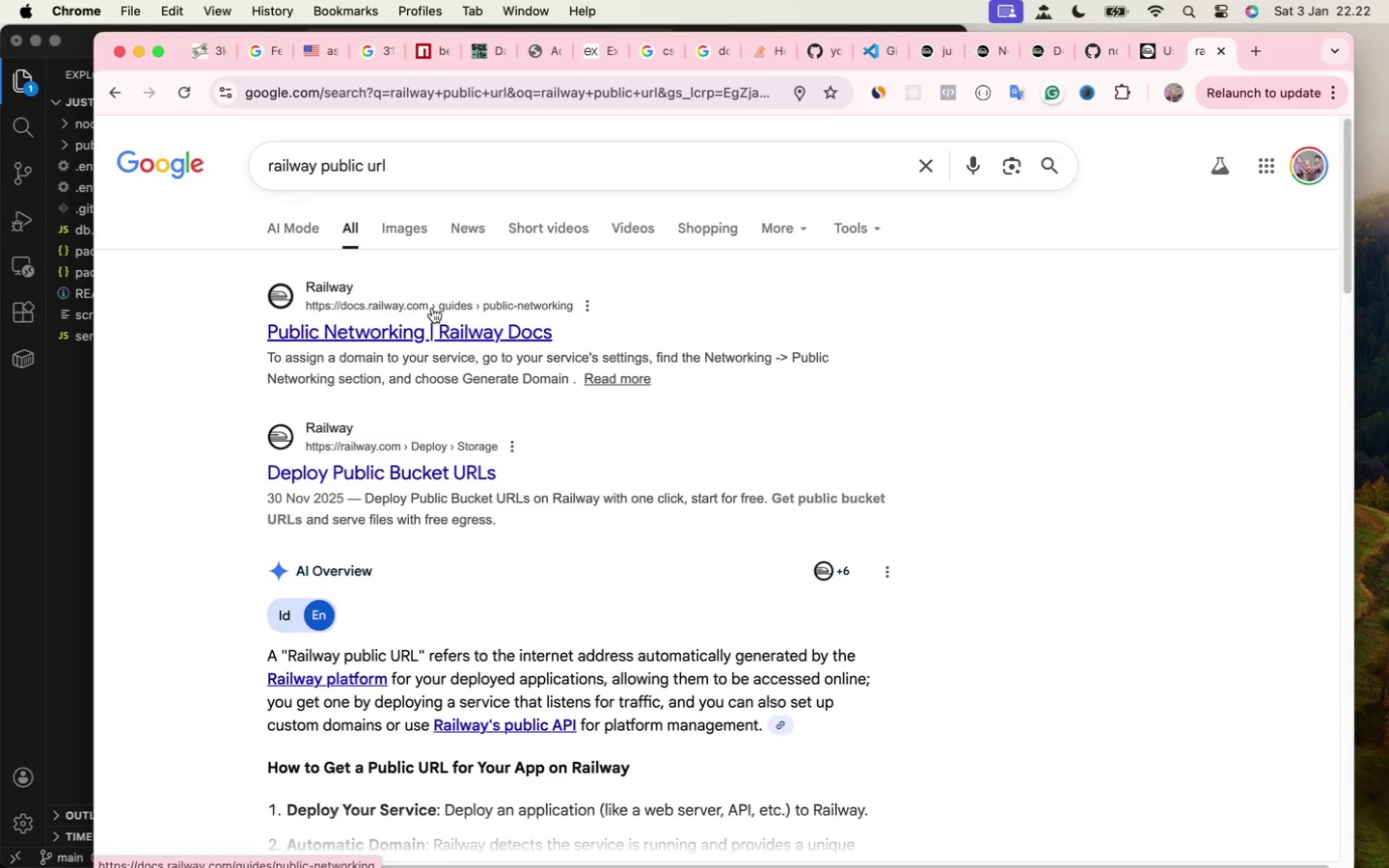 
wait(5.86)
 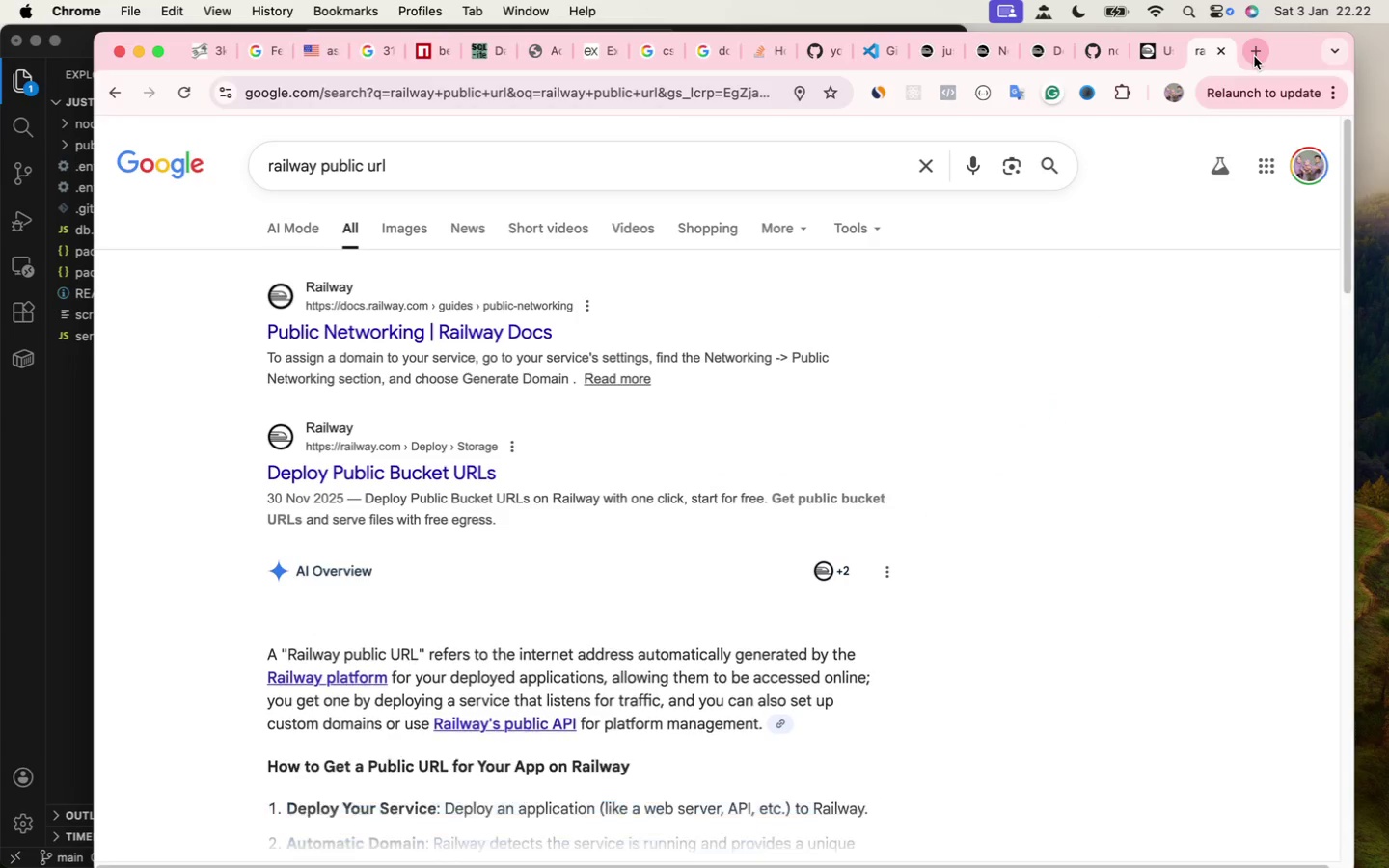 
left_click([432, 308])
 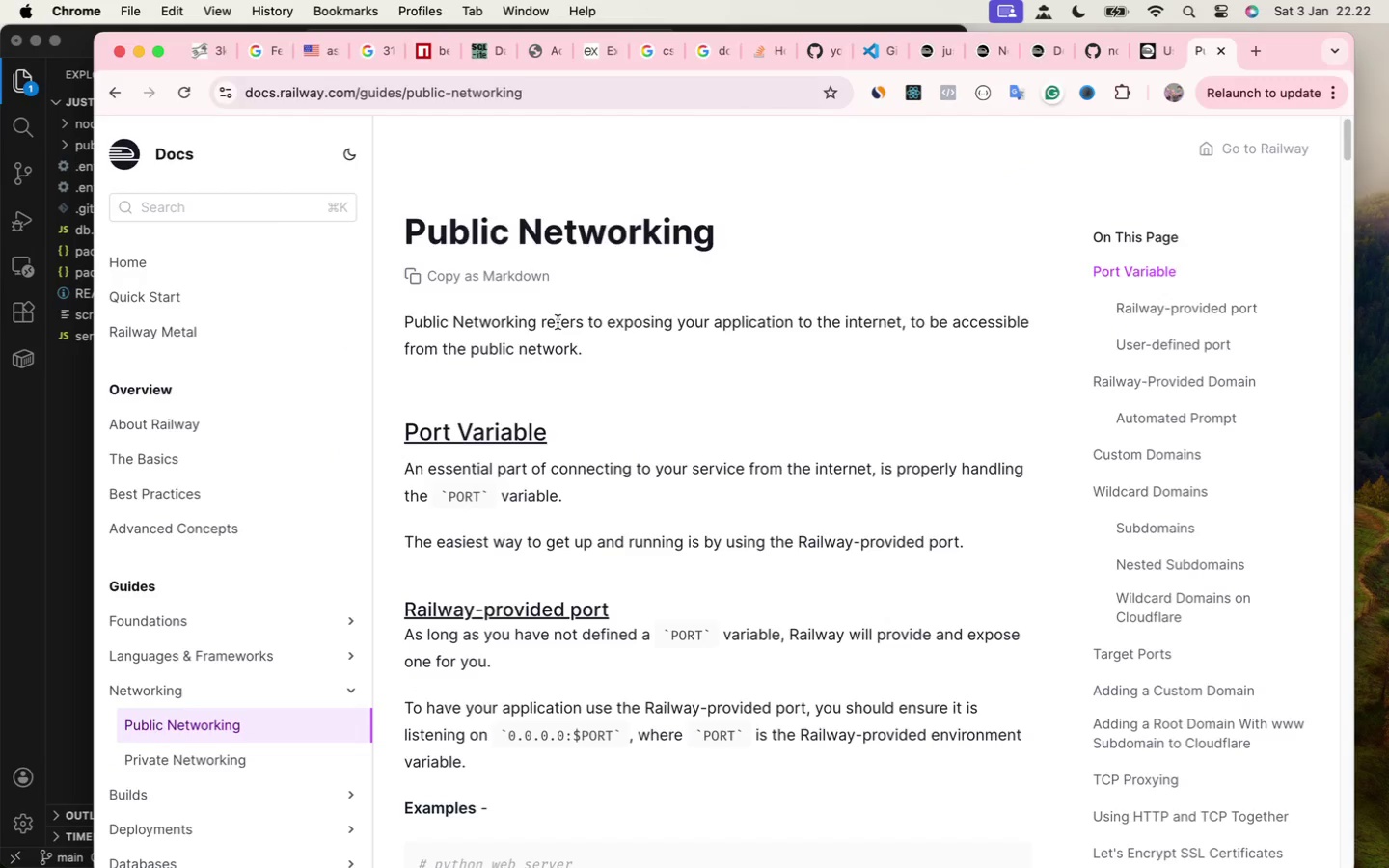 
scroll: coordinate [560, 321], scroll_direction: down, amount: 8.0
 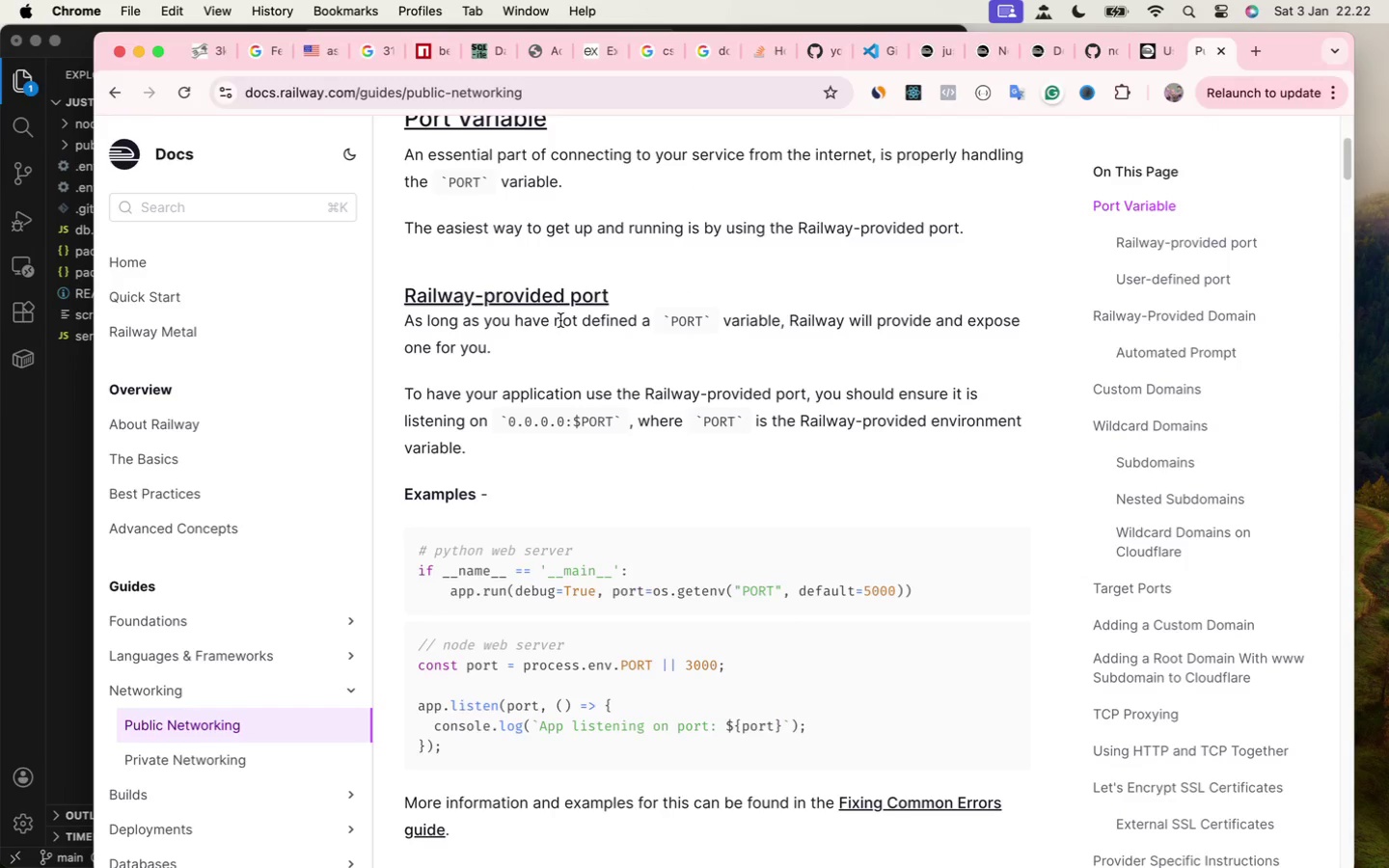 
scroll: coordinate [586, 341], scroll_direction: down, amount: 35.0
 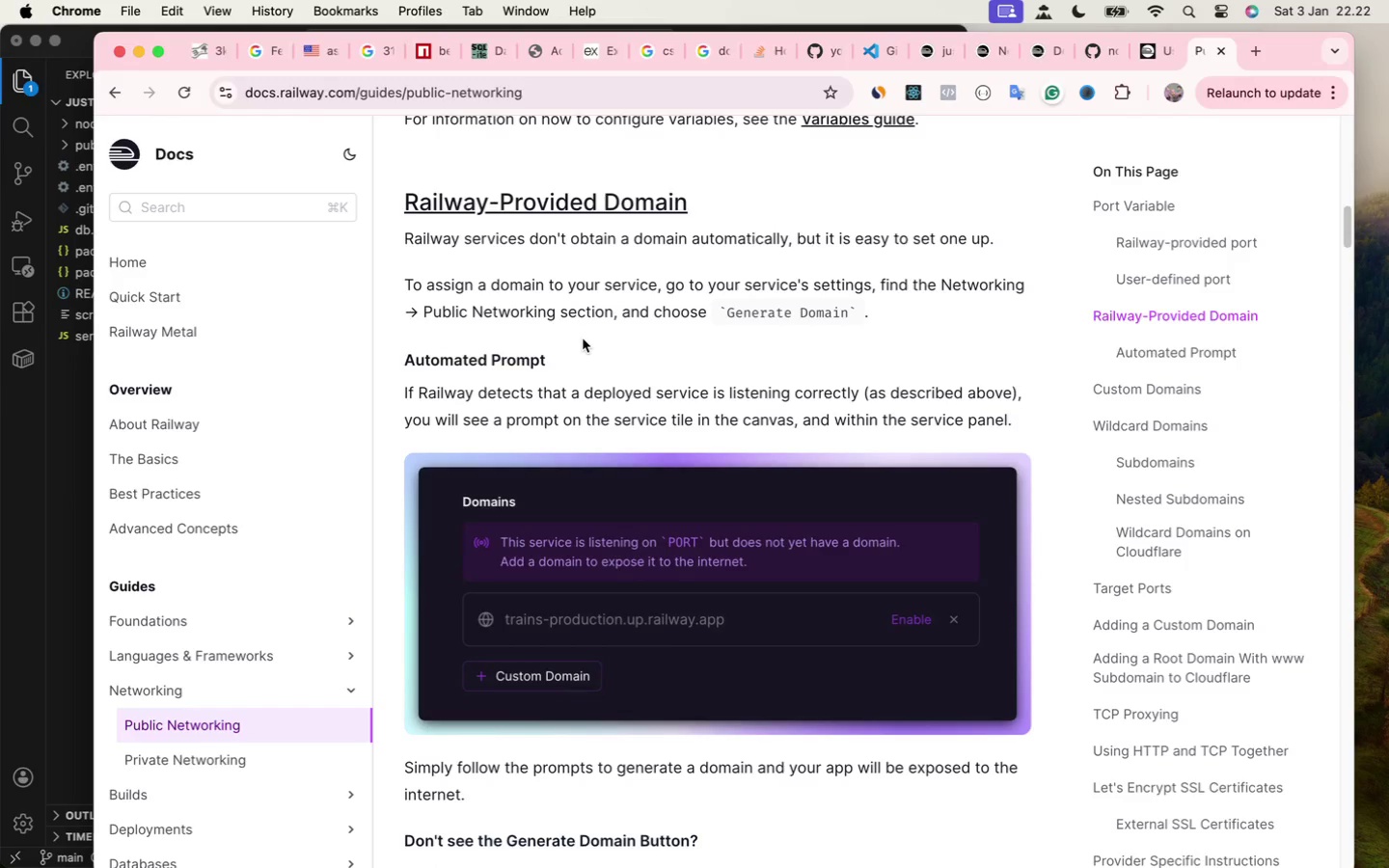 
scroll: coordinate [596, 326], scroll_direction: down, amount: 27.0
 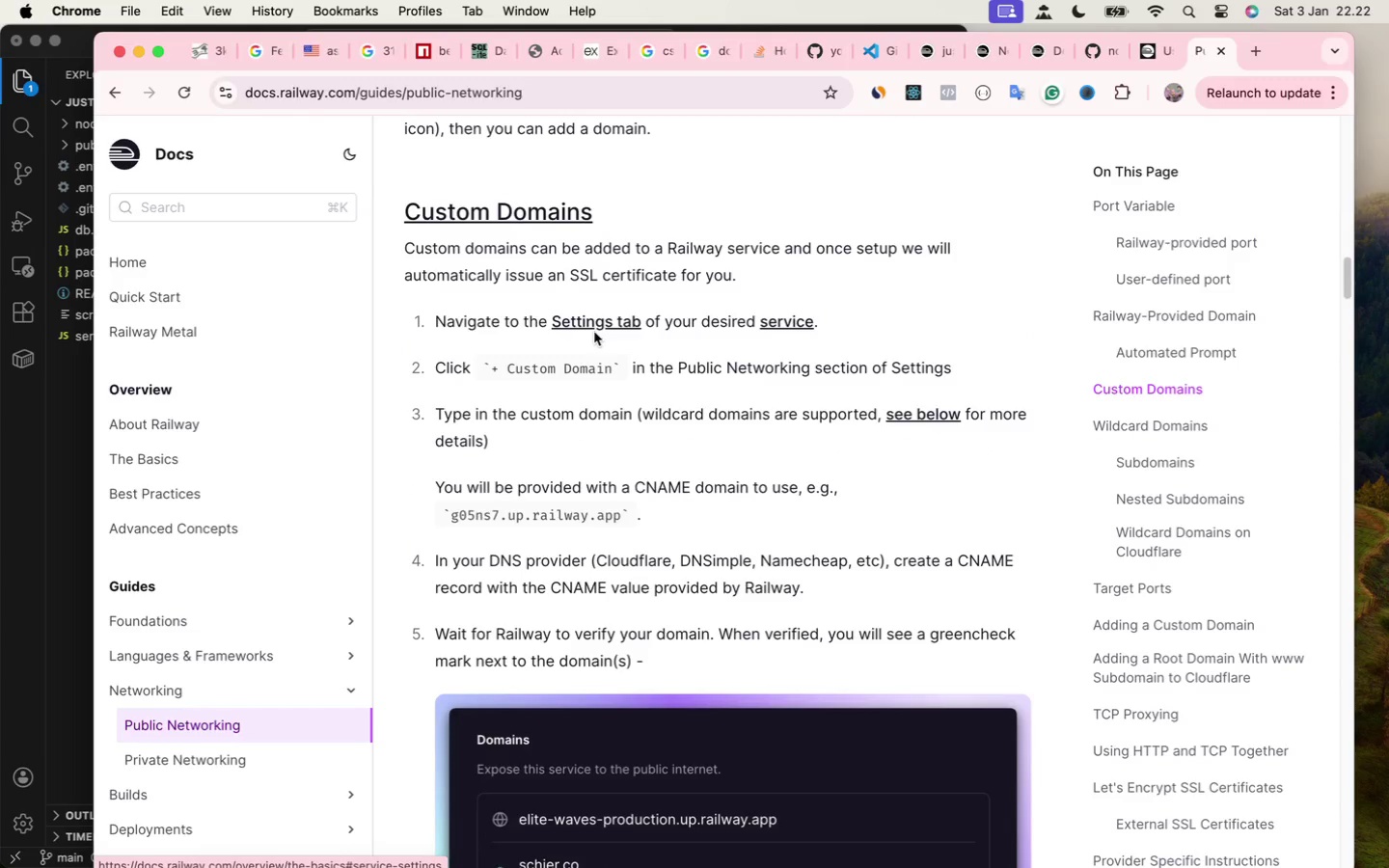 
scroll: coordinate [595, 332], scroll_direction: up, amount: 39.0
 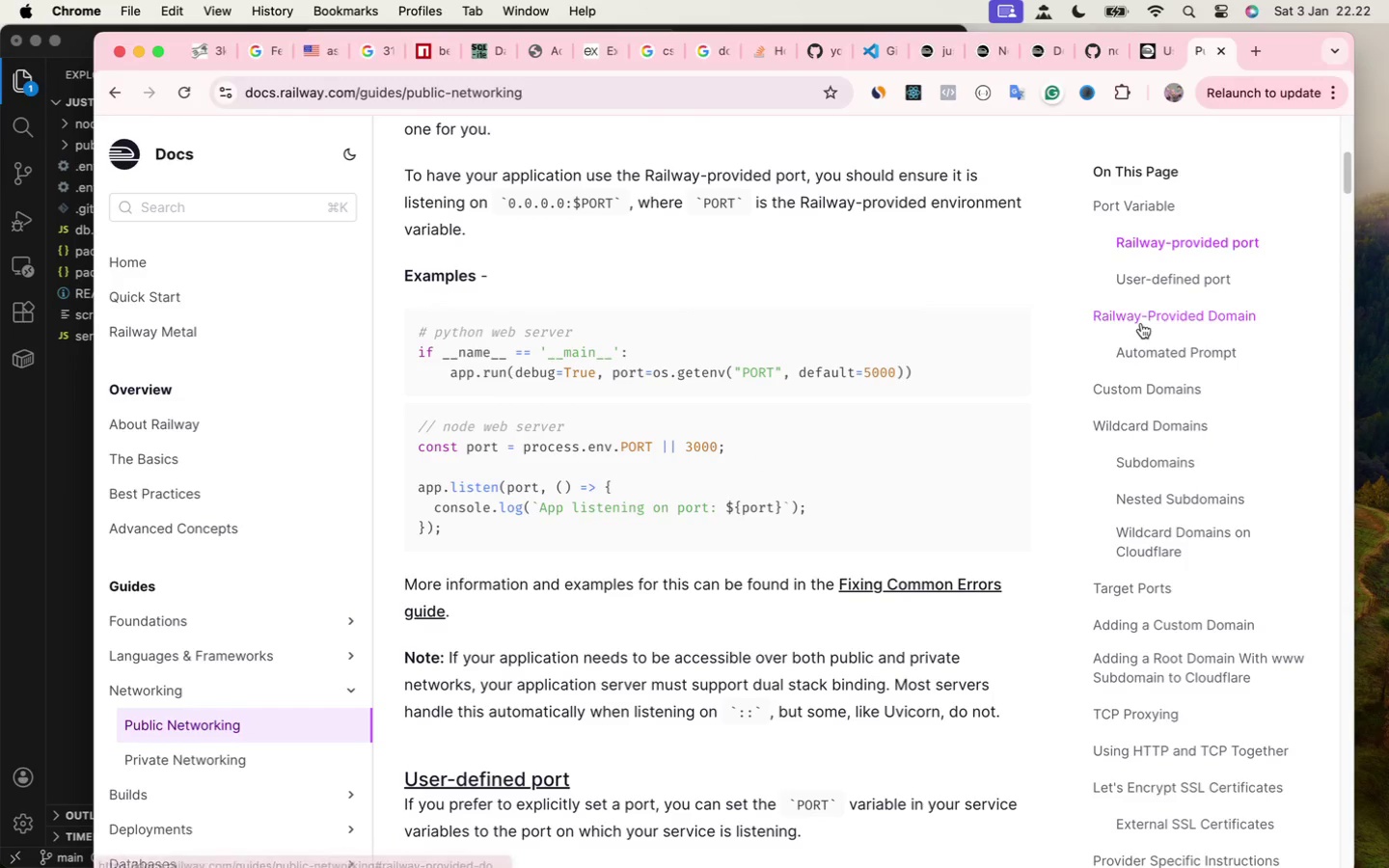 
left_click([1139, 322])
 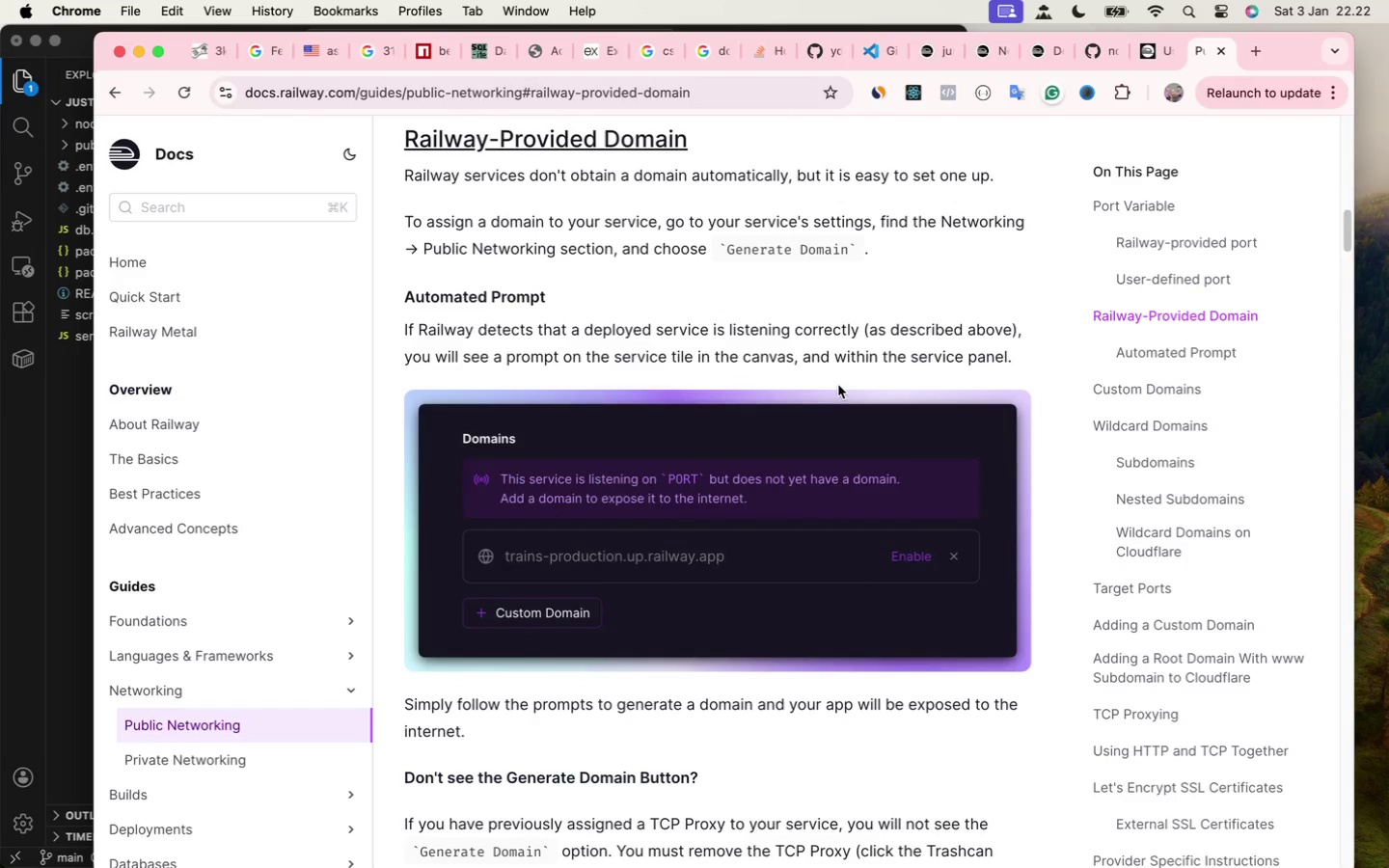 
scroll: coordinate [726, 475], scroll_direction: down, amount: 26.0
 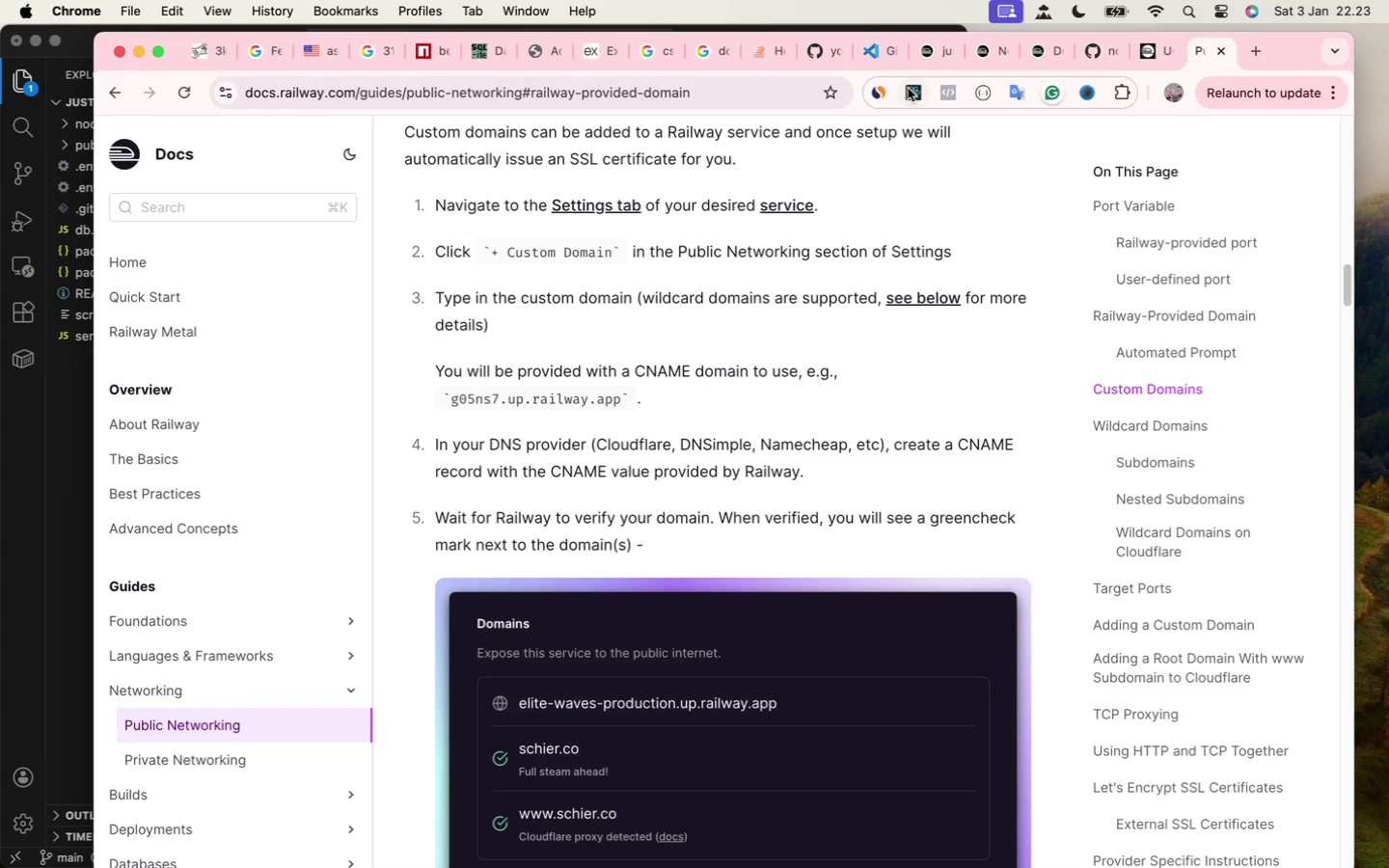 
double_click([923, 51])
 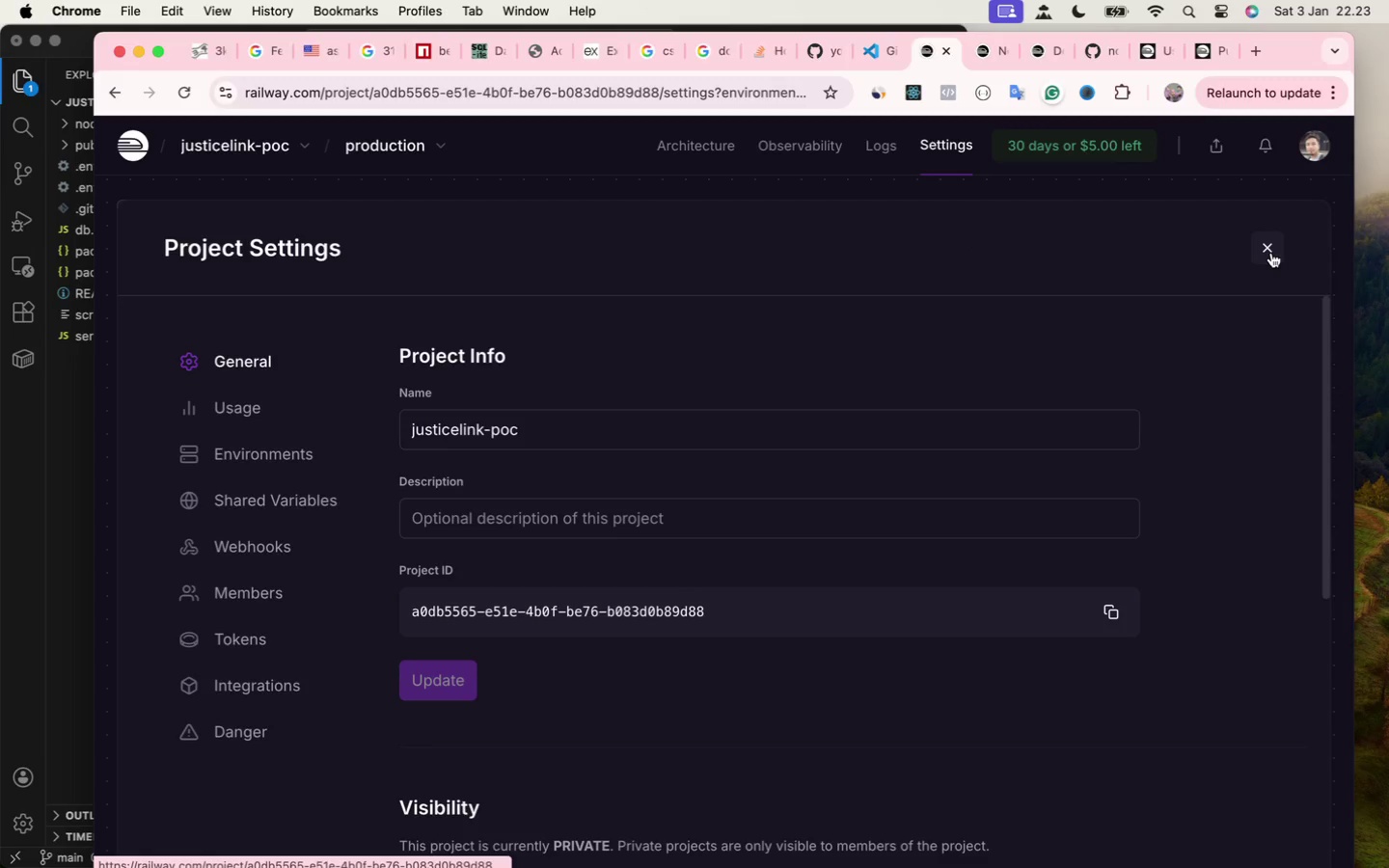 
wait(8.98)
 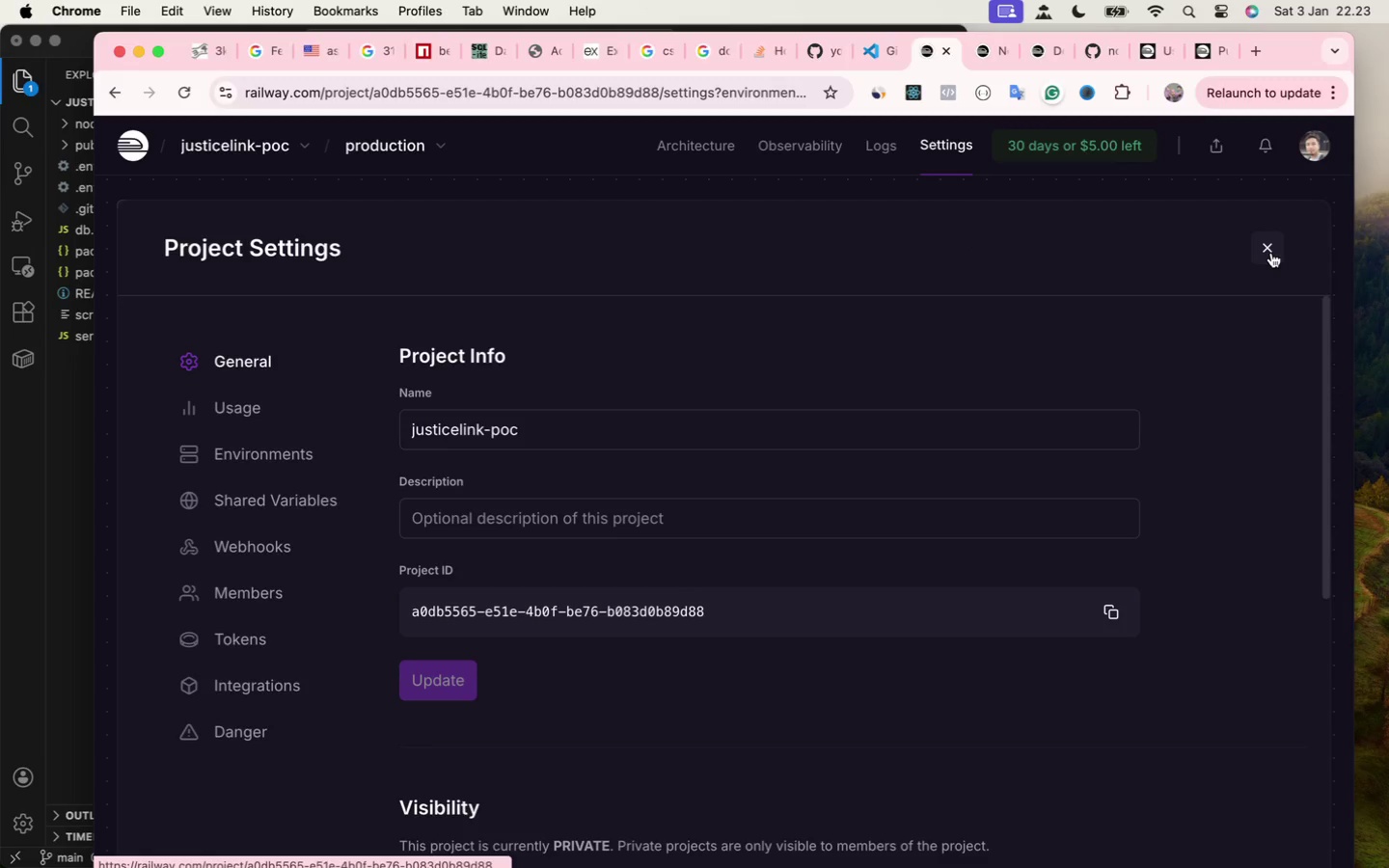 
left_click([1271, 254])
 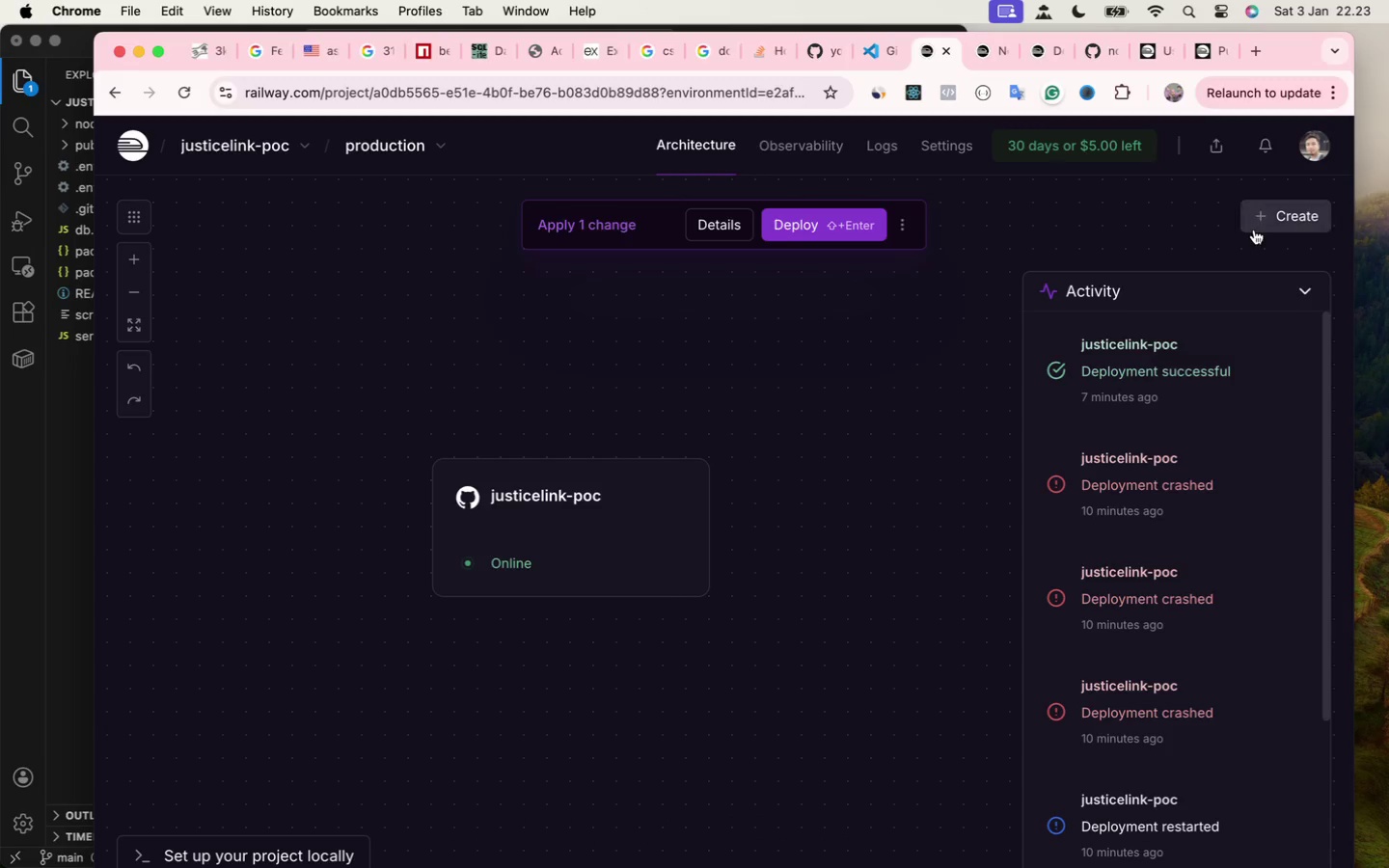 
double_click([1271, 232])
 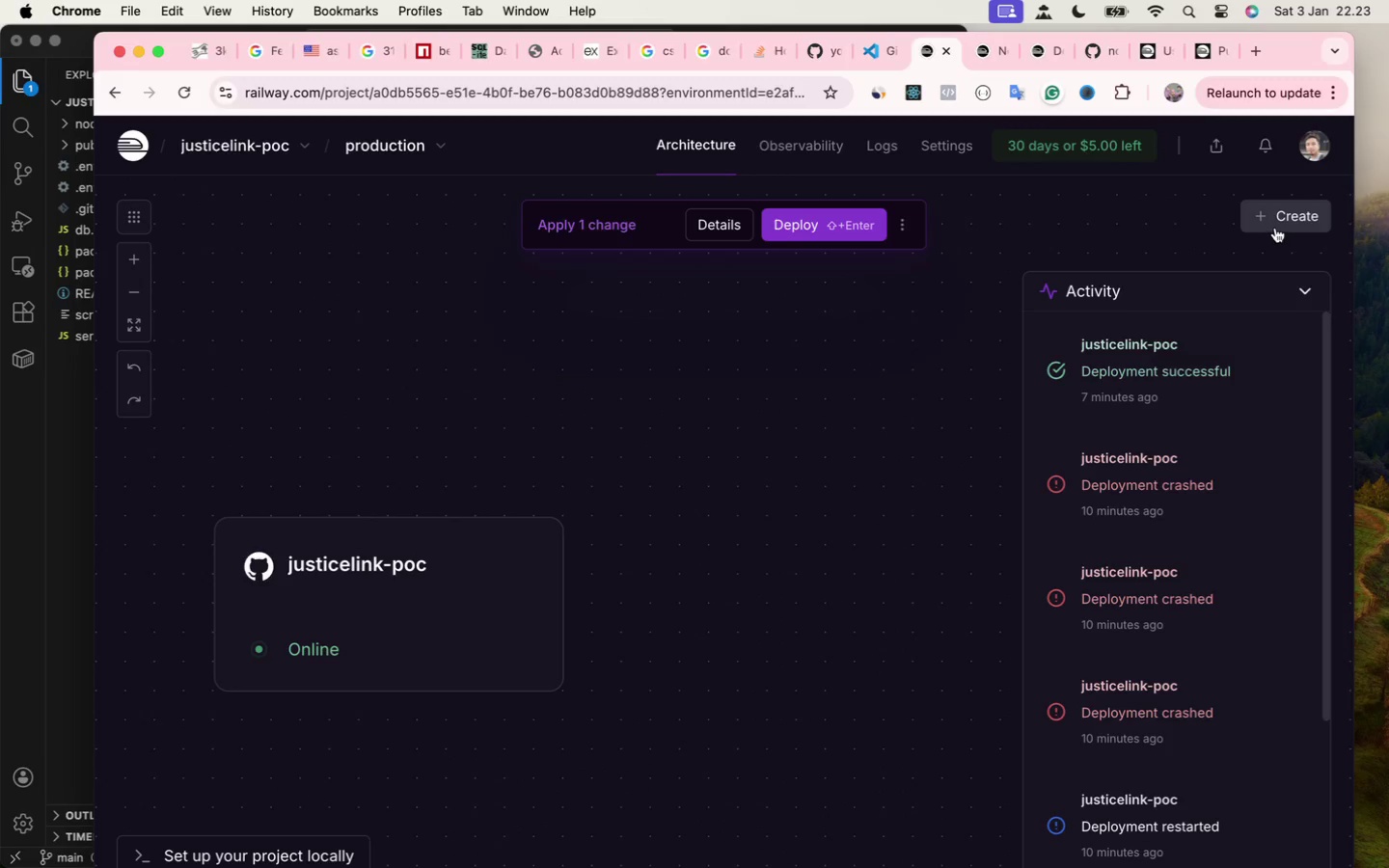 
left_click([1276, 226])
 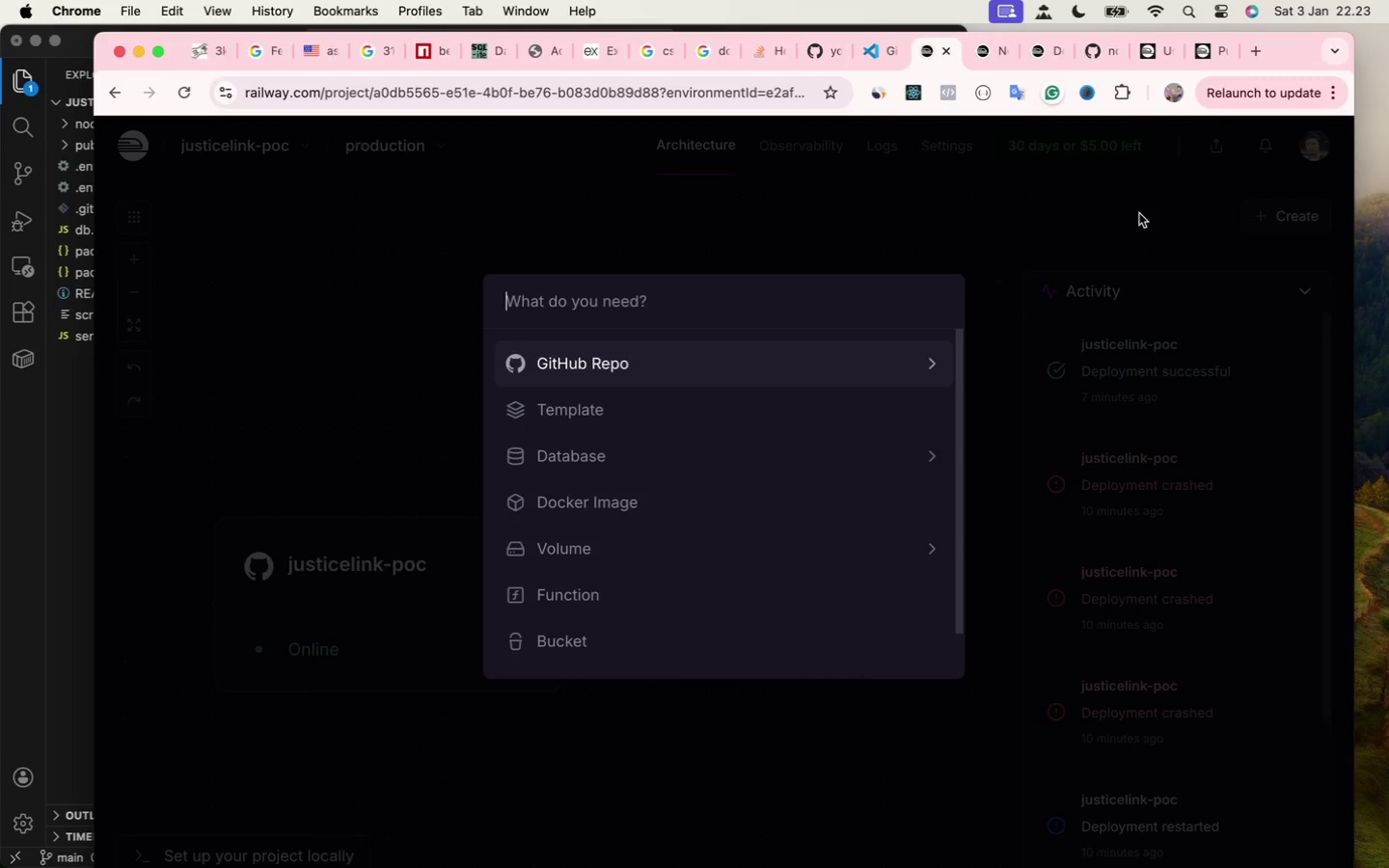 
scroll: coordinate [855, 463], scroll_direction: down, amount: 16.0
 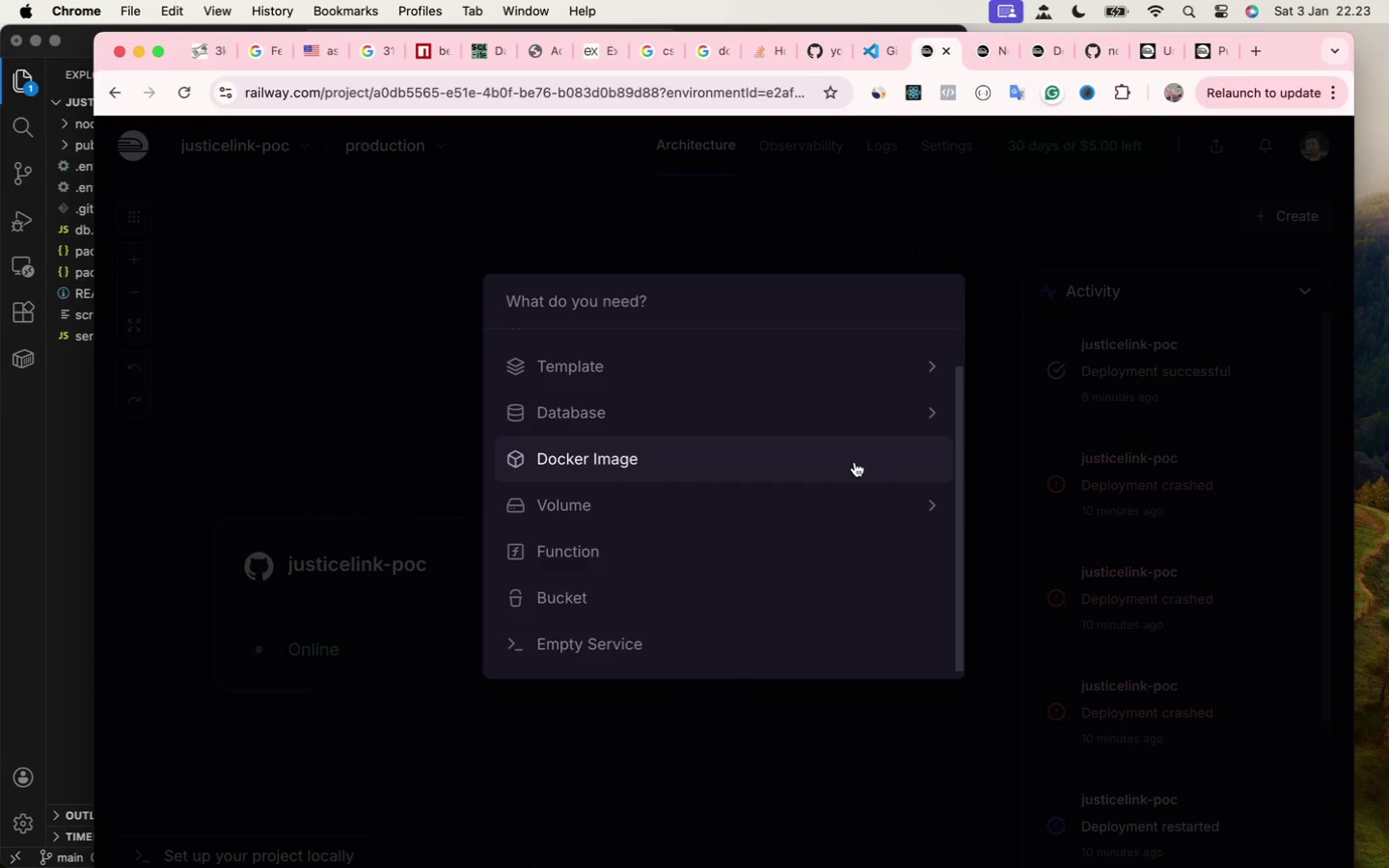 
scroll: coordinate [855, 462], scroll_direction: up, amount: 35.0
 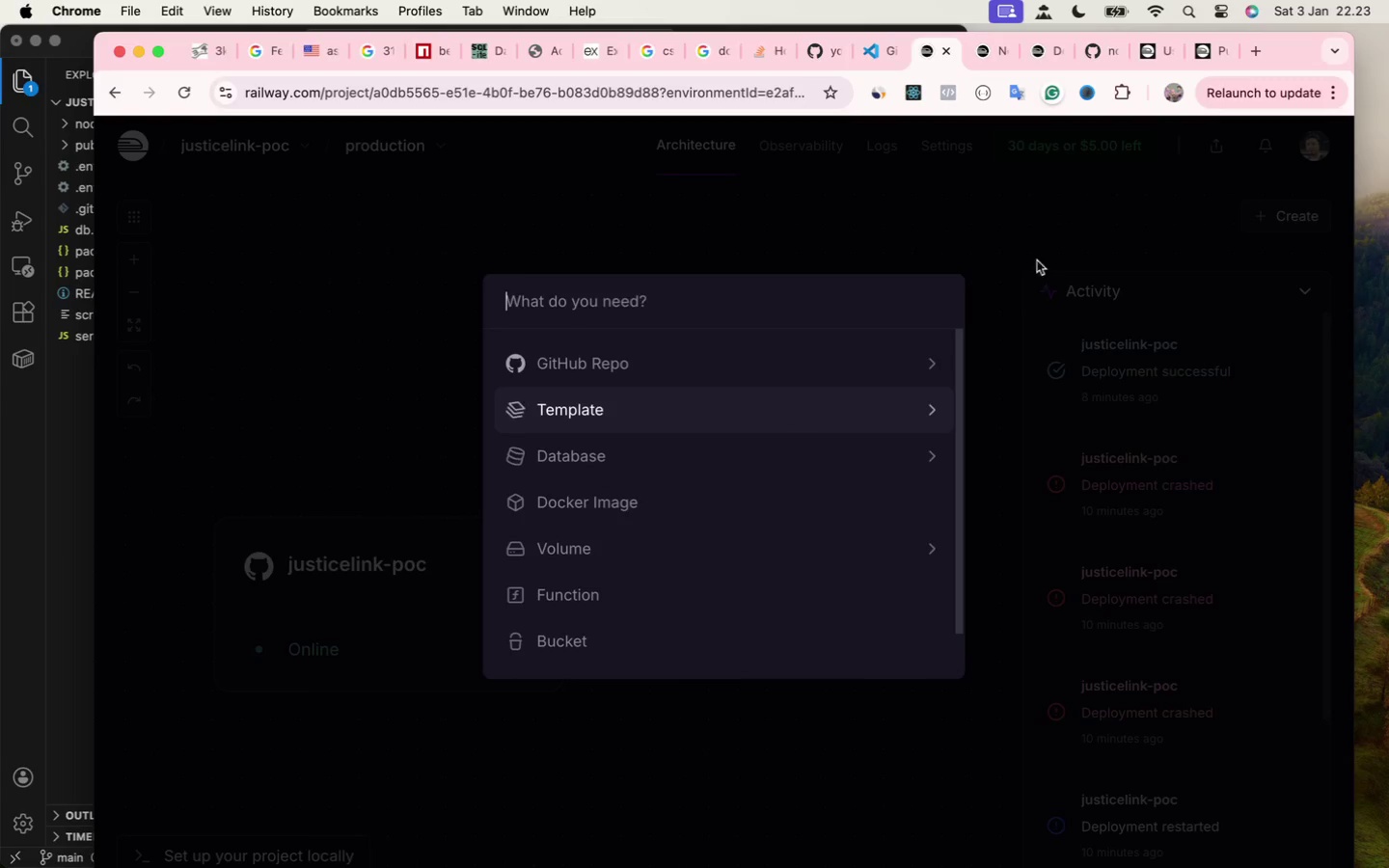 
left_click([1045, 240])
 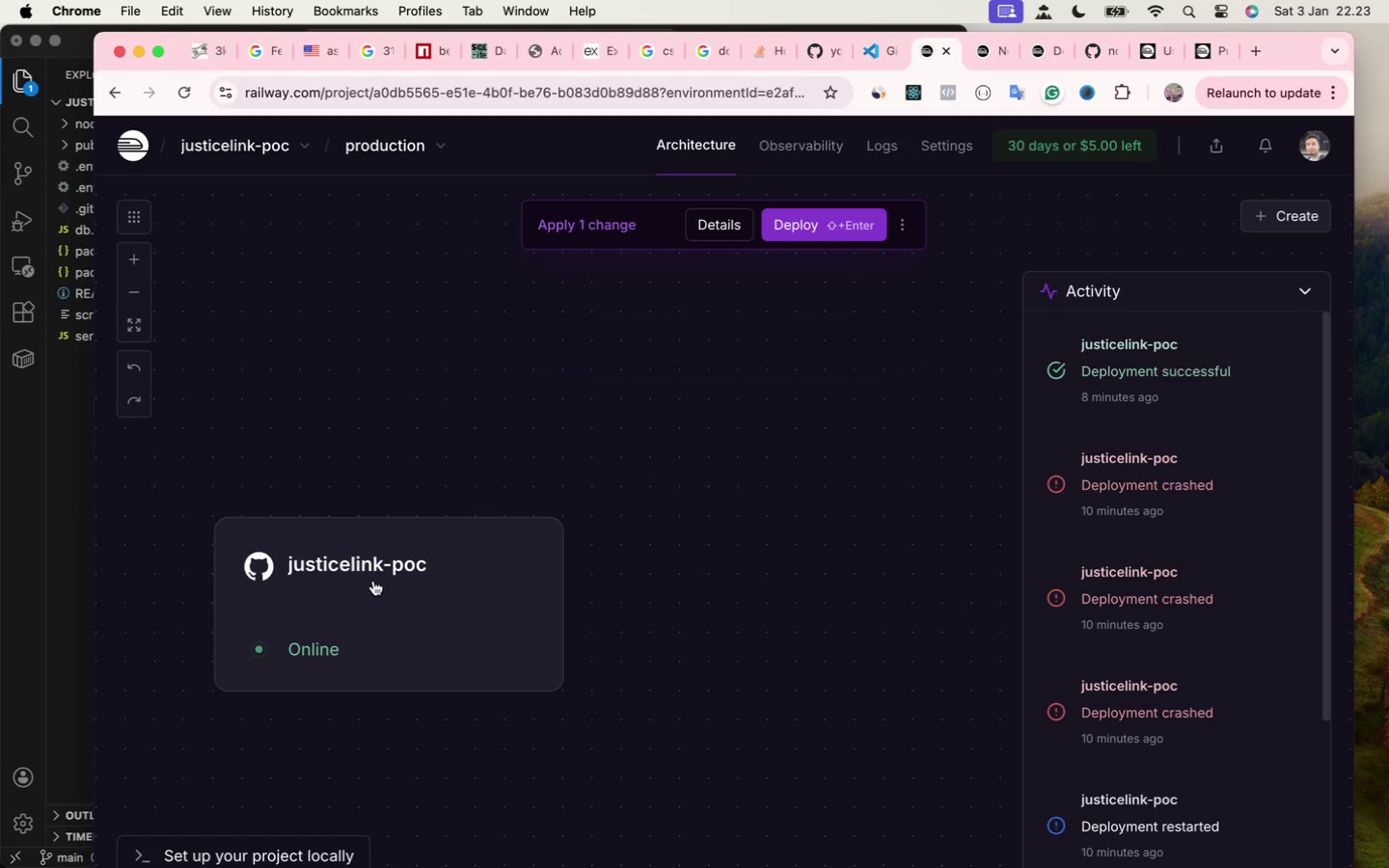 
left_click([412, 580])
 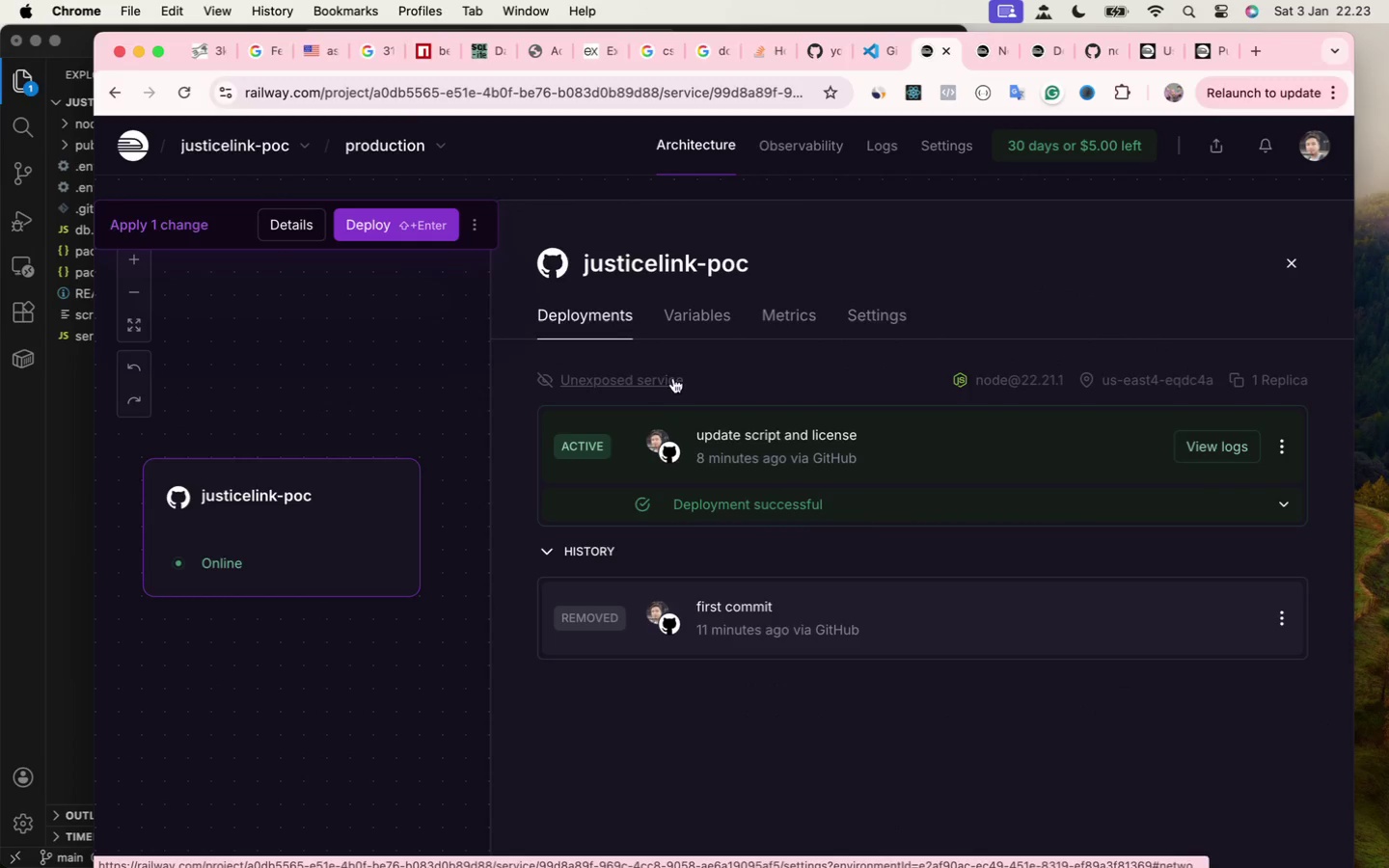 
left_click([709, 313])
 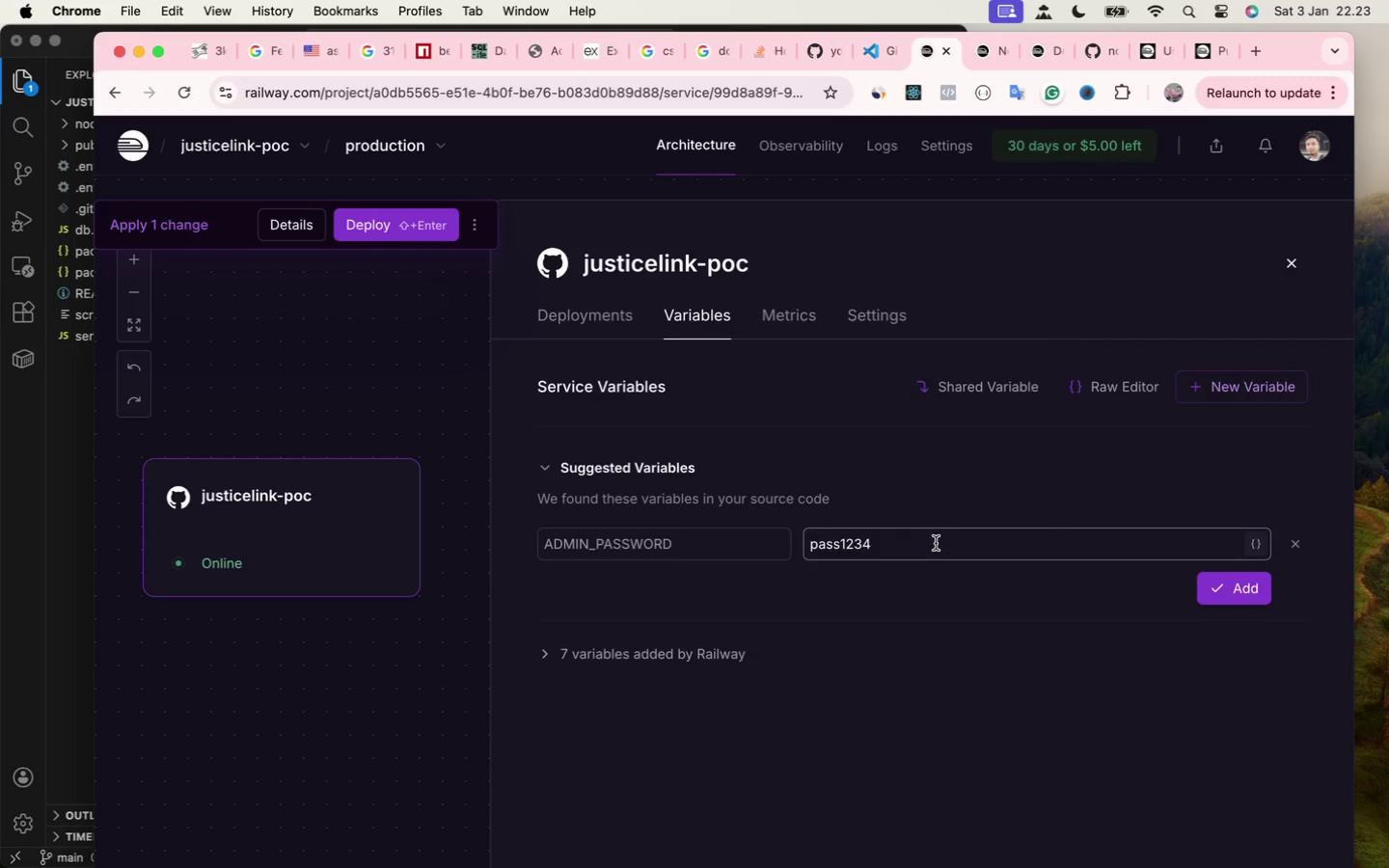 
wait(13.88)
 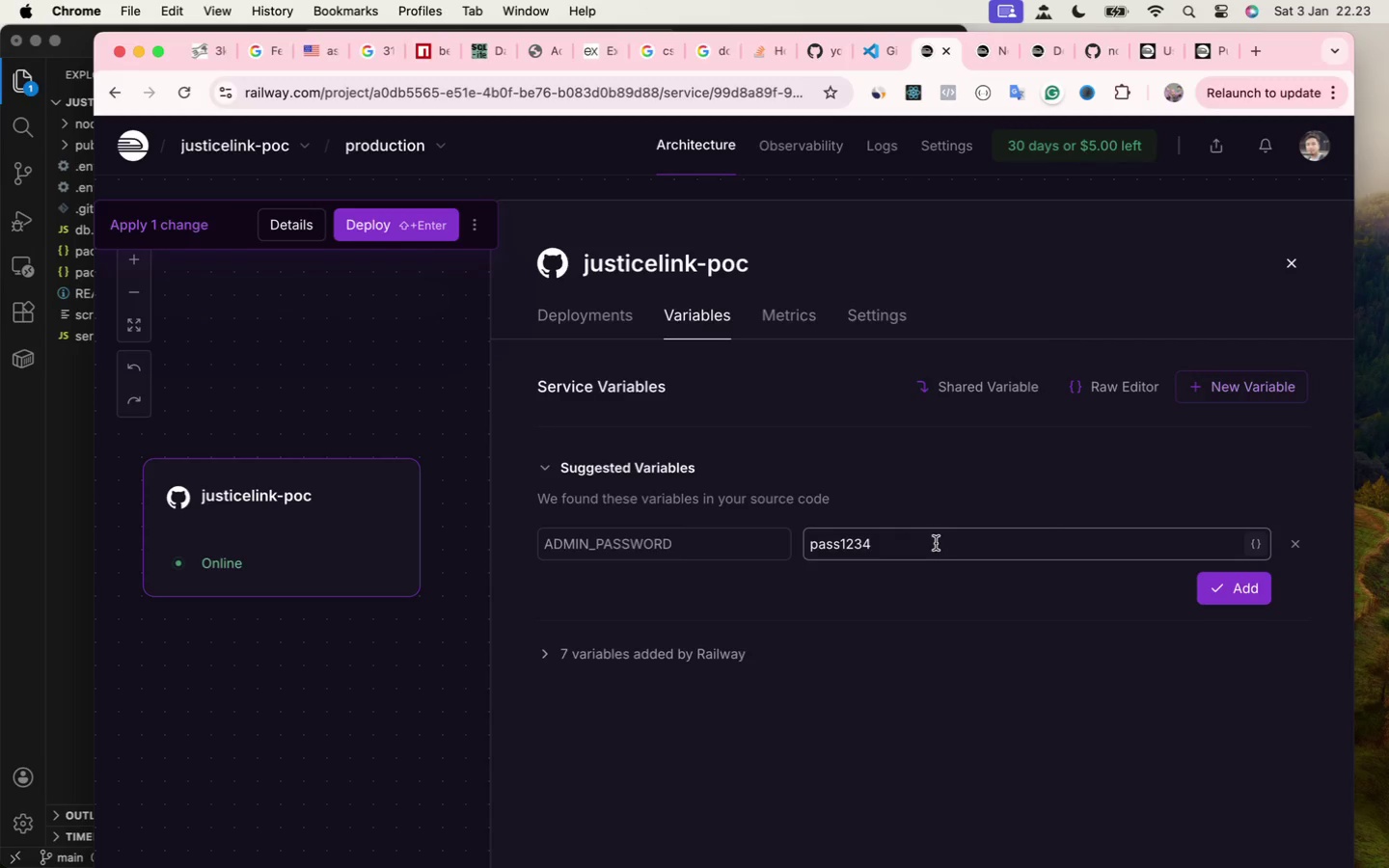 
left_click([68, 423])
 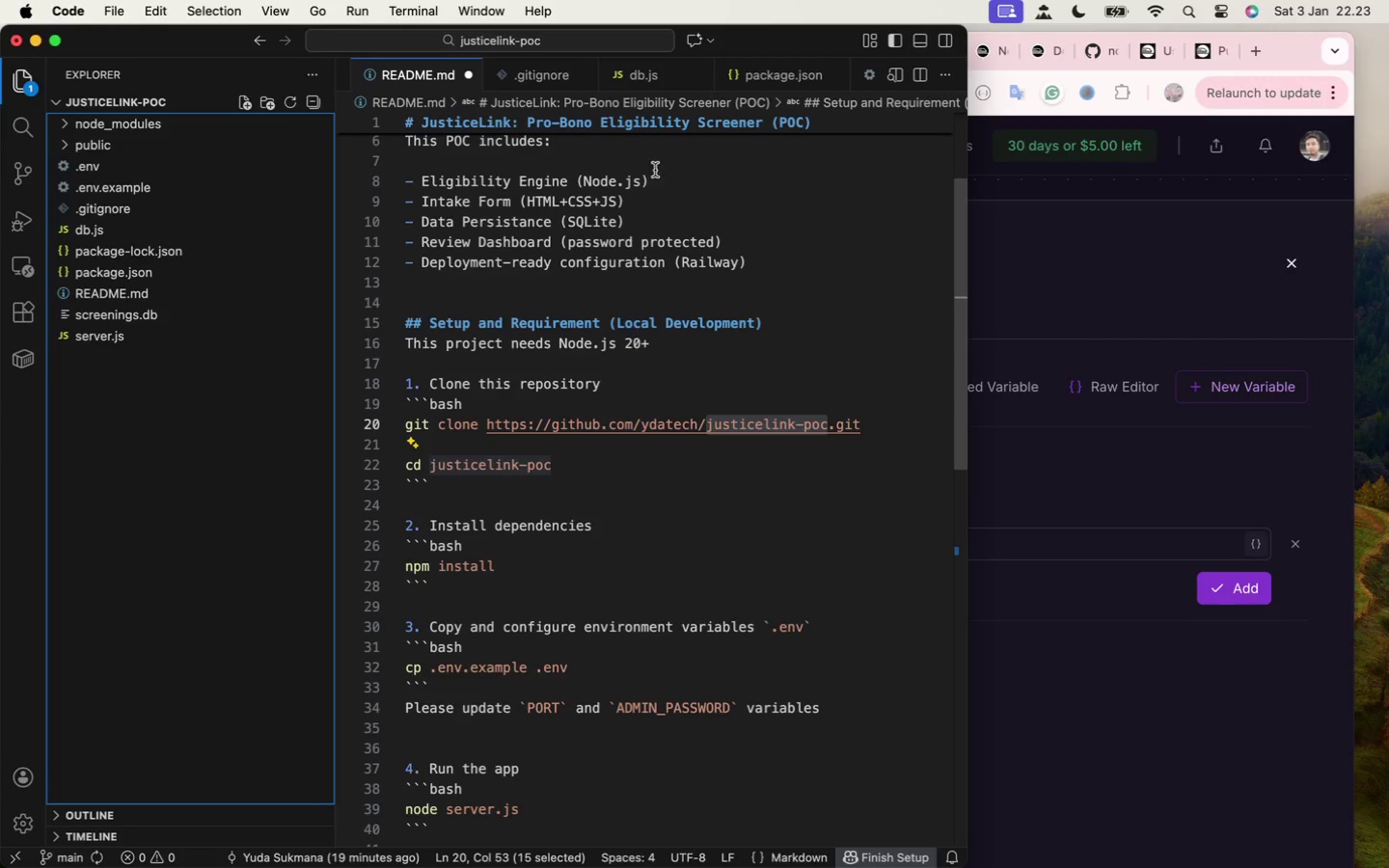 
scroll: coordinate [605, 585], scroll_direction: down, amount: 7.0
 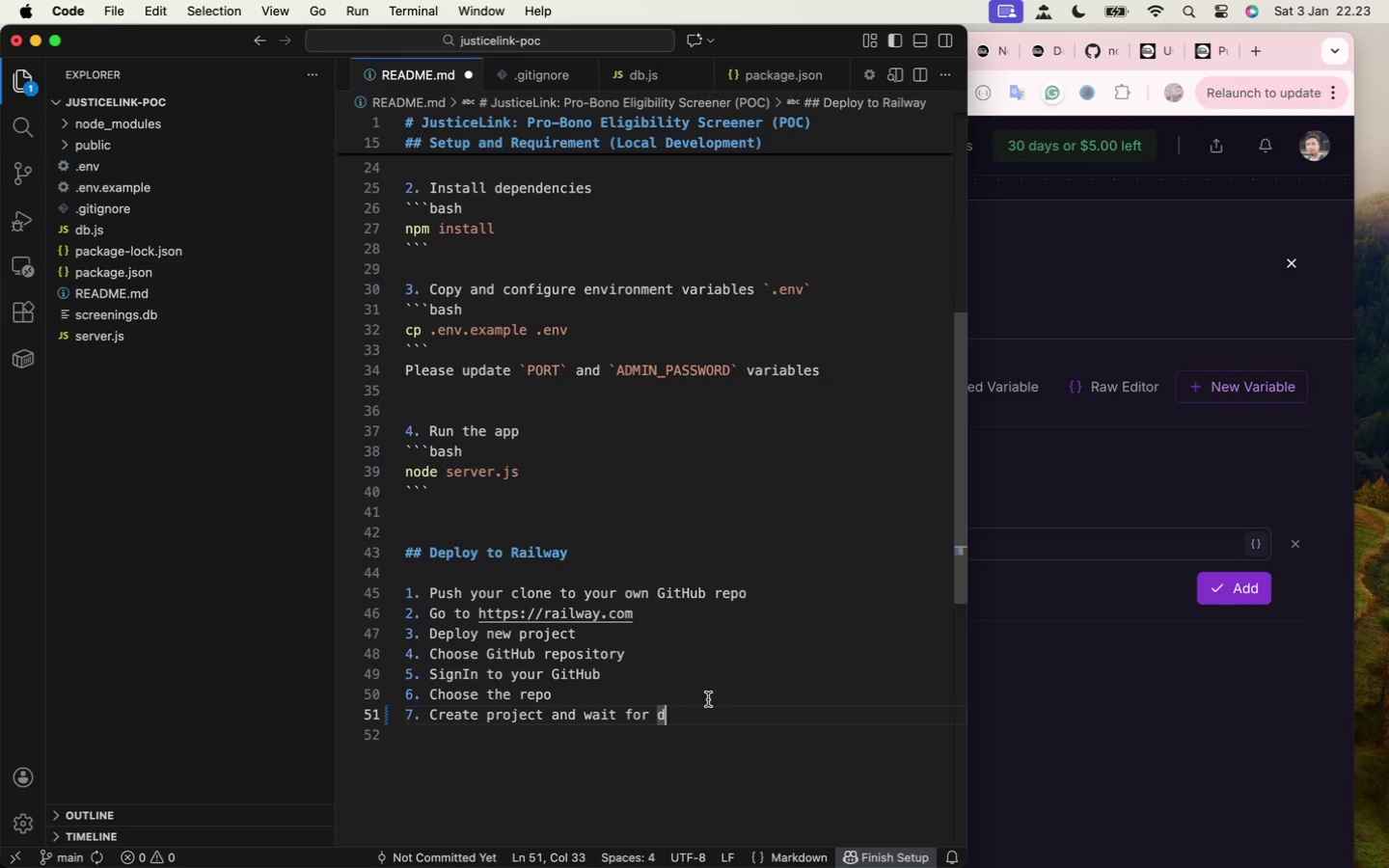 
key(ArrowRight)
 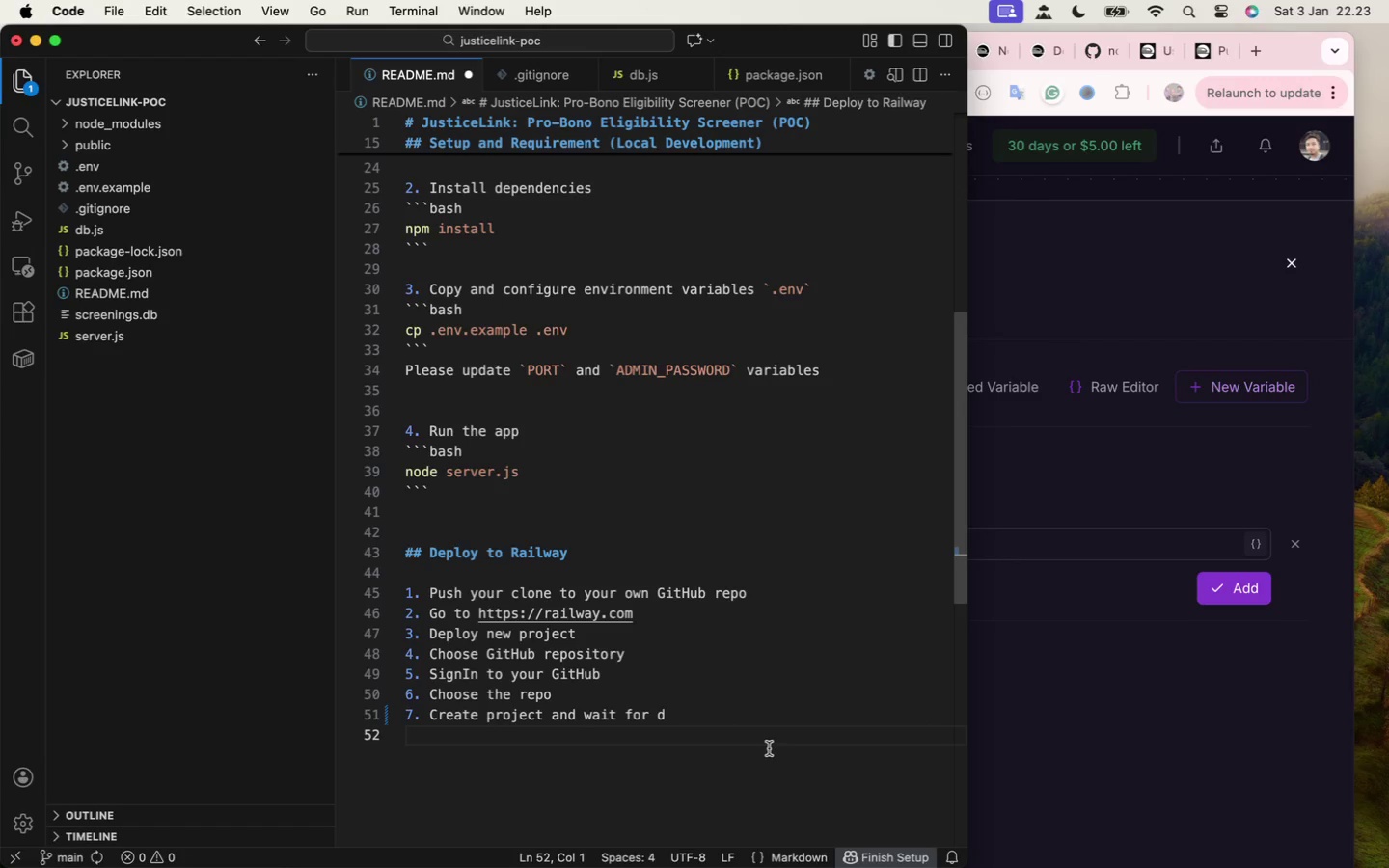 
left_click([696, 701])
 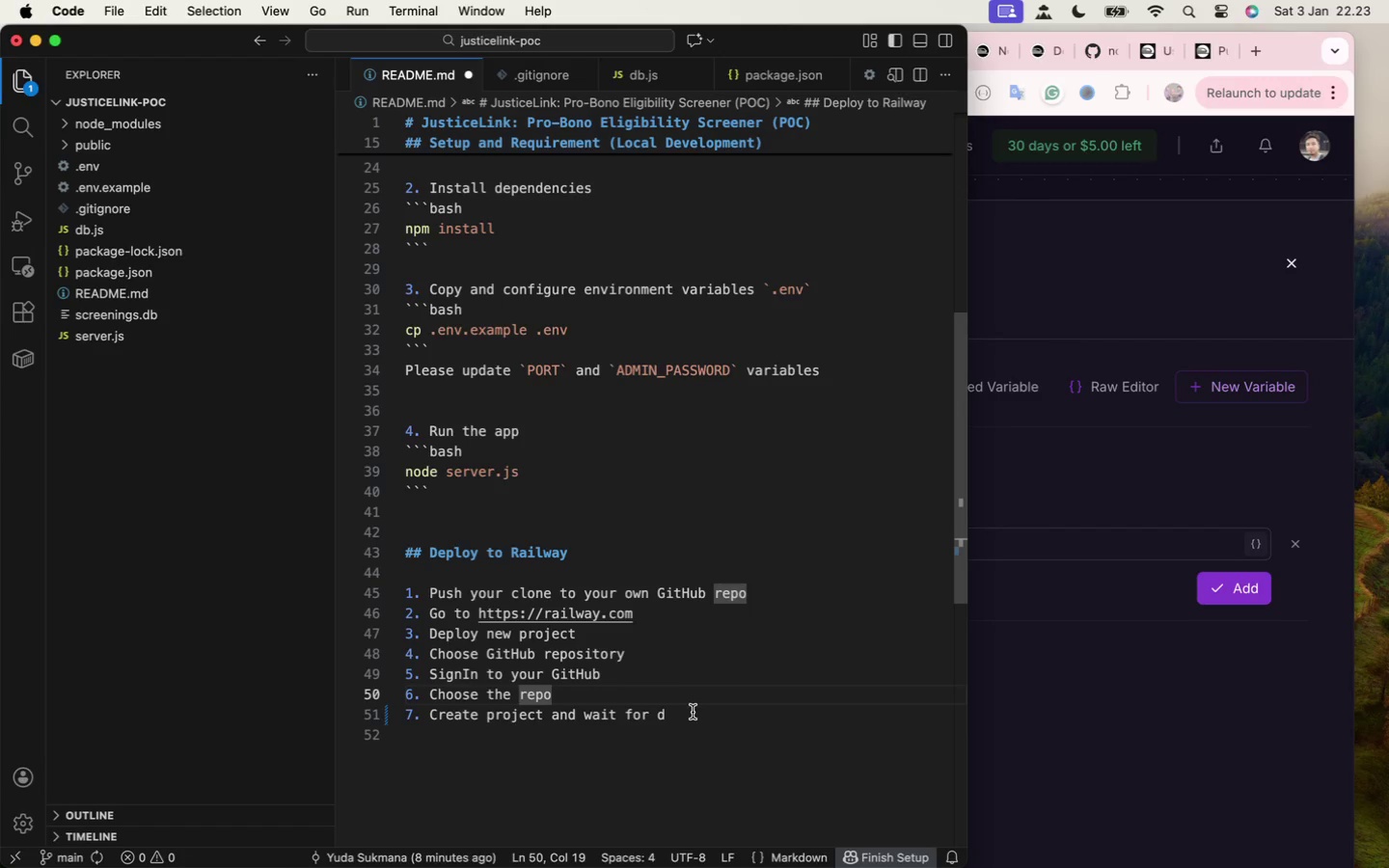 
left_click([693, 713])
 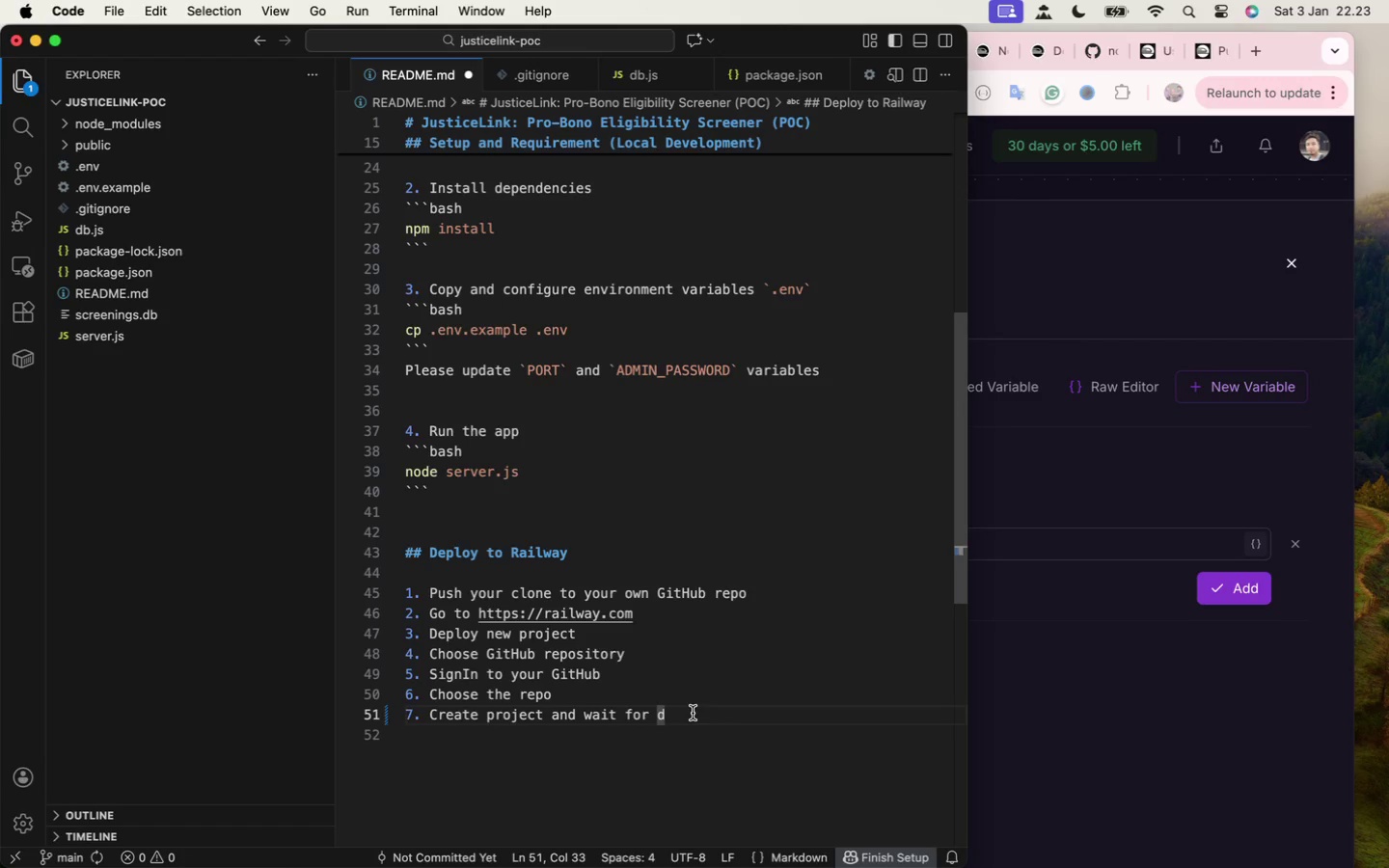 
key(Backspace)
key(Backspace)
key(Backspace)
key(Backspace)
key(Backspace)
type(until )
 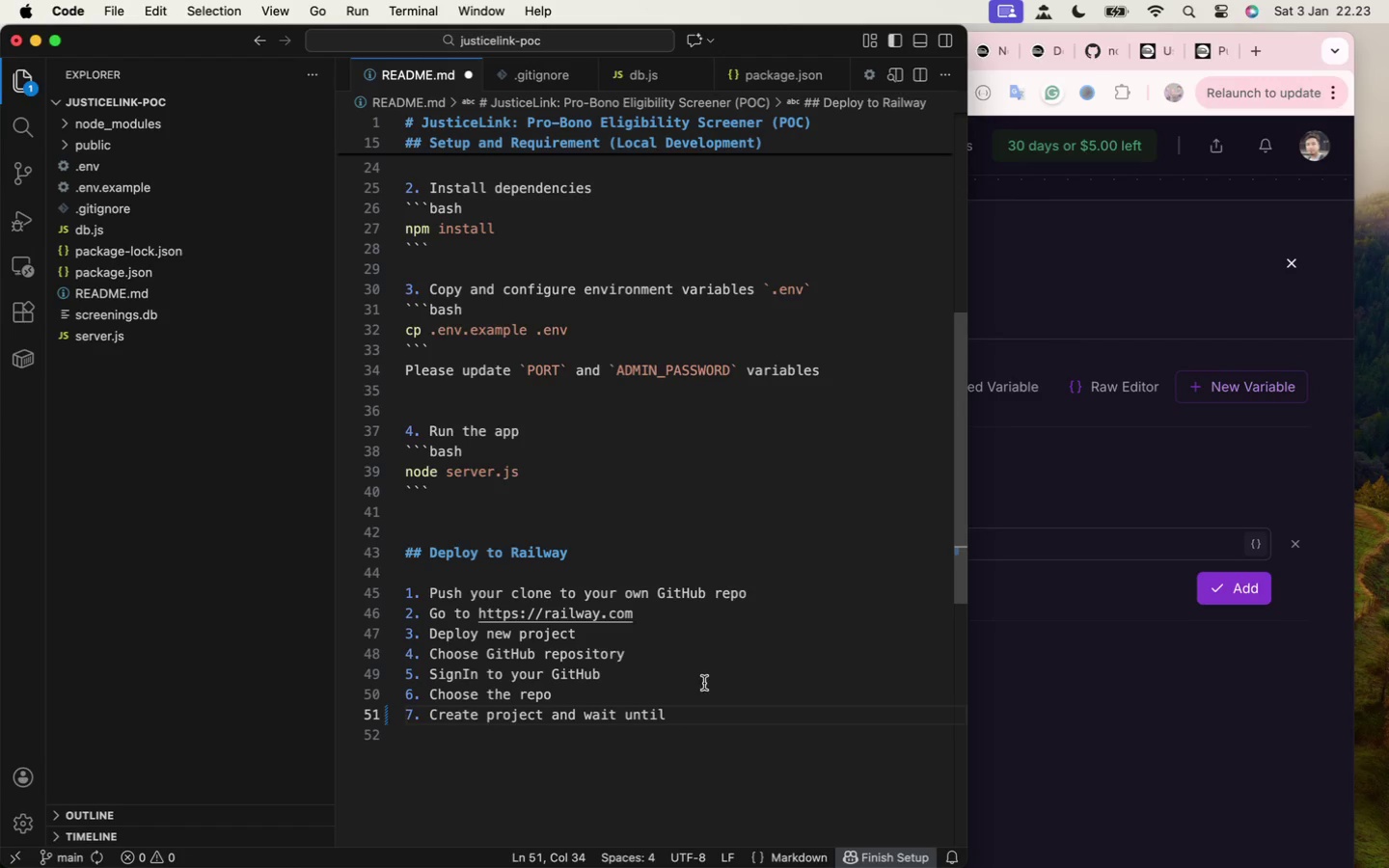 
left_click([1126, 258])
 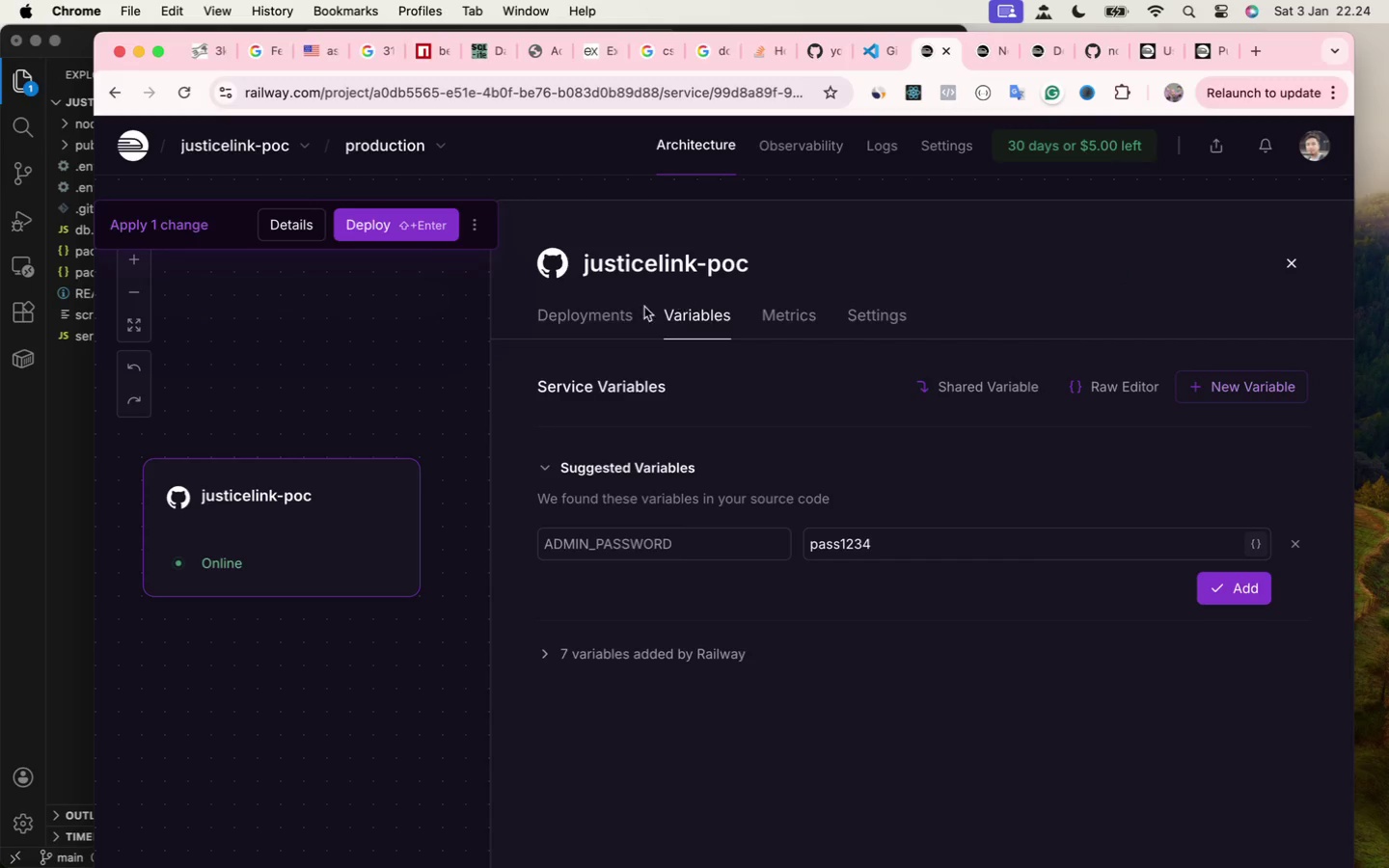 
left_click([567, 324])
 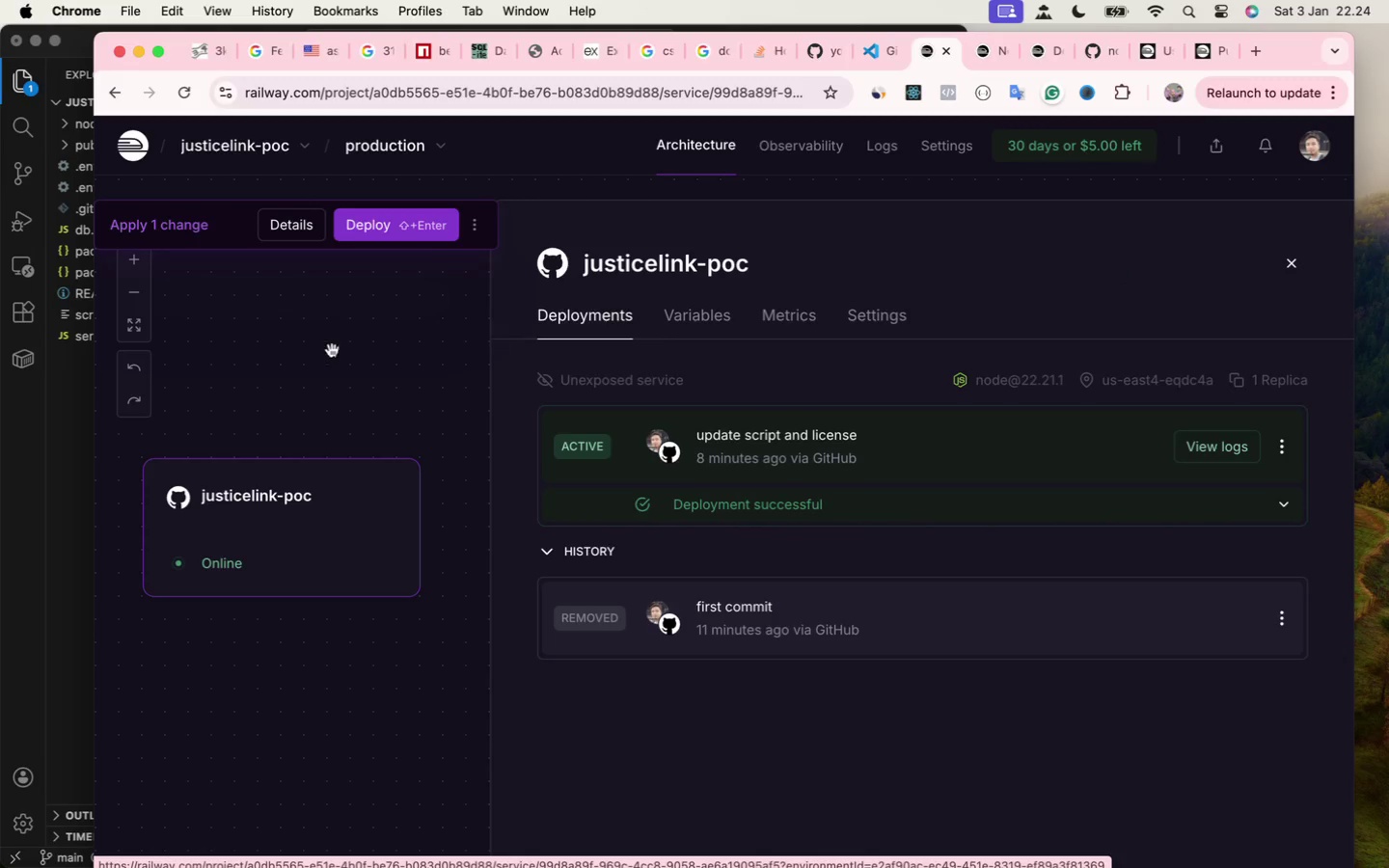 
left_click([76, 473])
 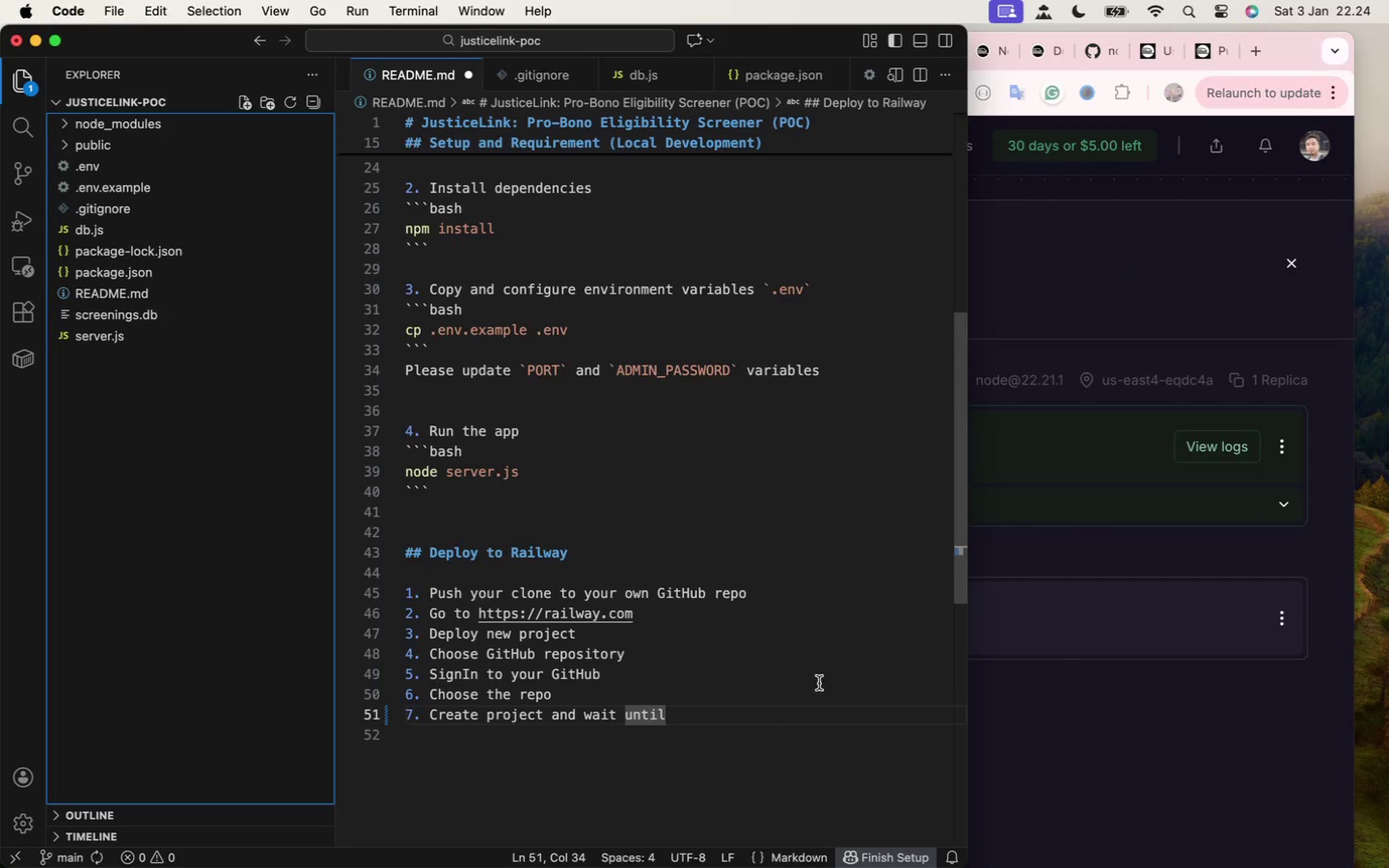 
left_click([739, 701])
 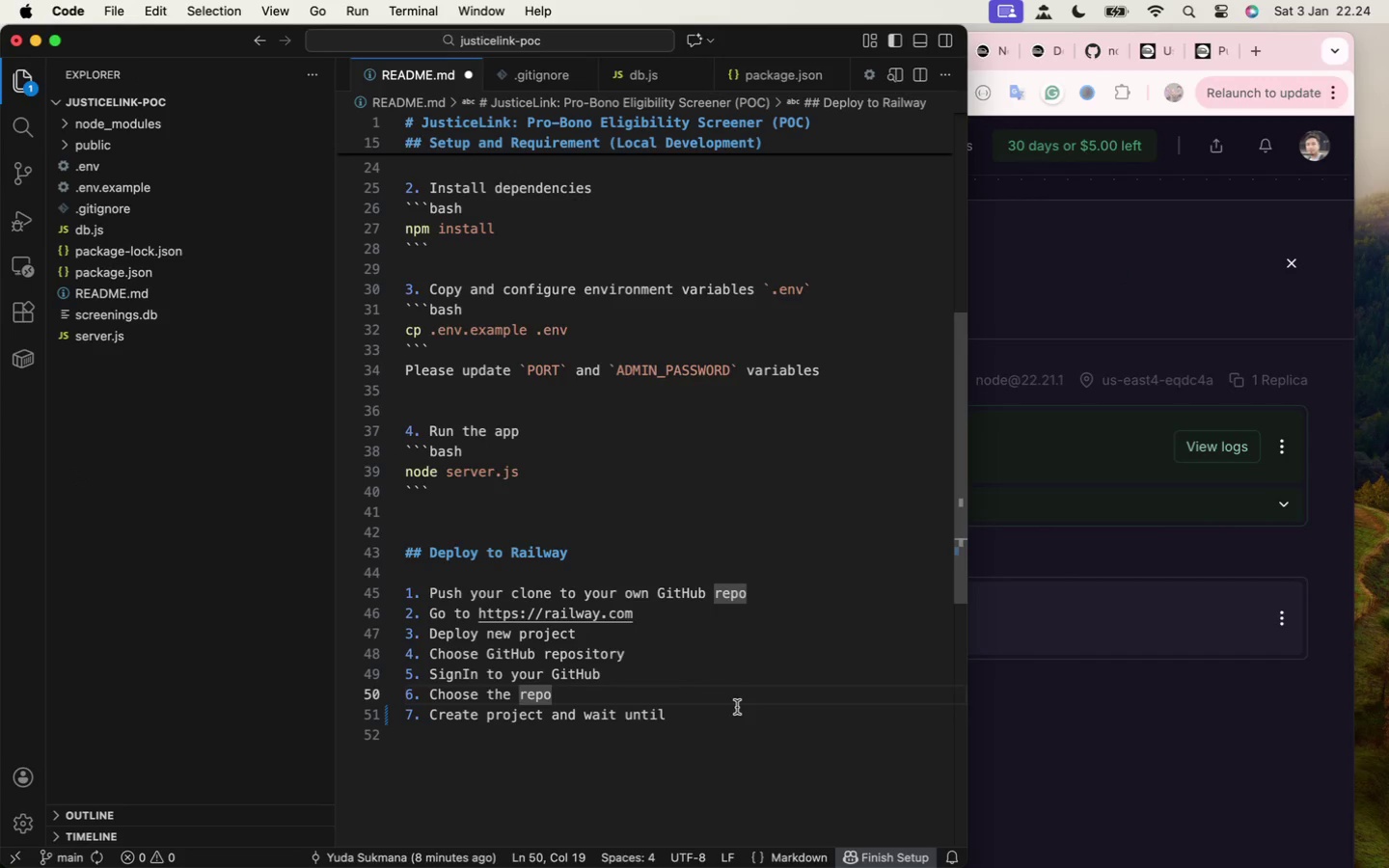 
left_click([737, 708])
 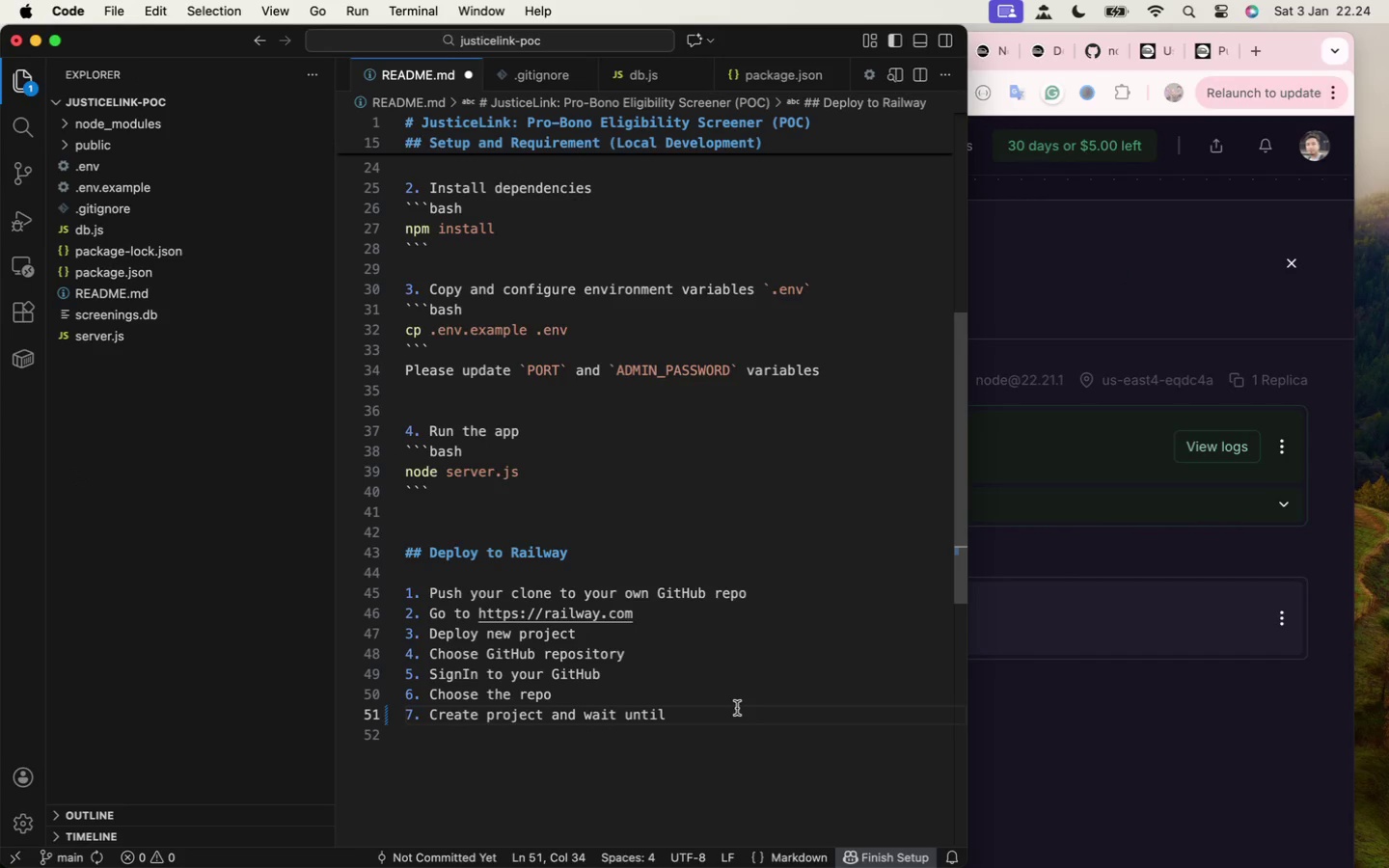 
type(deployment succed)
 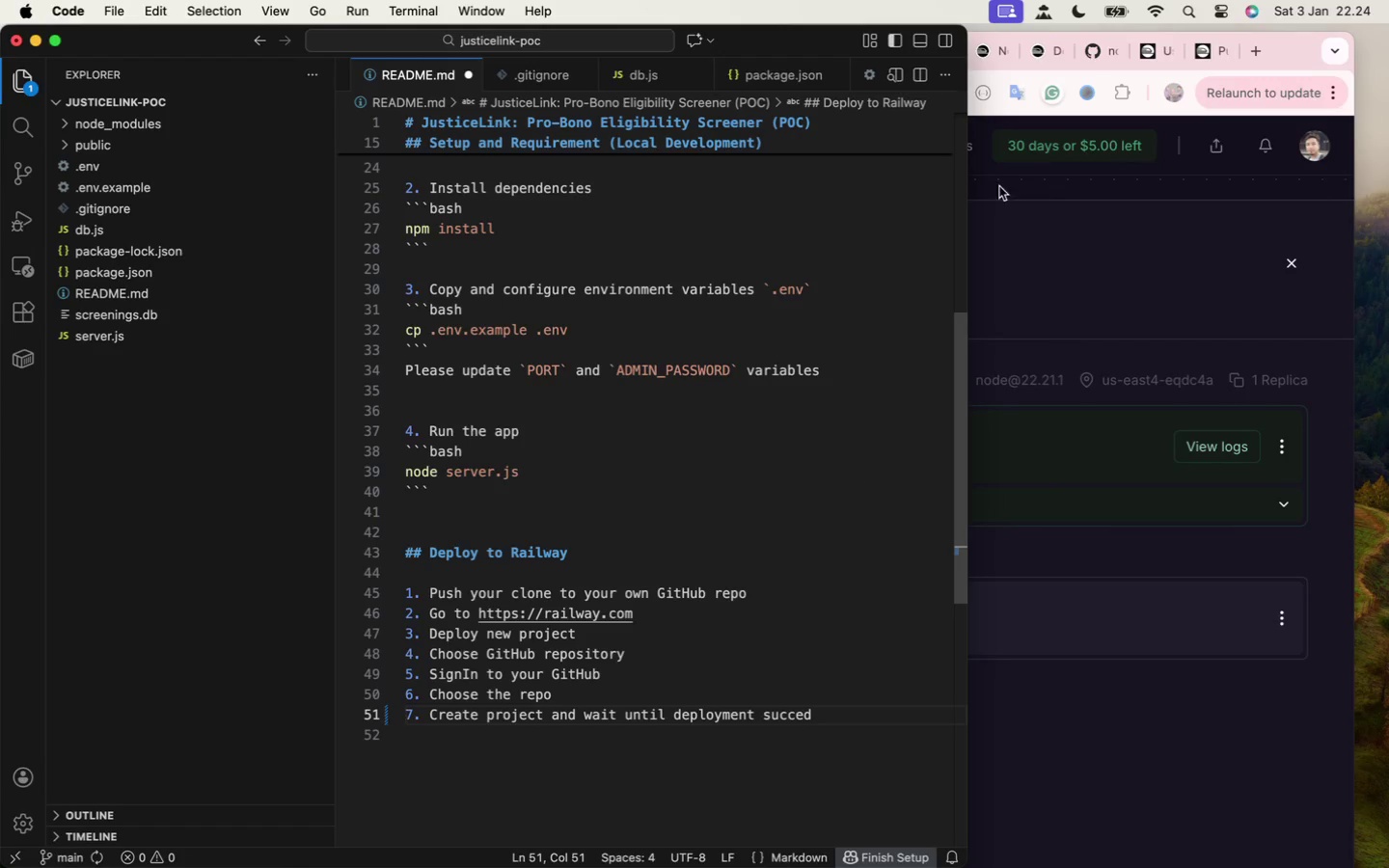 
left_click([1254, 56])
 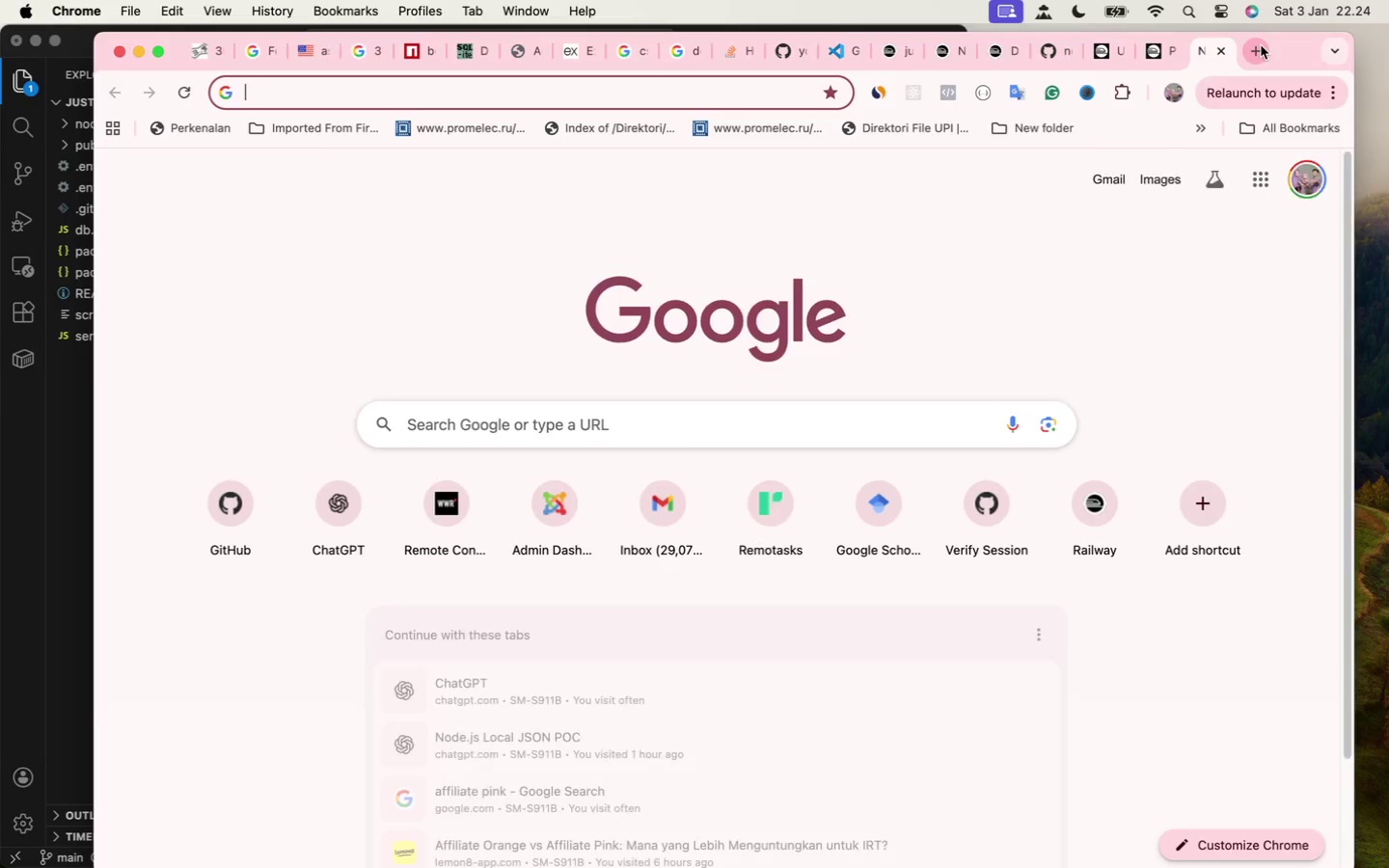 
type(suced)
key(Backspace)
key(Backspace)
key(Backspace)
type(ced)
key(Backspace)
key(Backspace)
key(Backspace)
type(cced)
 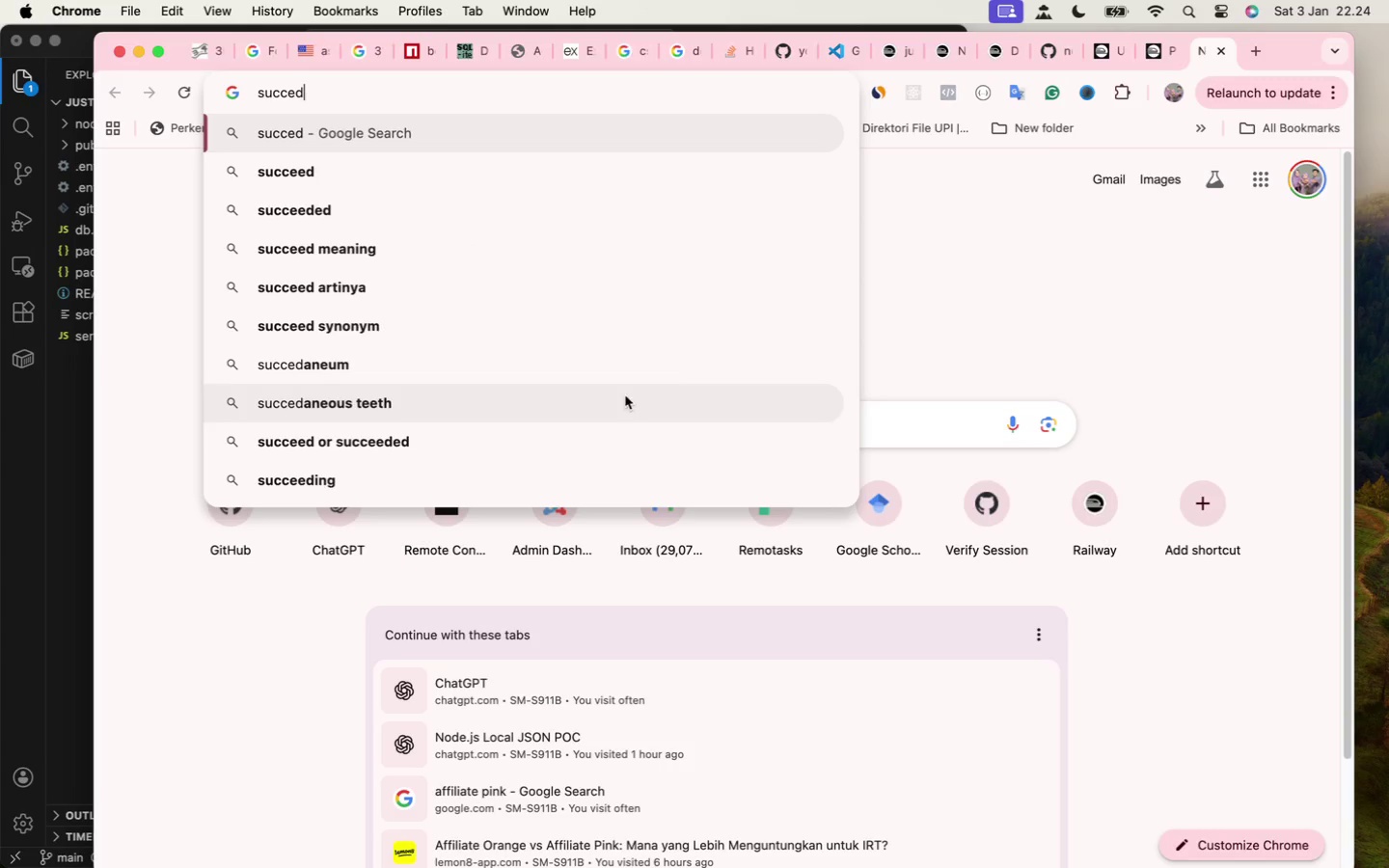 
left_click([74, 440])
 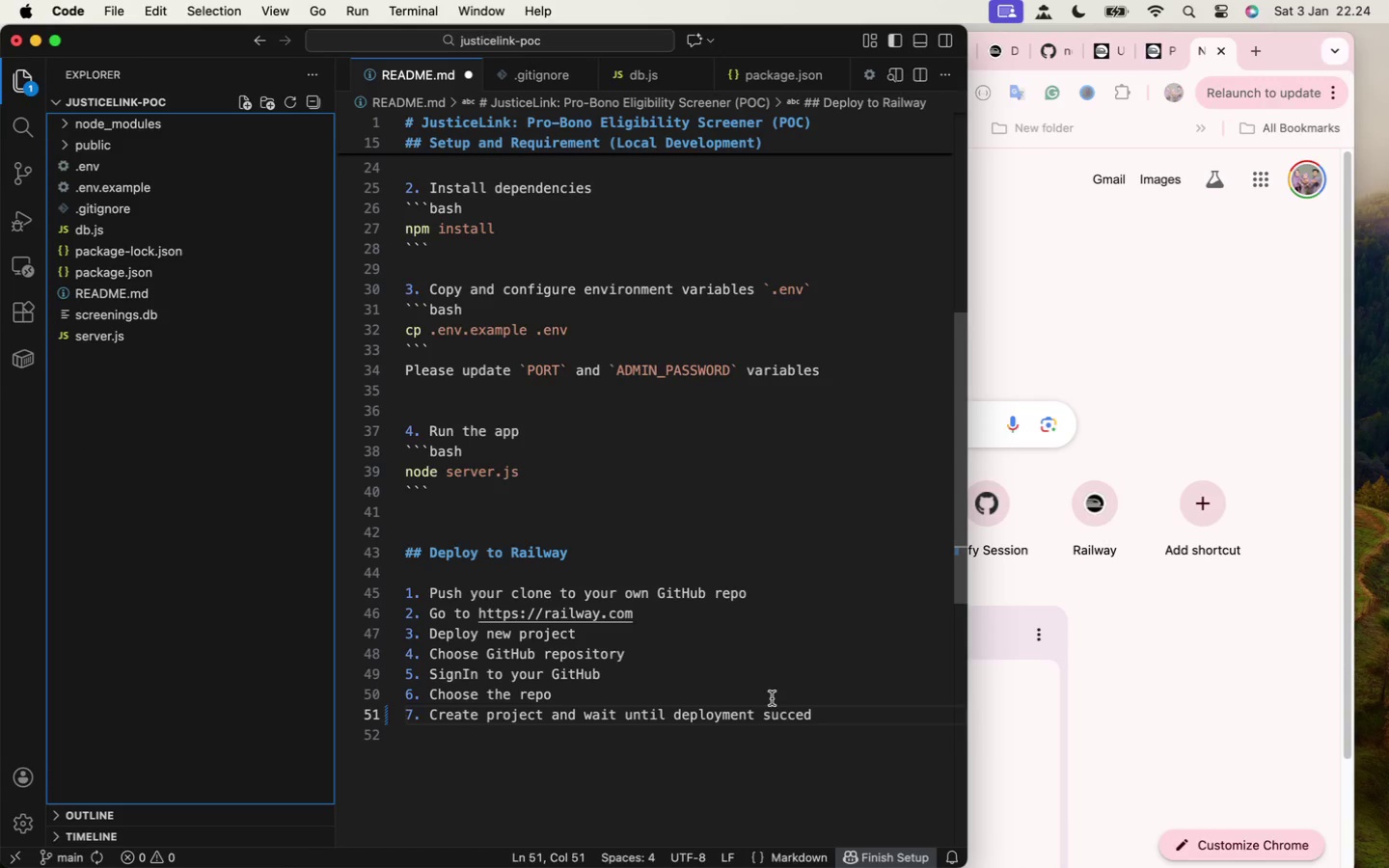 
left_click([825, 712])
 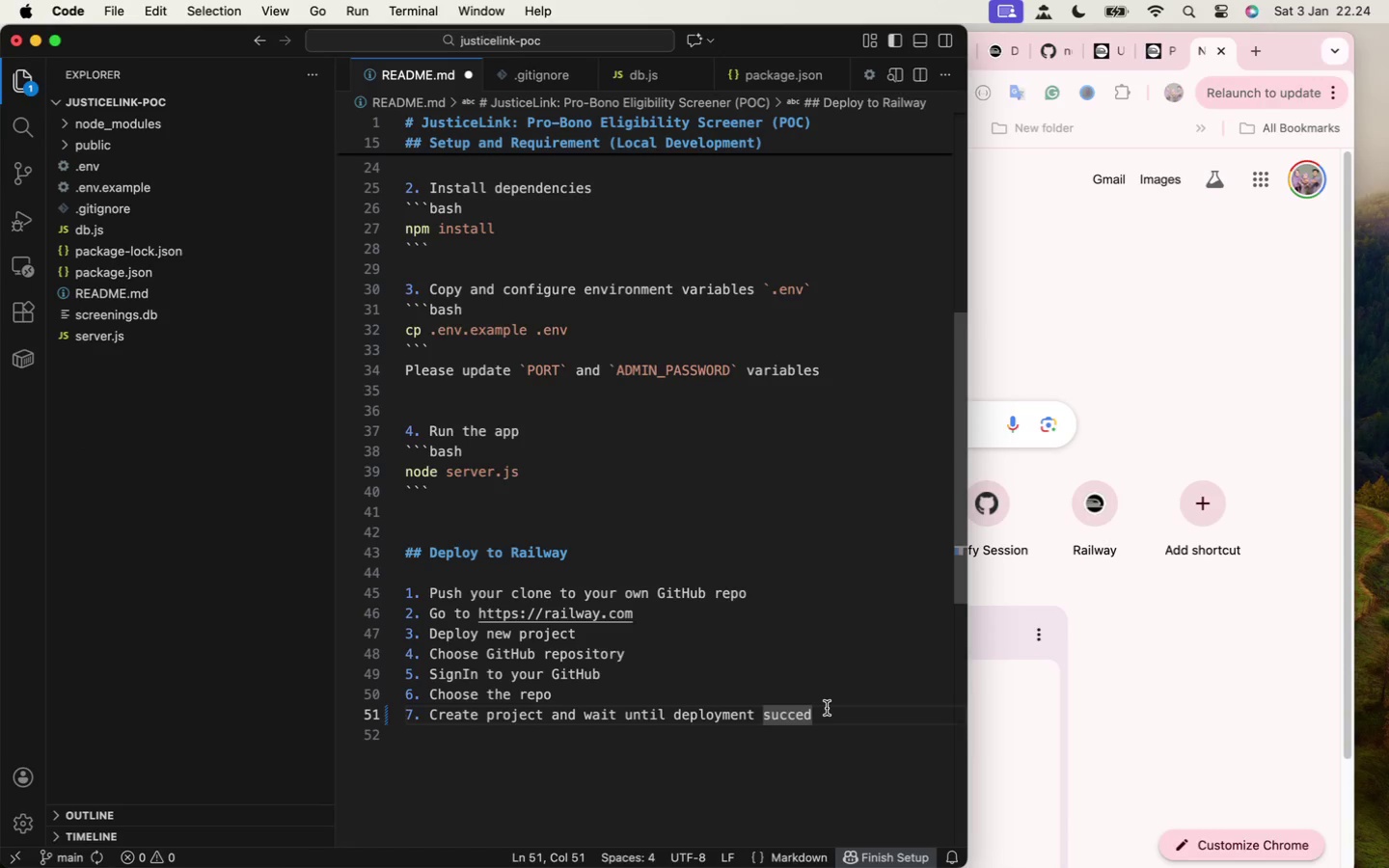 
key(Backspace)
type(ed)
 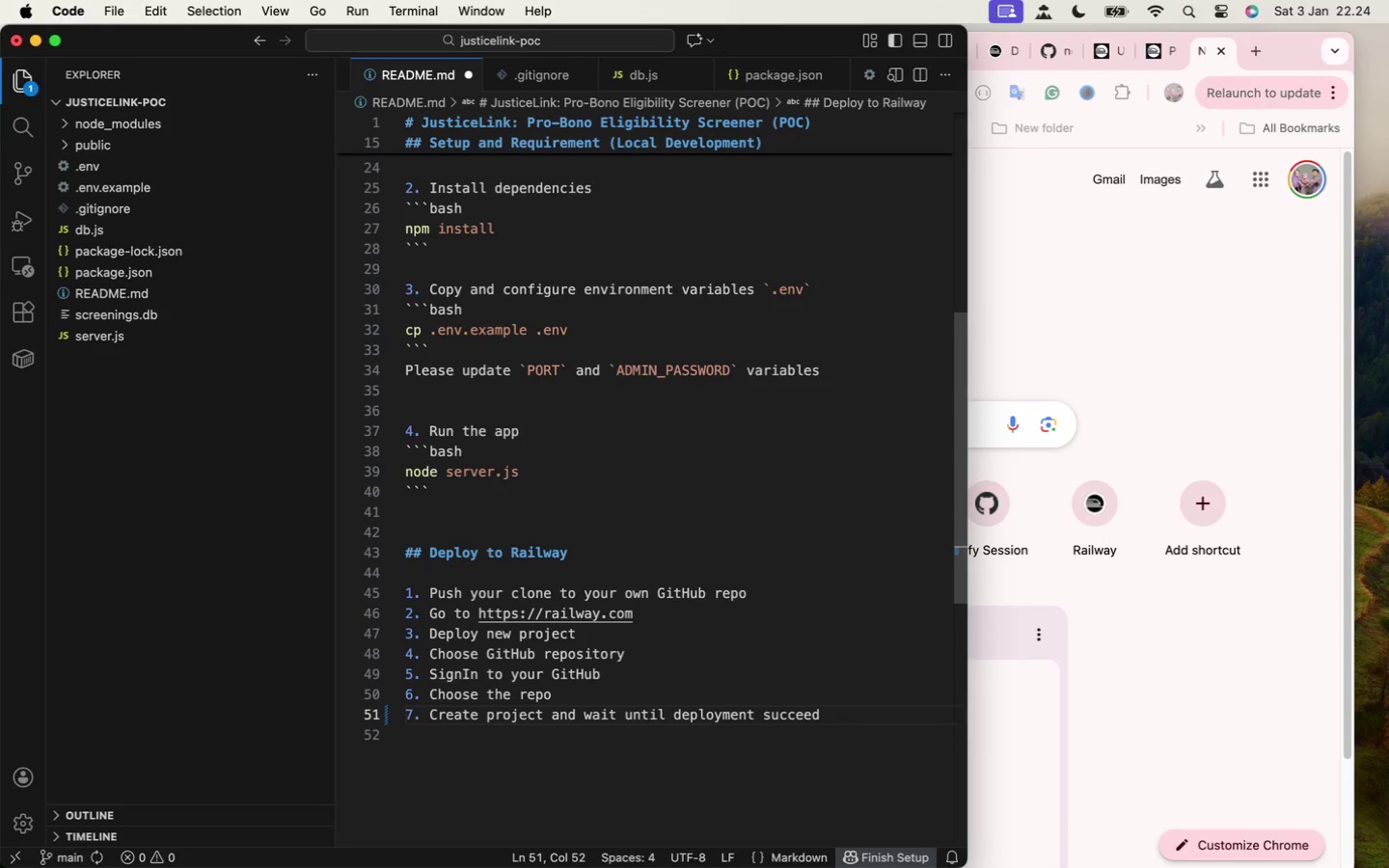 
key(Enter)
 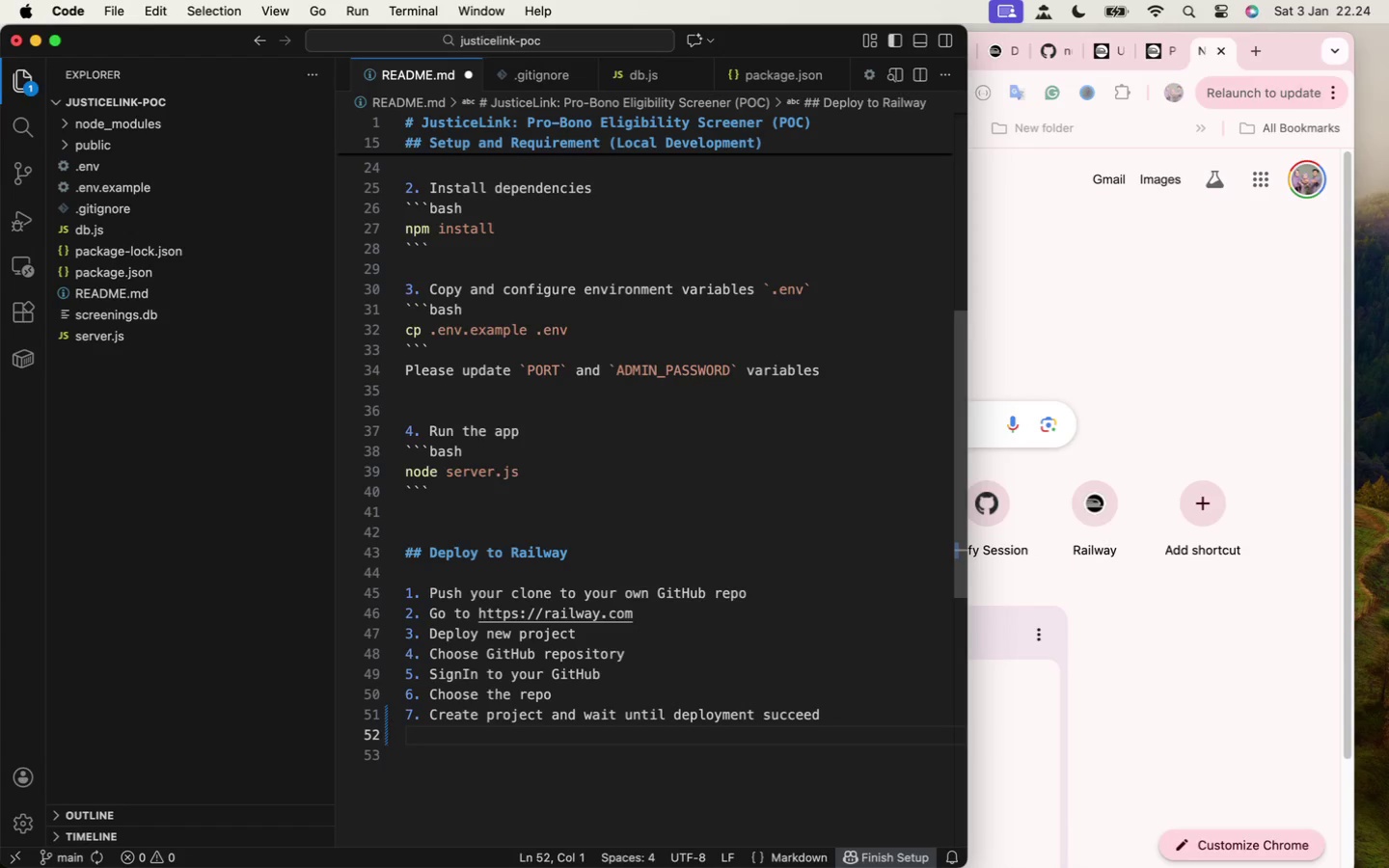 
type(8. Yu )
key(Backspace)
key(Backspace)
type(ou can chane env)
key(Backspace)
key(Backspace)
key(Backspace)
key(Backspace)
key(Backspace)
type(g enviromne )
key(Backspace)
key(Backspace)
type(e)
key(Backspace)
key(Backspace)
type(ent variable)
 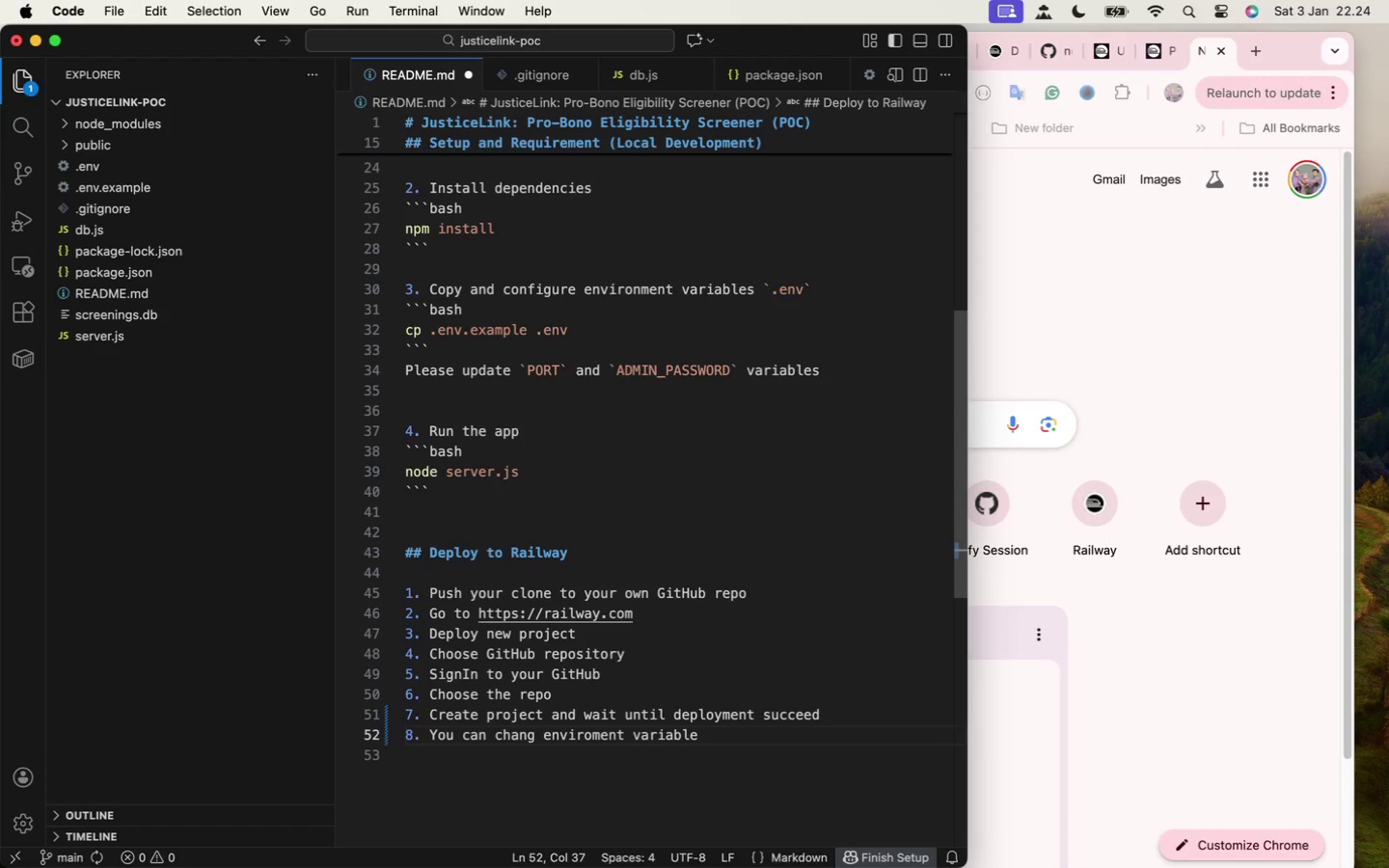 
left_click([1016, 321])
 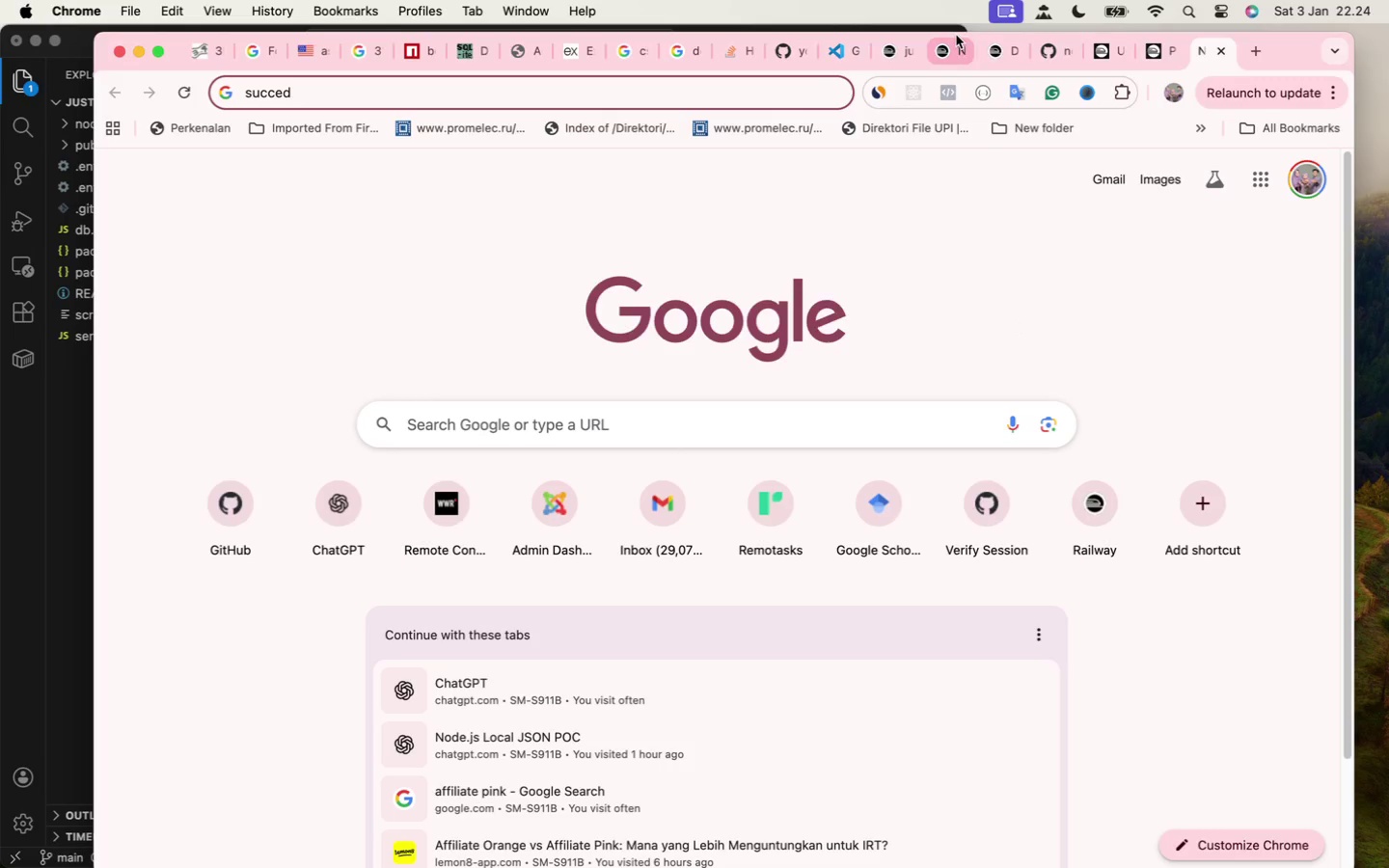 
left_click([949, 46])
 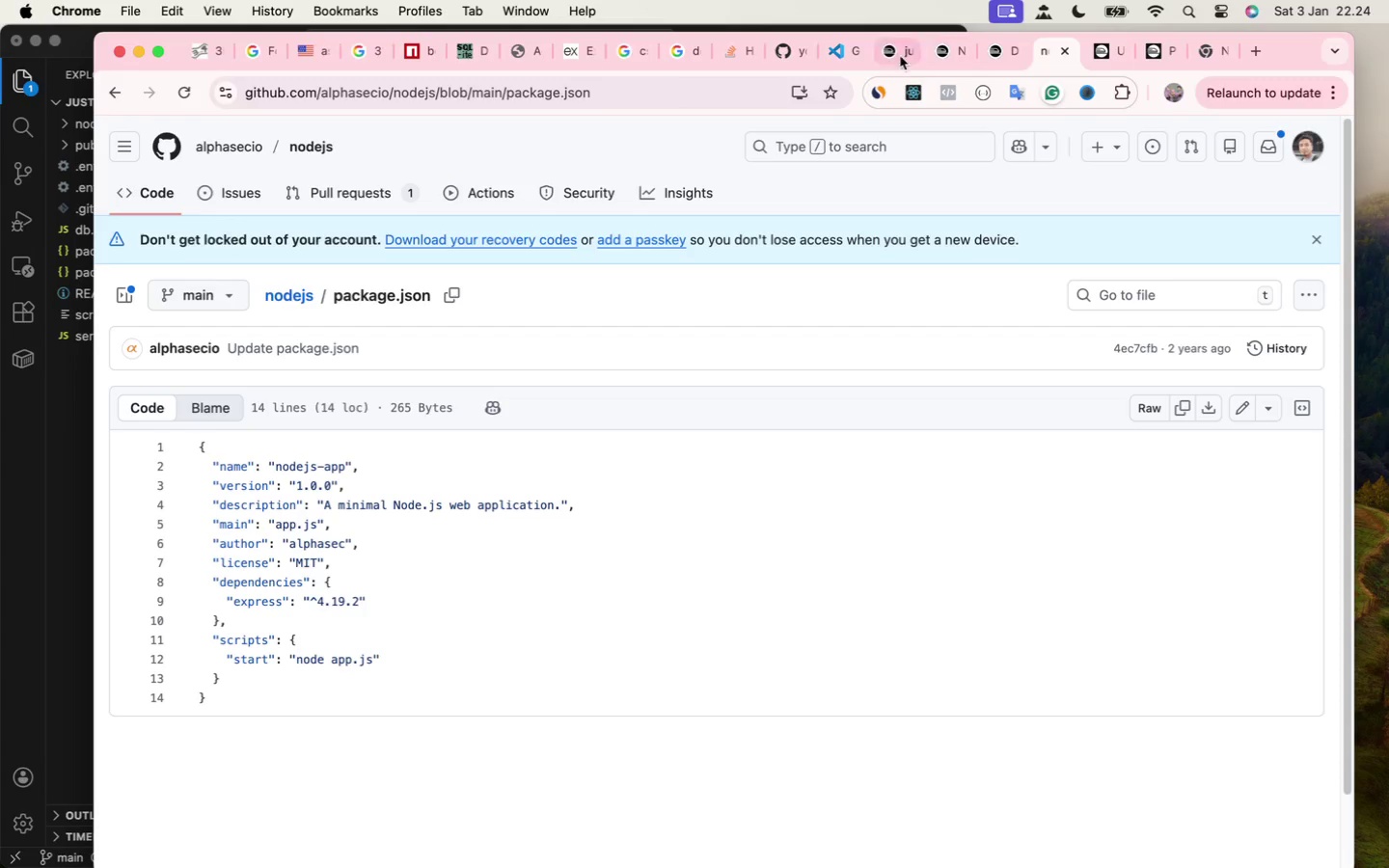 
left_click([905, 48])
 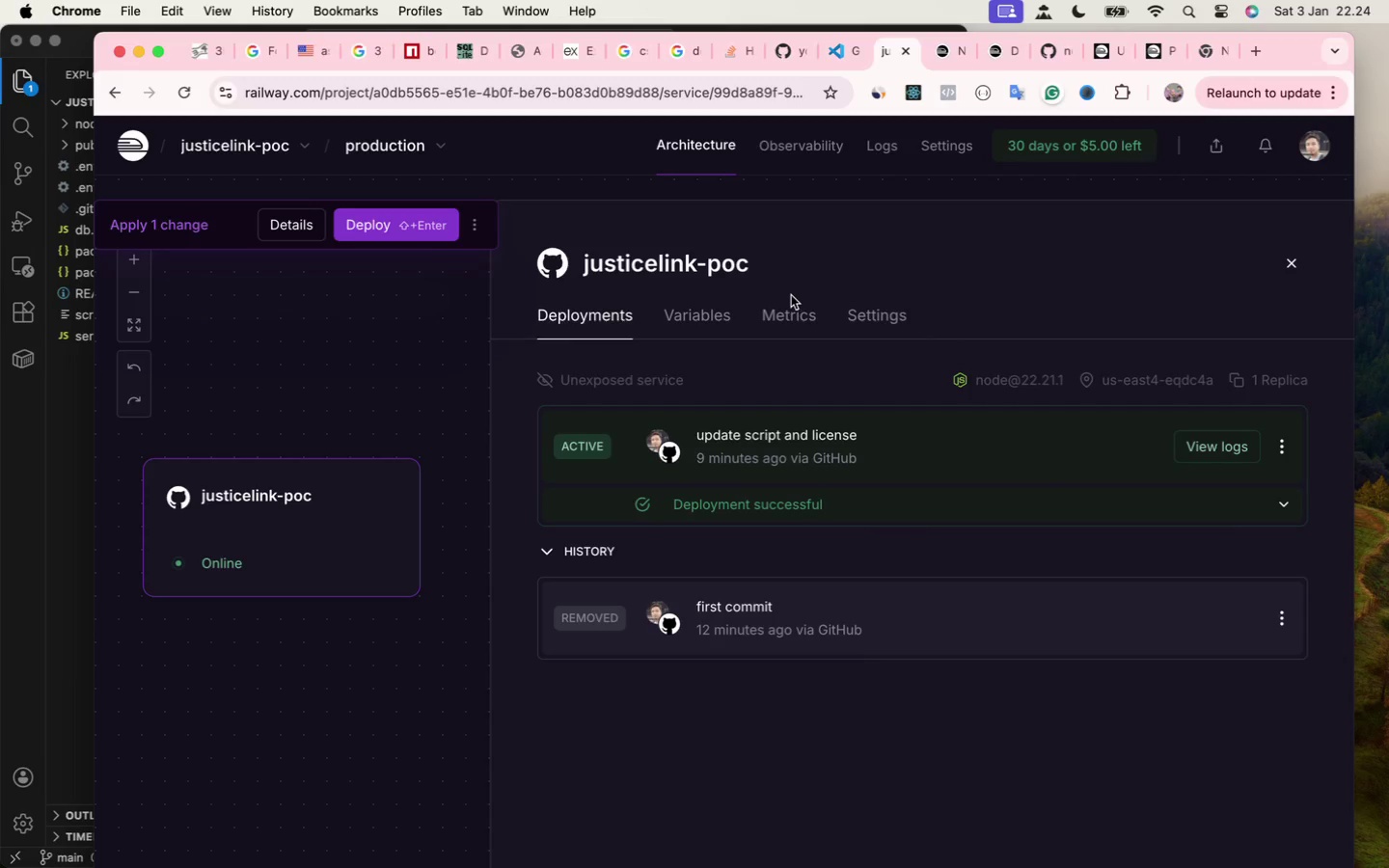 
left_click([711, 313])
 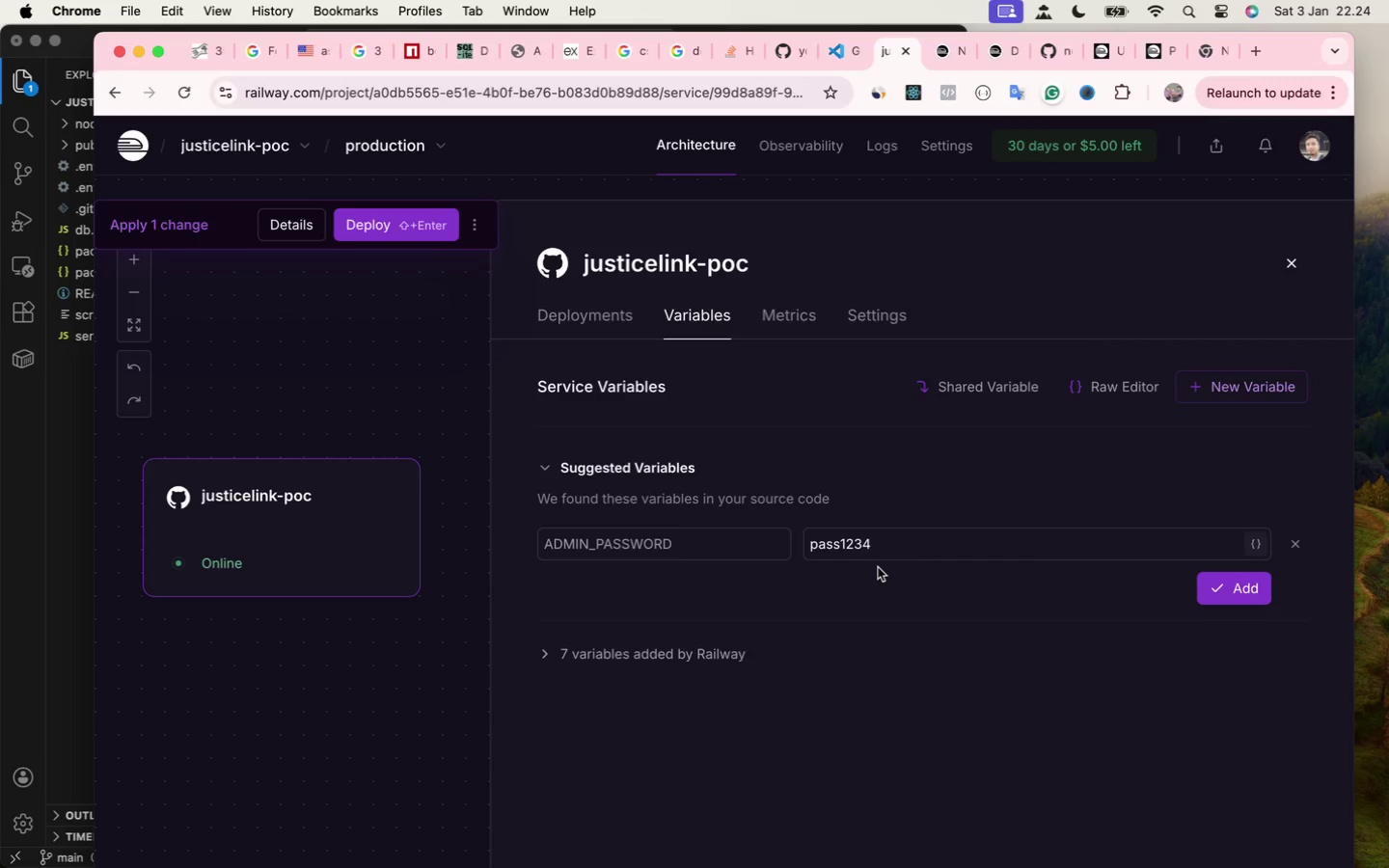 
wait(5.17)
 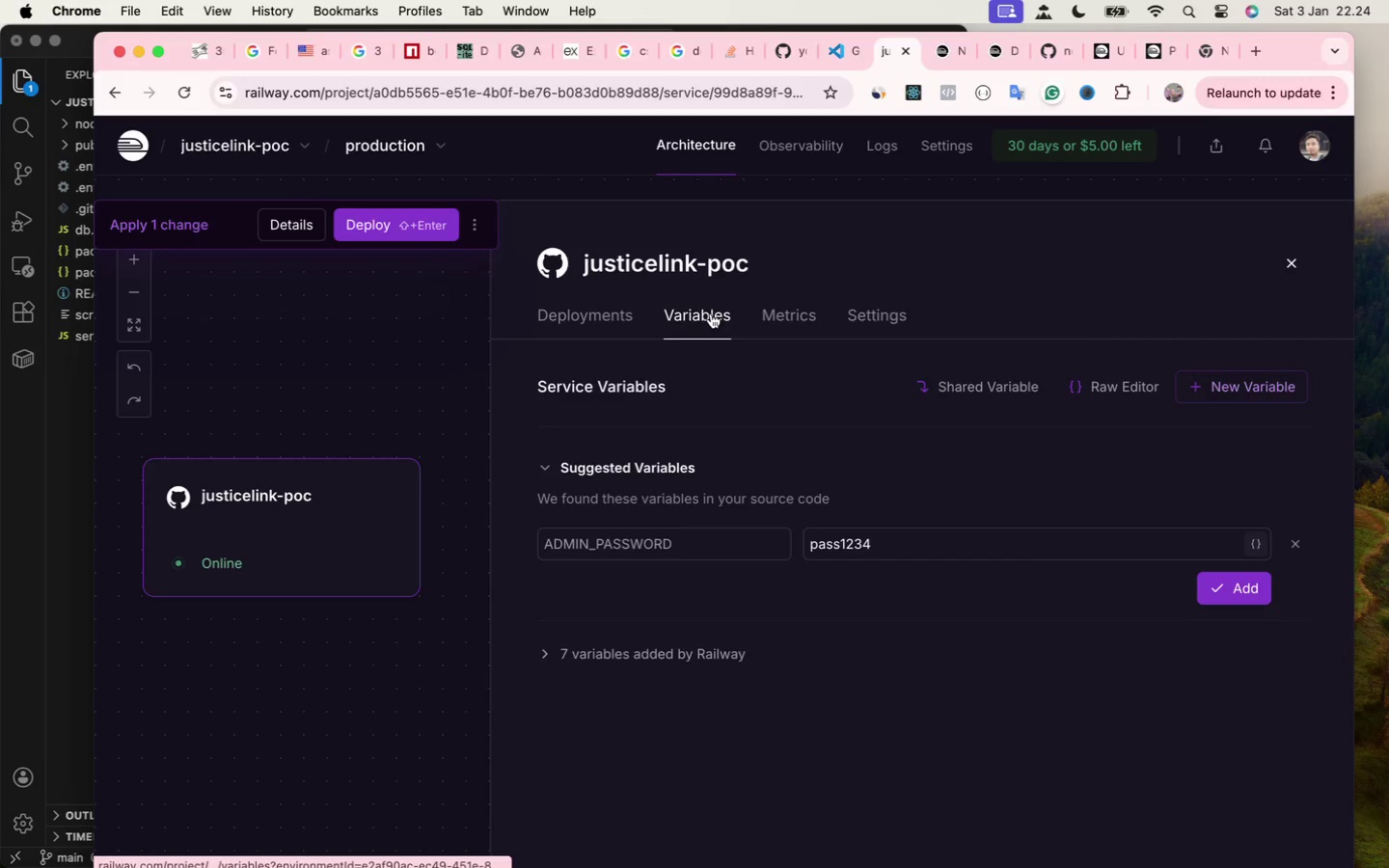 
left_click_drag(start_coordinate=[878, 549], to_coordinate=[760, 540])
 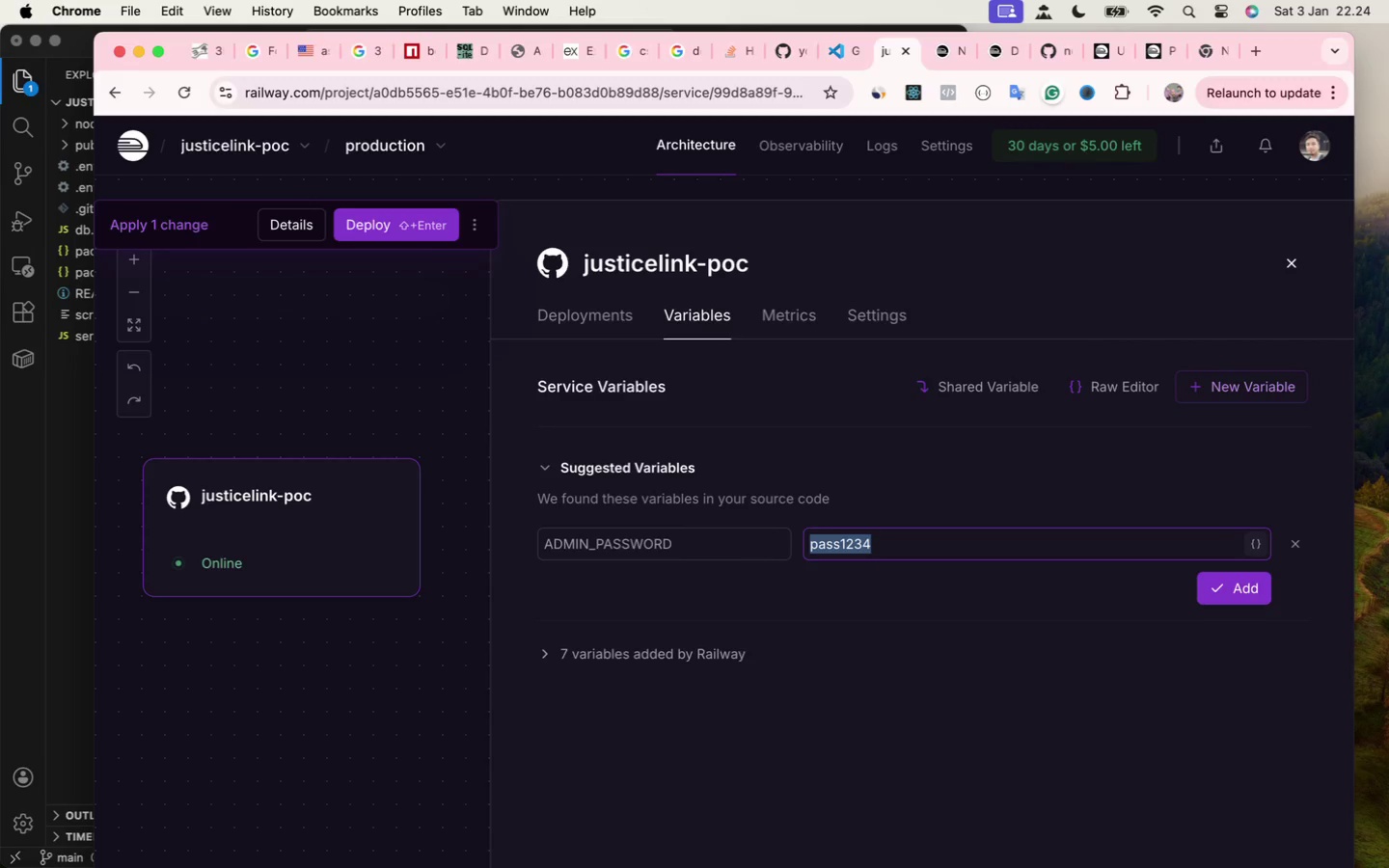 
type(somehitn)
key(Backspace)
key(Backspace)
key(Backspace)
key(Backspace)
type(thi ng)
key(Backspace)
key(Backspace)
key(Backspace)
type(ngSecret)
 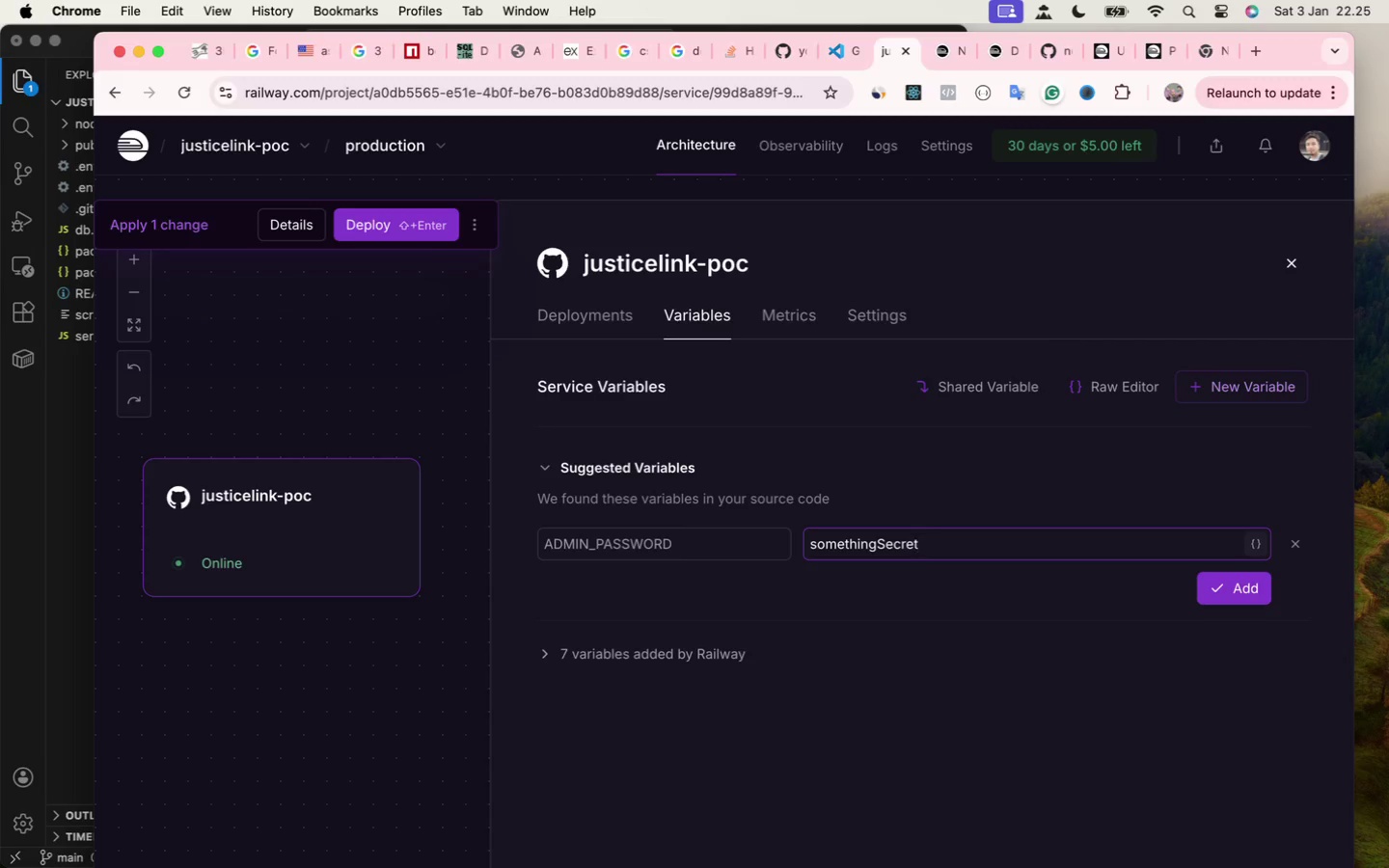 
left_click([1227, 604])
 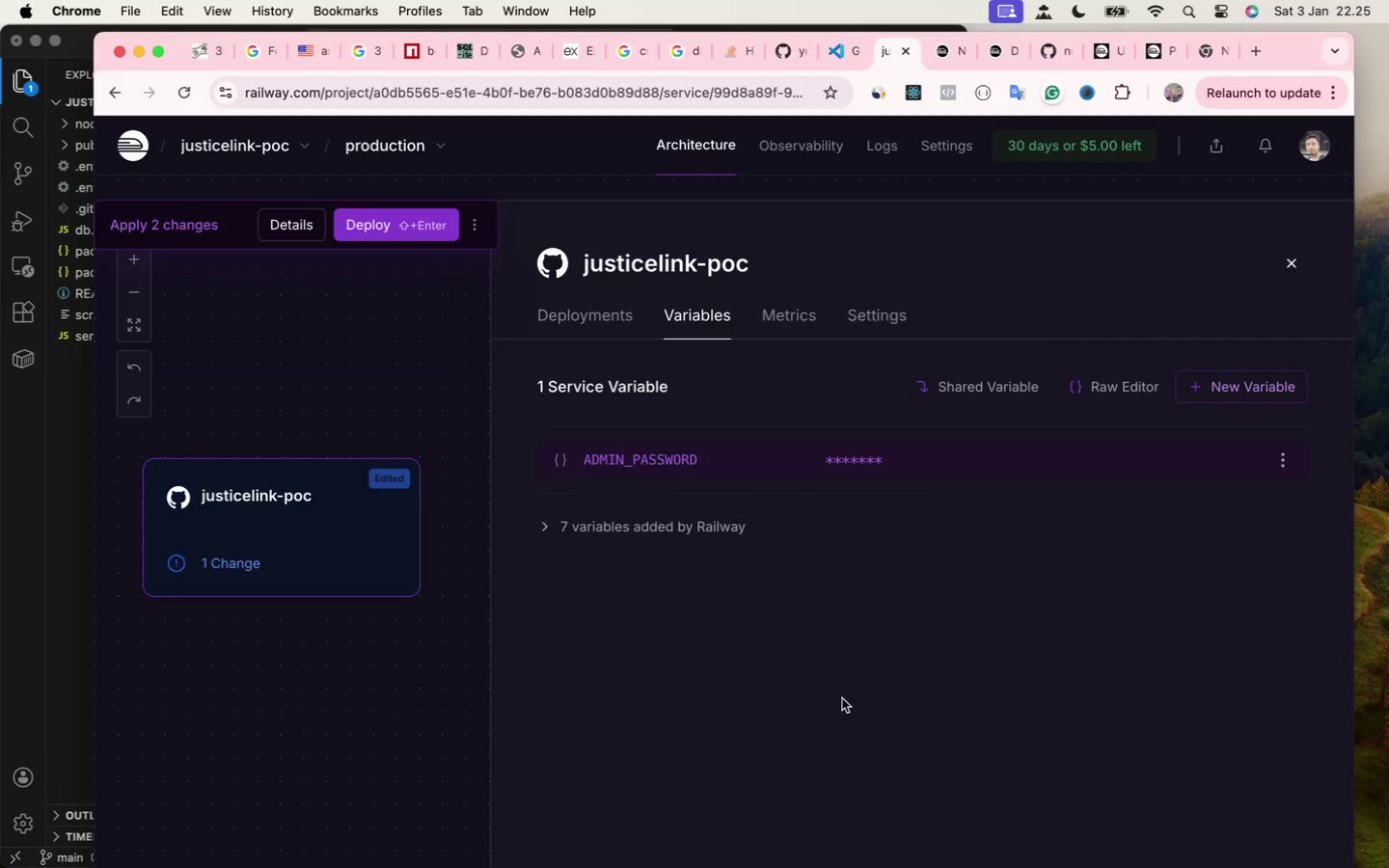 
left_click([550, 527])
 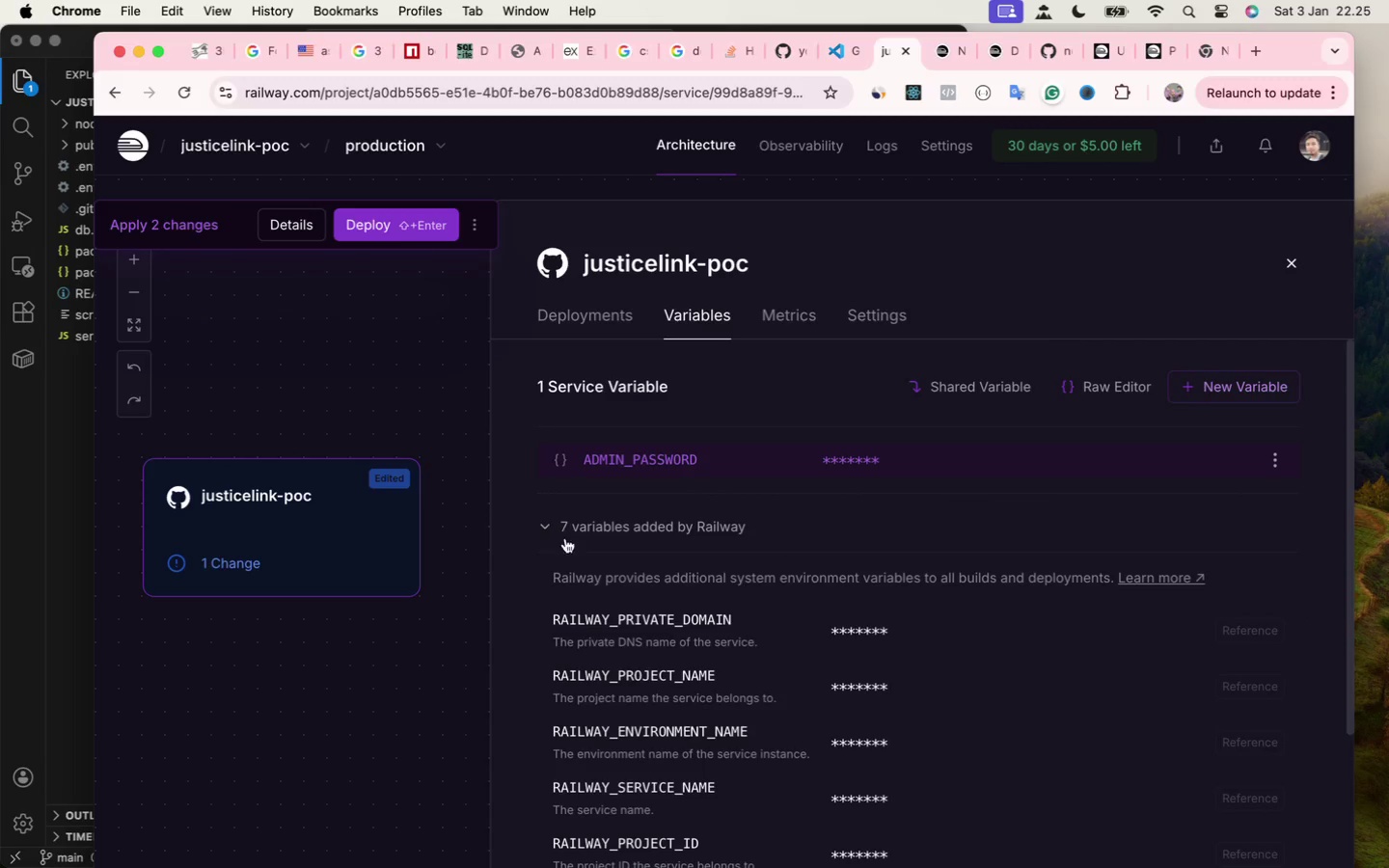 
scroll: coordinate [900, 482], scroll_direction: down, amount: 20.0
 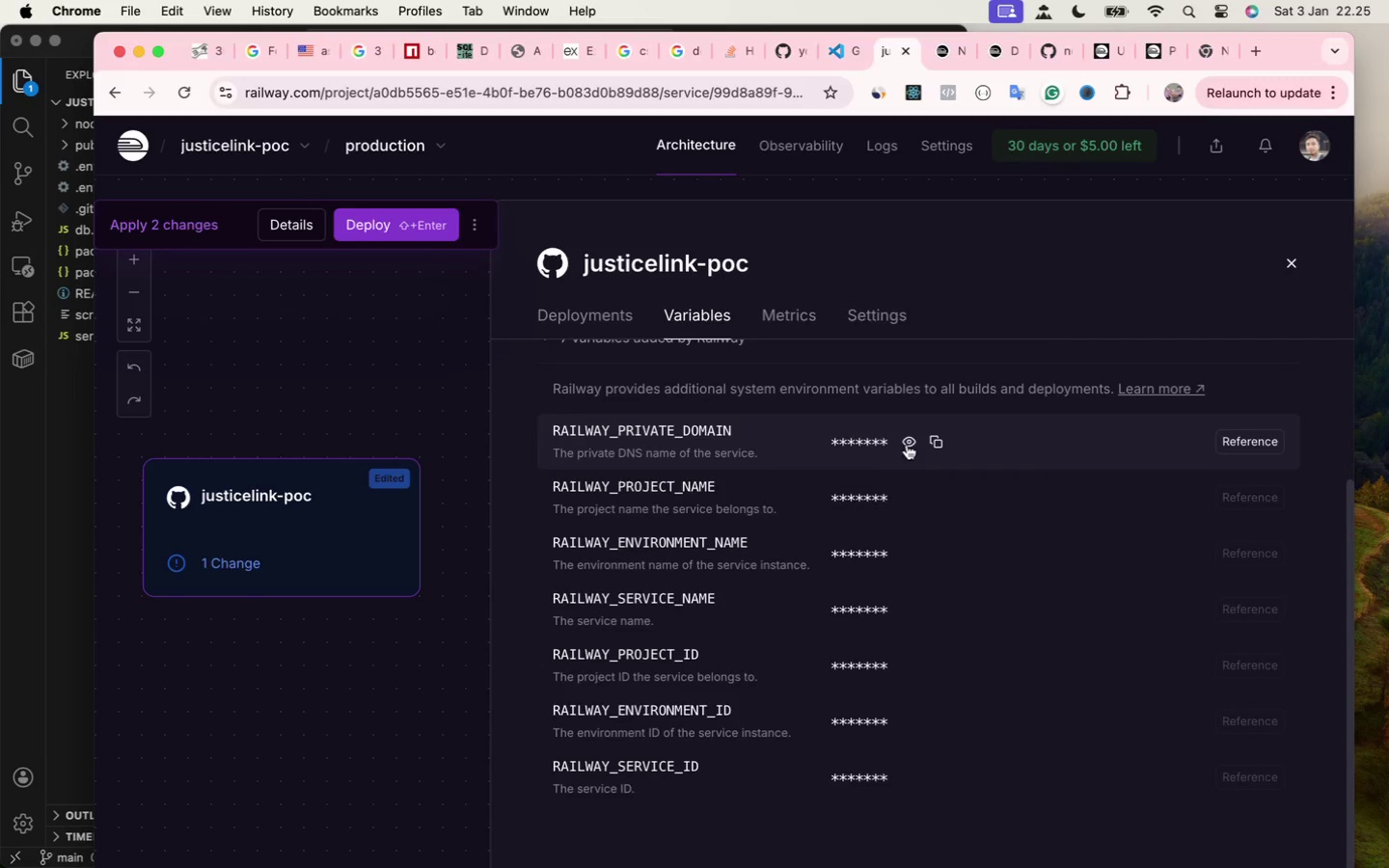 
left_click([909, 440])
 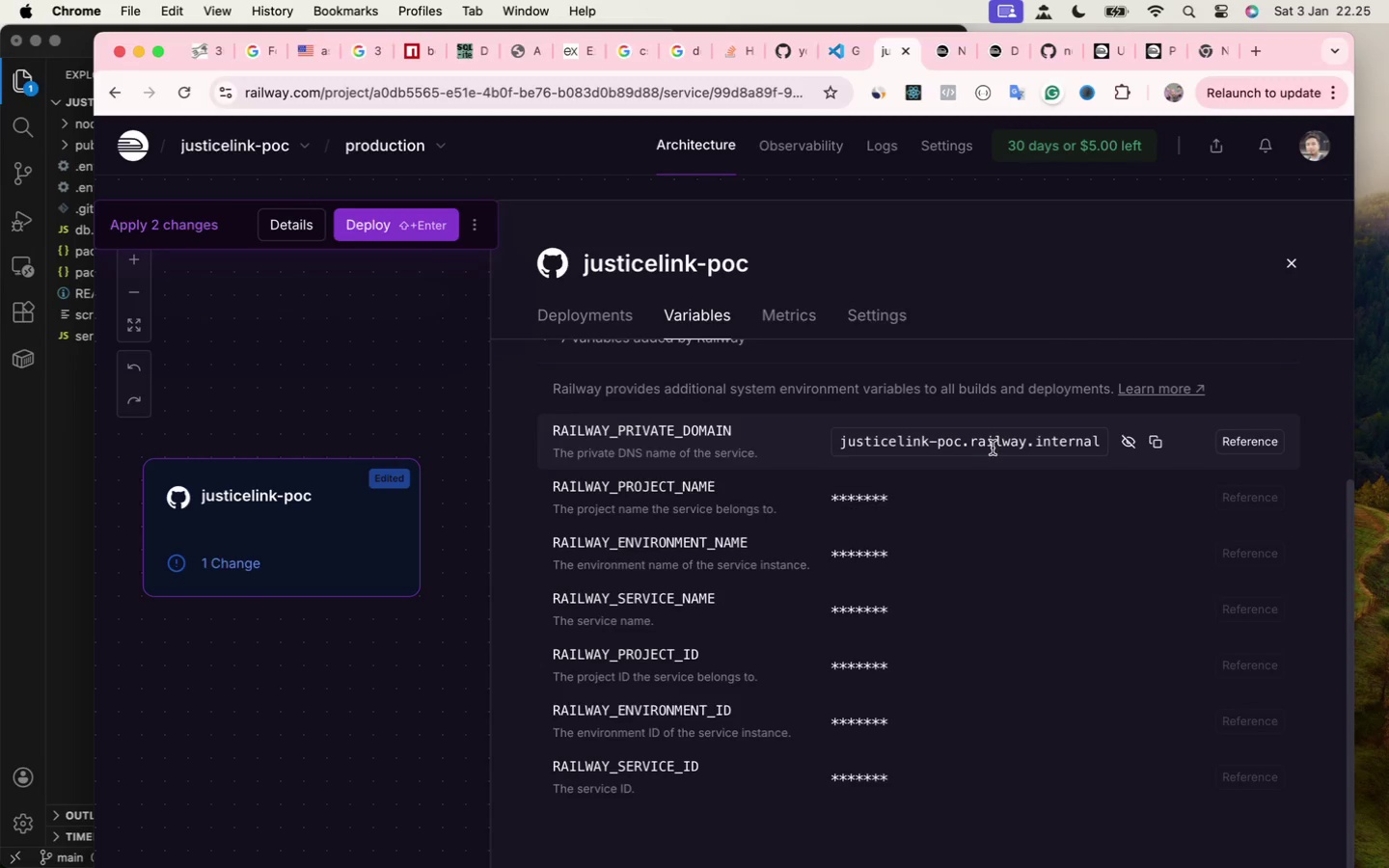 
wait(5.66)
 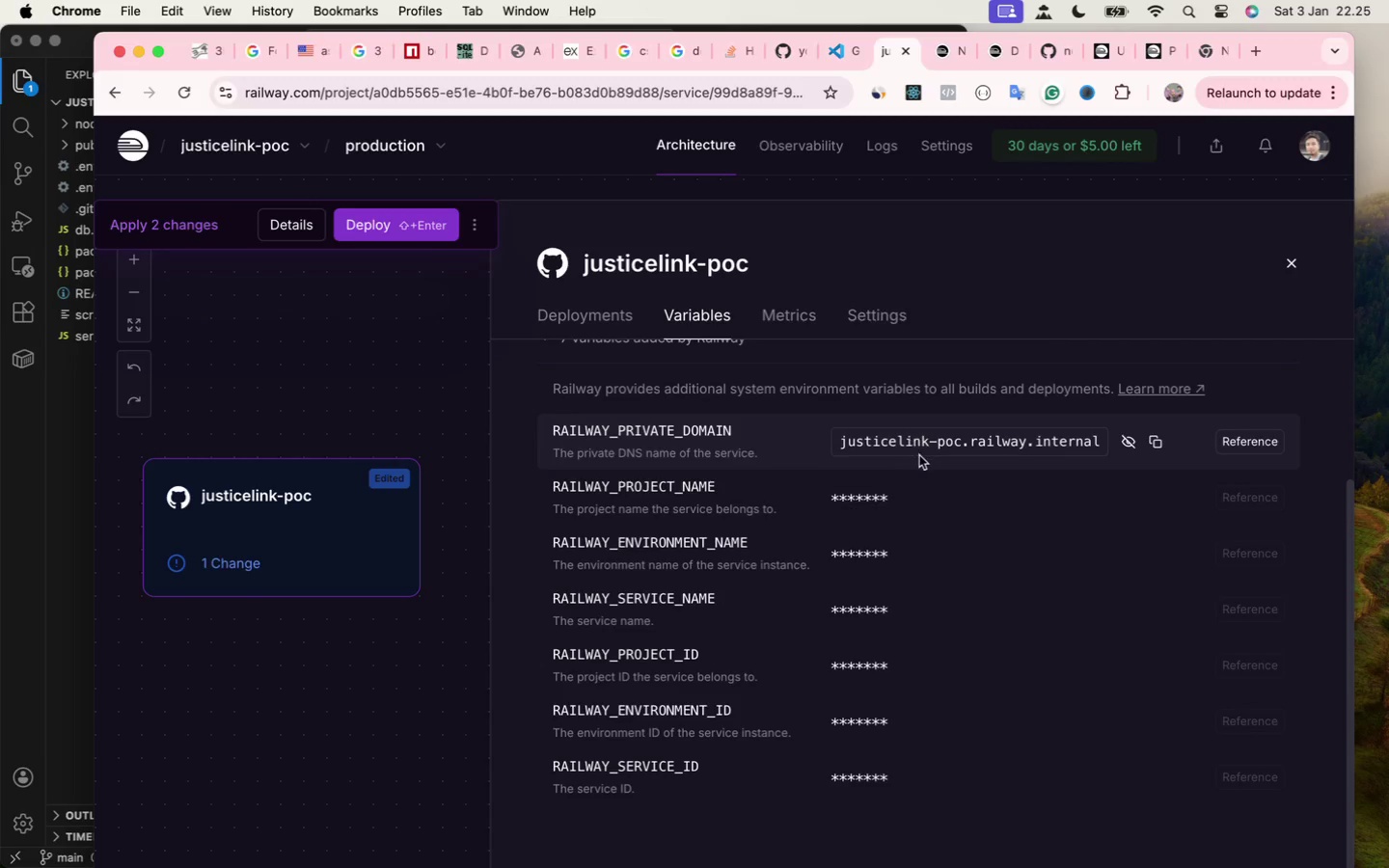 
scroll: coordinate [812, 511], scroll_direction: up, amount: 20.0
 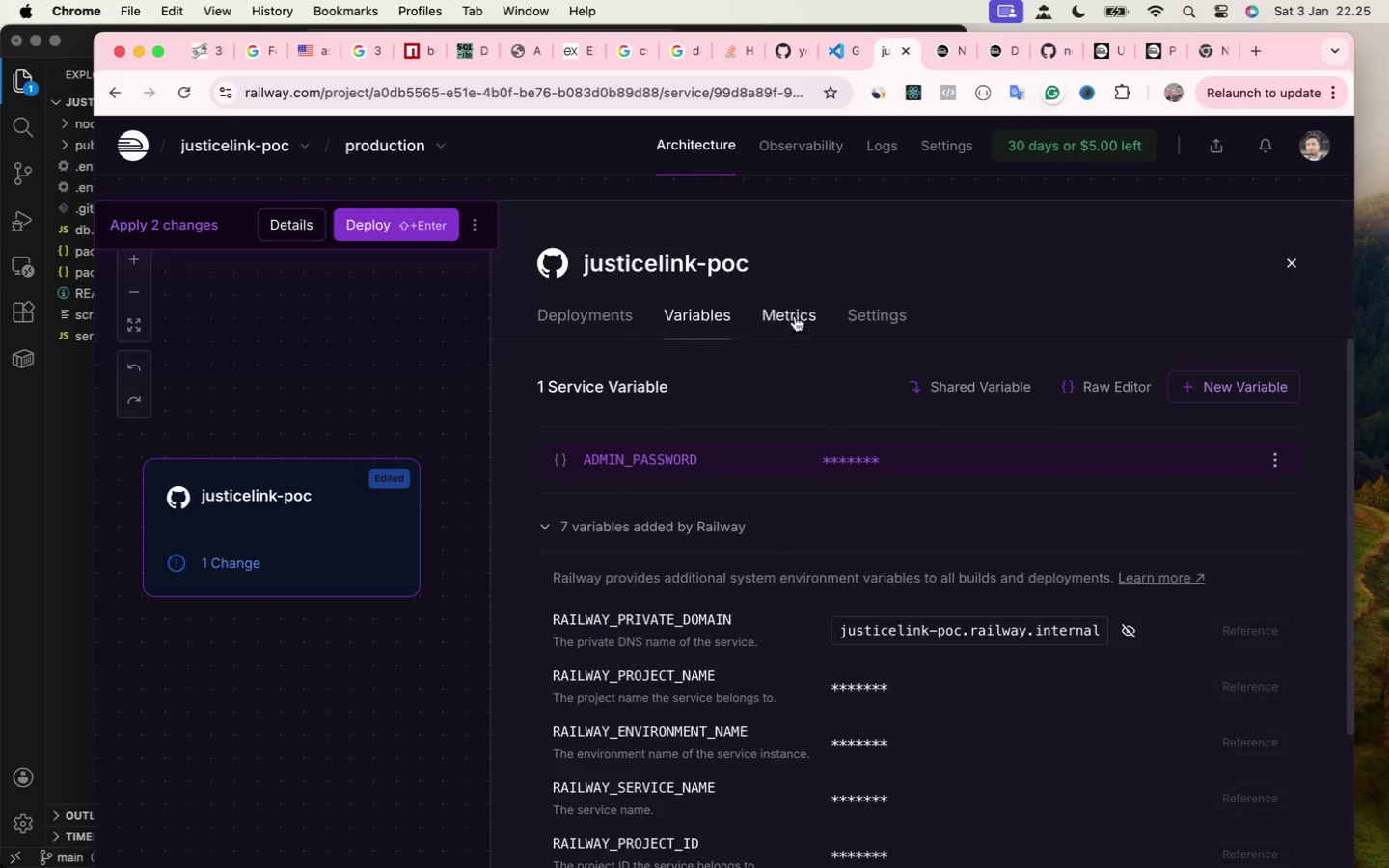 
left_click([797, 308])
 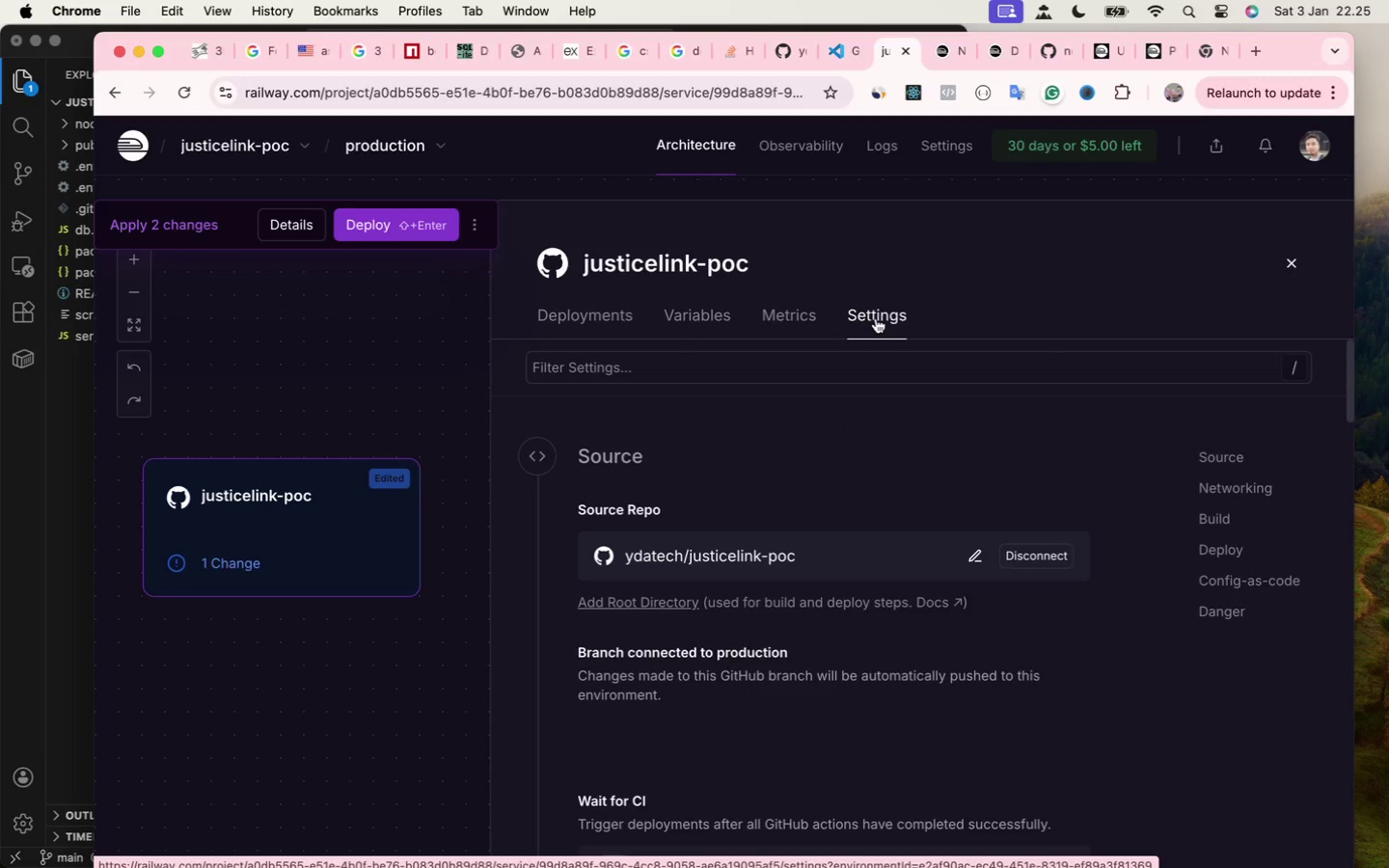 
scroll: coordinate [836, 500], scroll_direction: down, amount: 21.0
 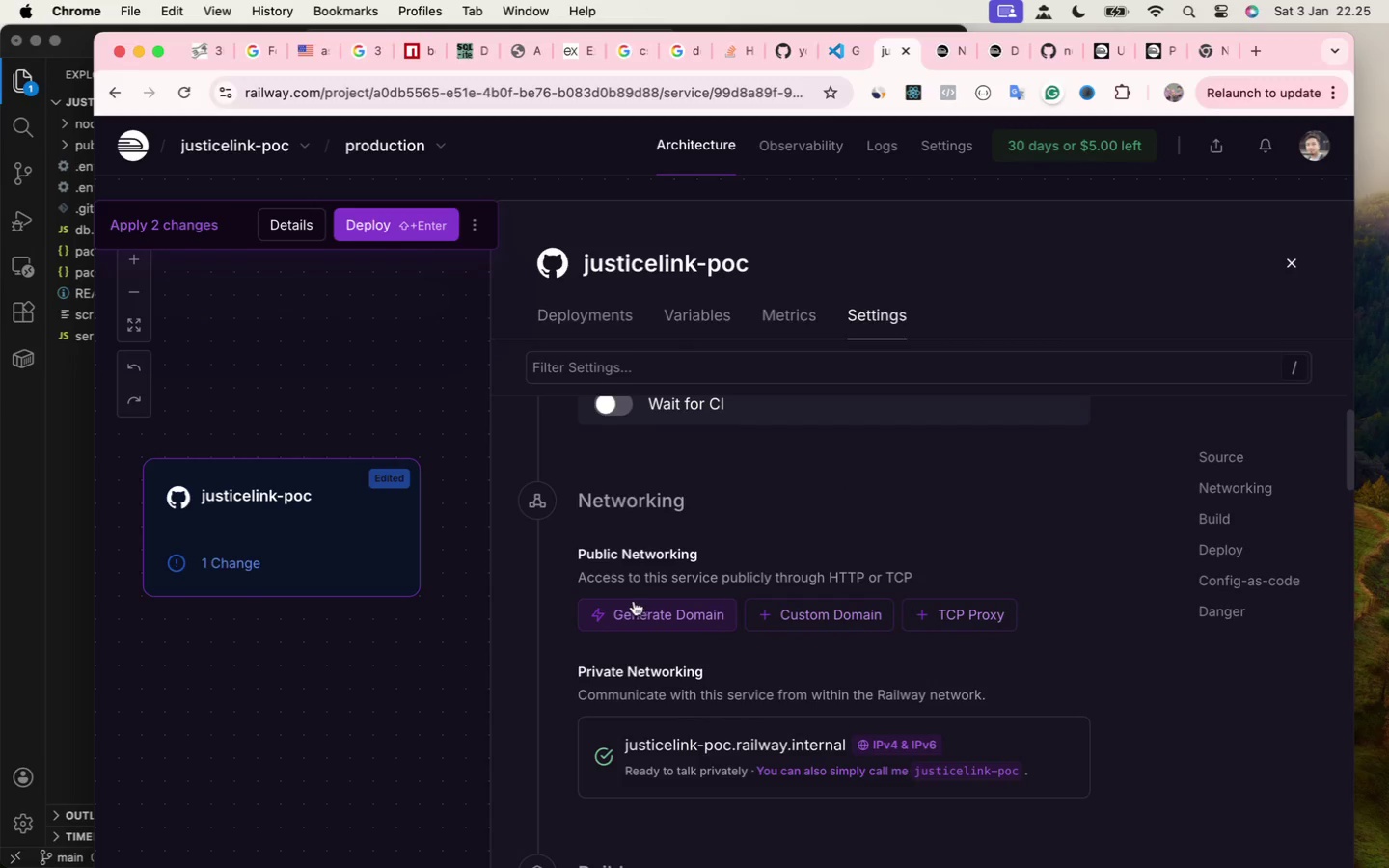 
left_click([61, 458])
 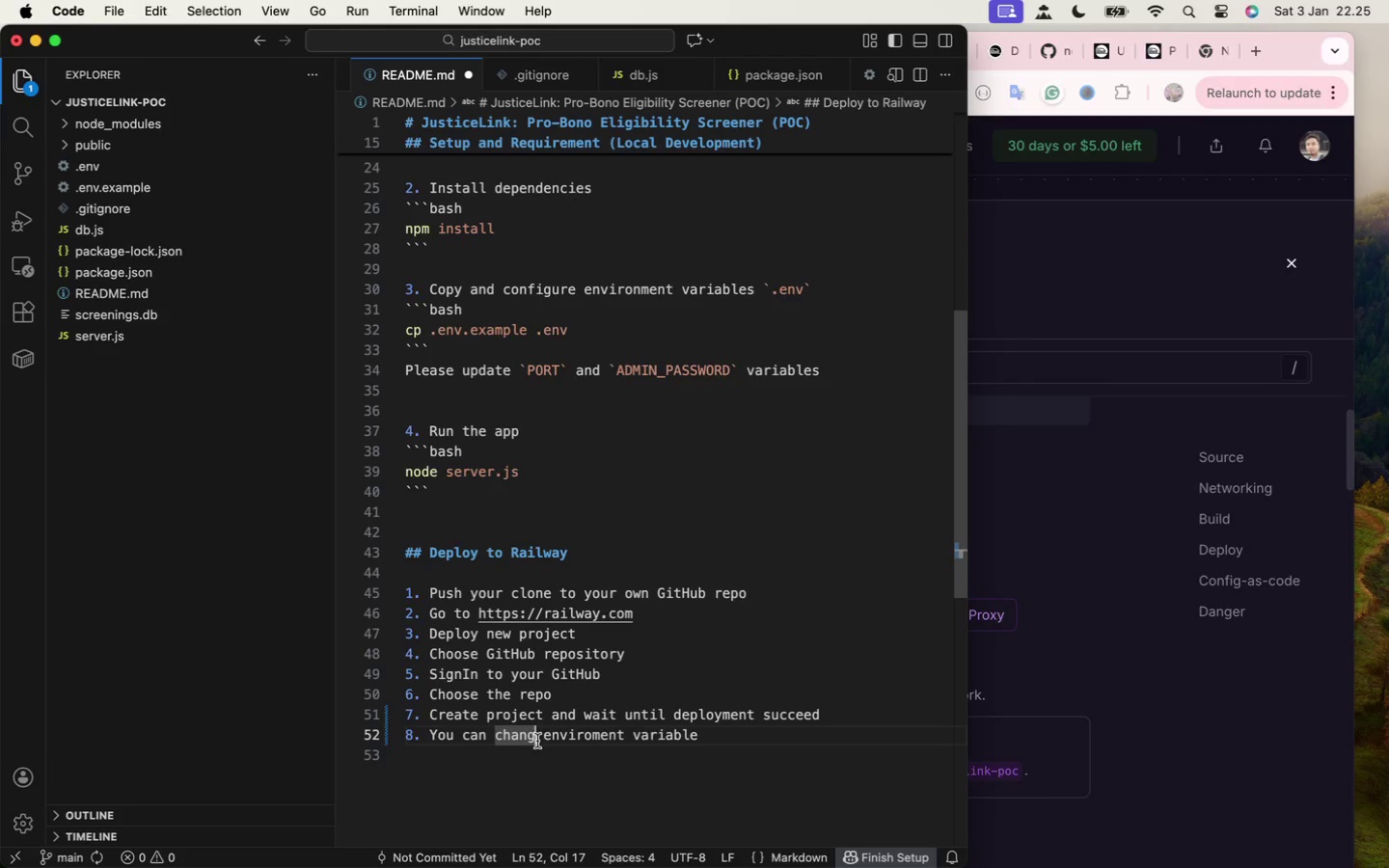 
hold_key(key=ShiftLeft, duration=0.77)
left_click([439, 731])
 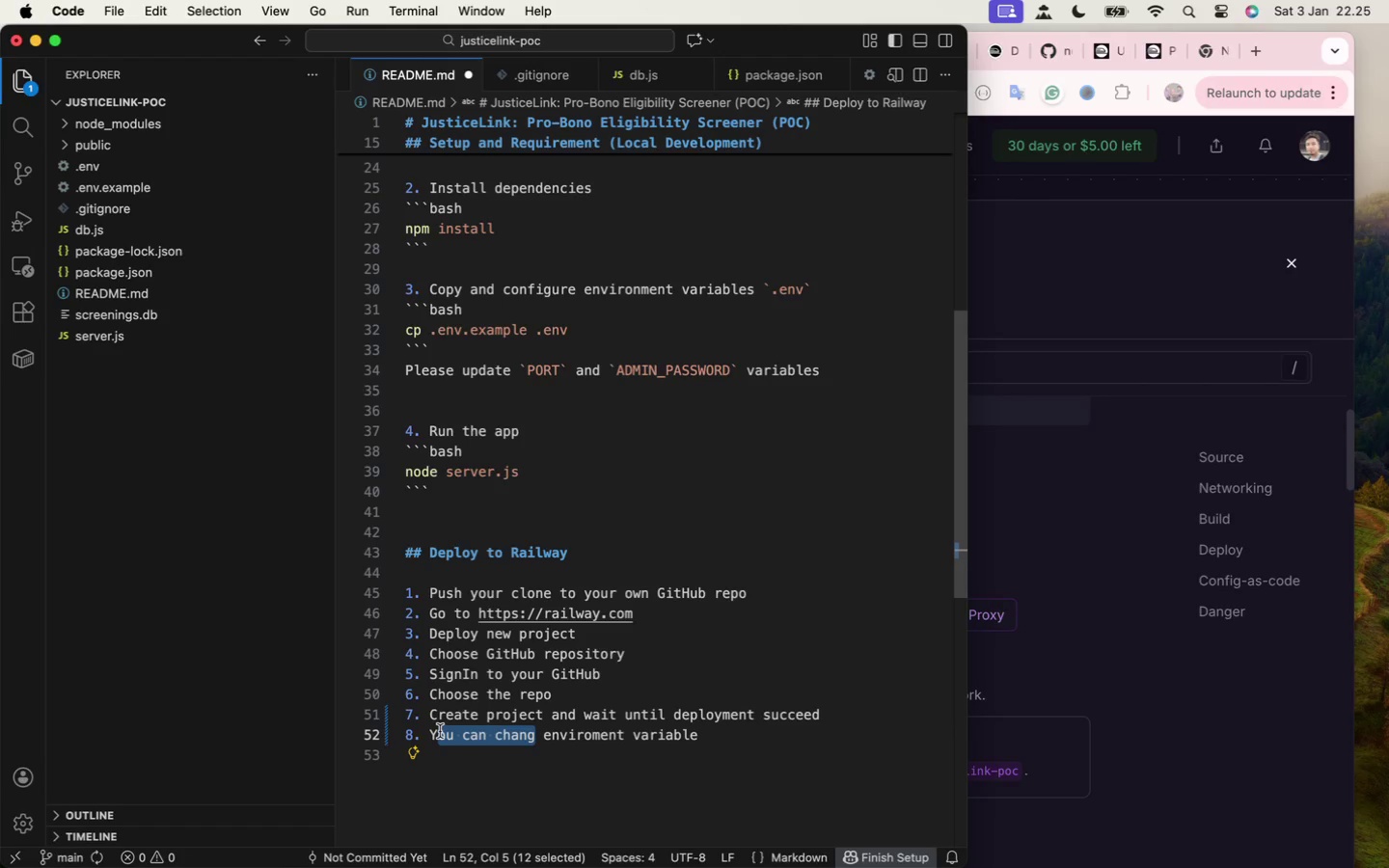 
key(Backspace)
key(Backspace)
type(Change)
 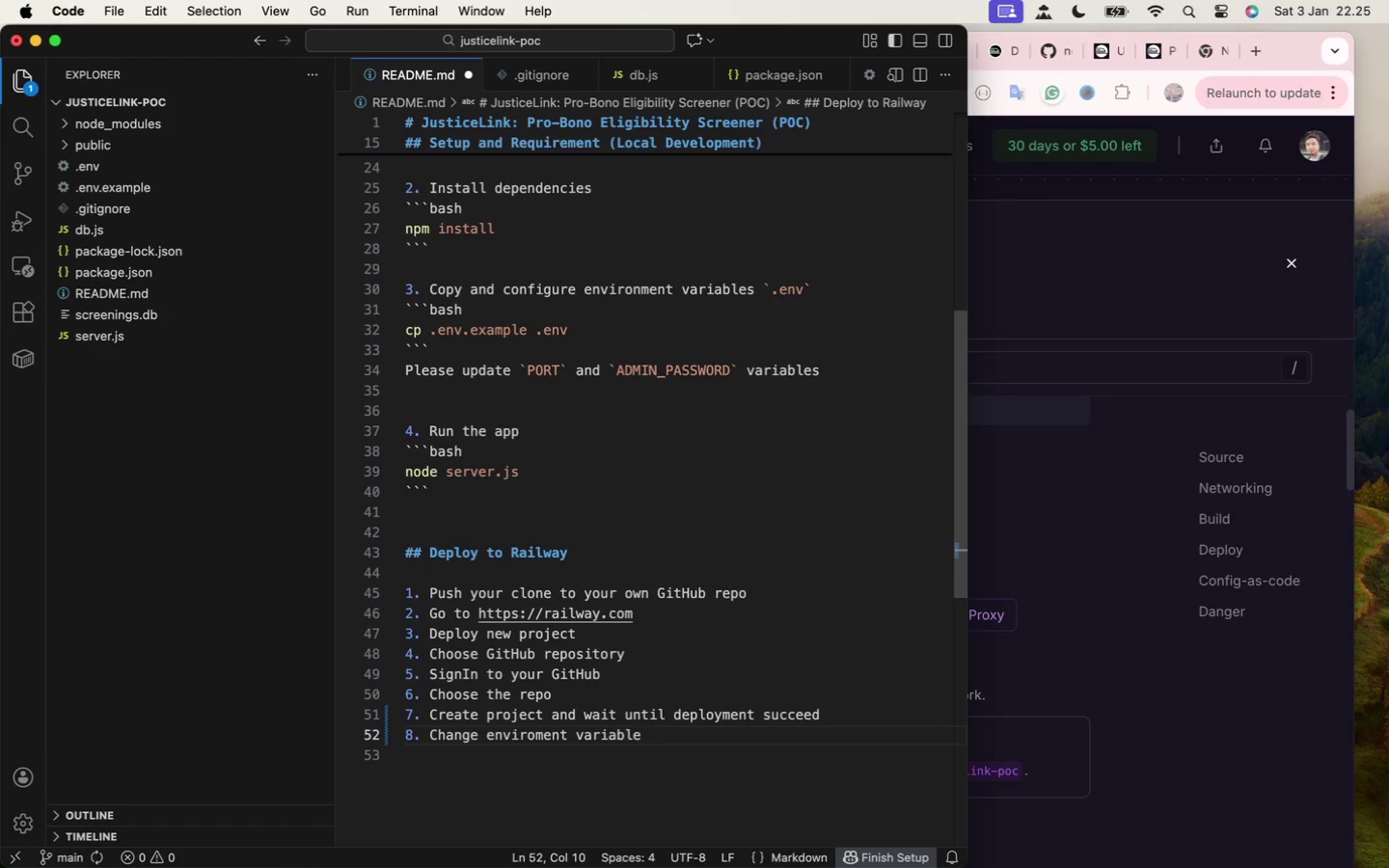 
scroll: coordinate [510, 365], scroll_direction: up, amount: 4.0
 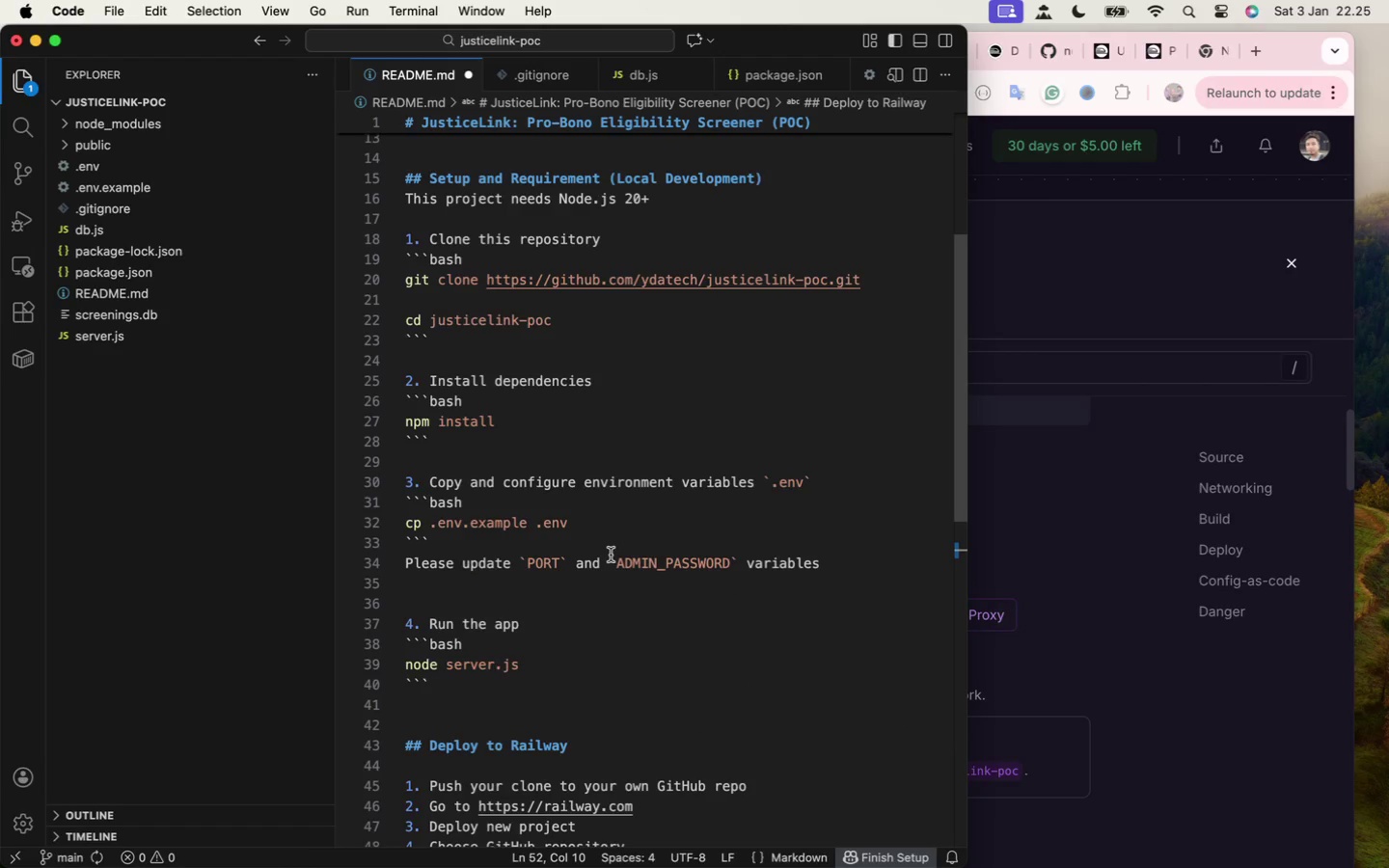 
left_click_drag(start_coordinate=[610, 555], to_coordinate=[736, 555])
 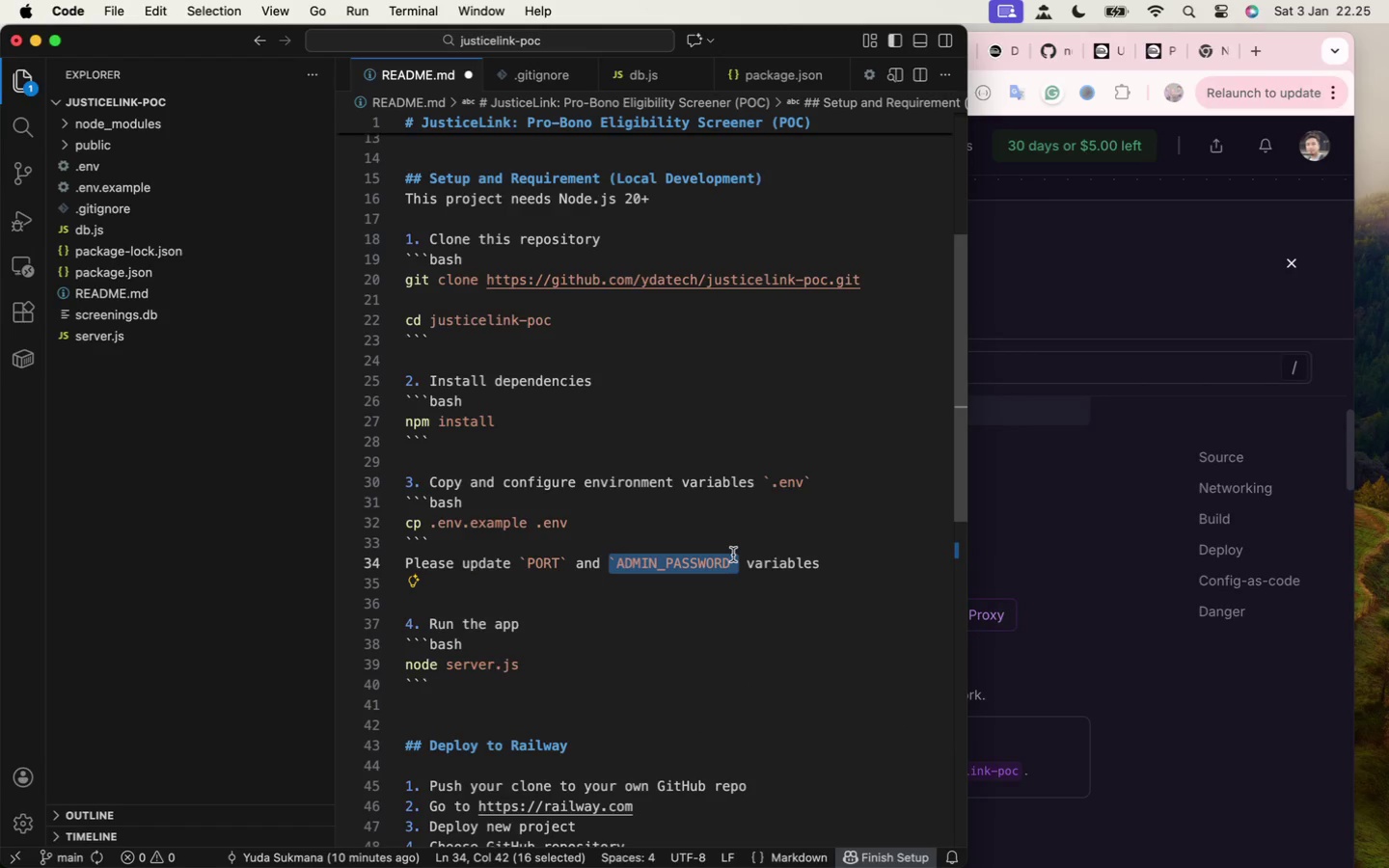 
key(Meta+C)
 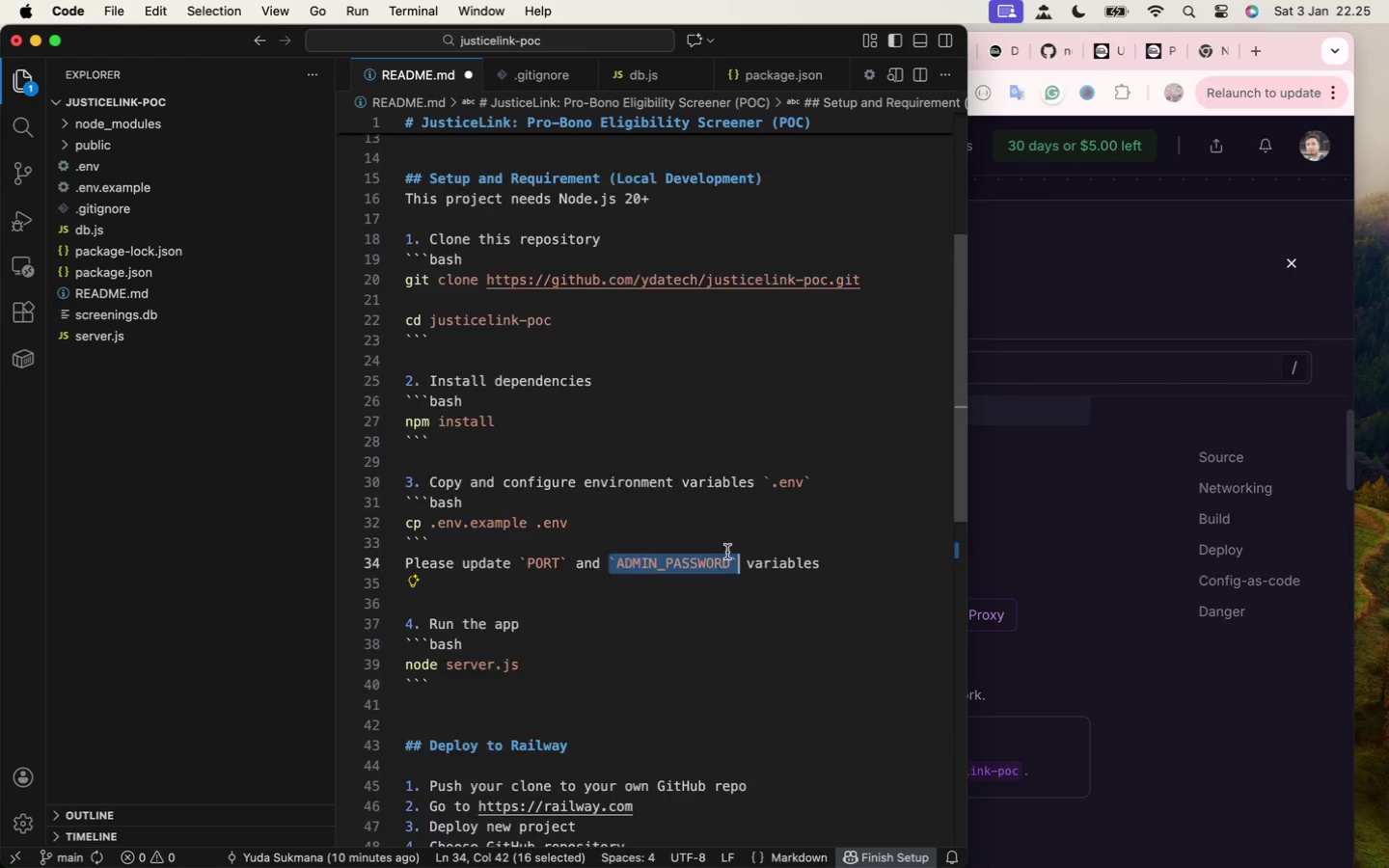 
scroll: coordinate [727, 552], scroll_direction: down, amount: 11.0
 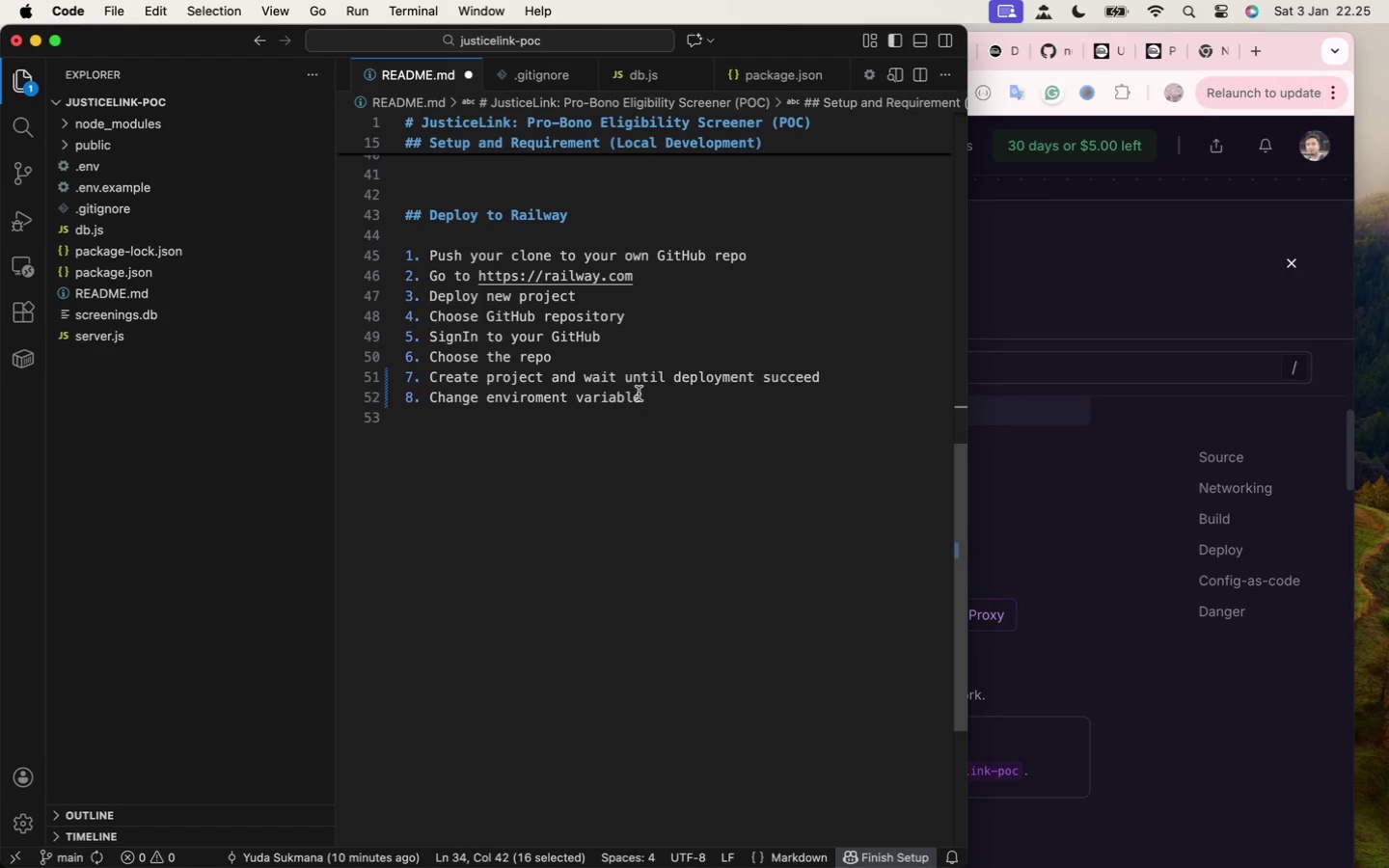 
left_click([652, 393])
 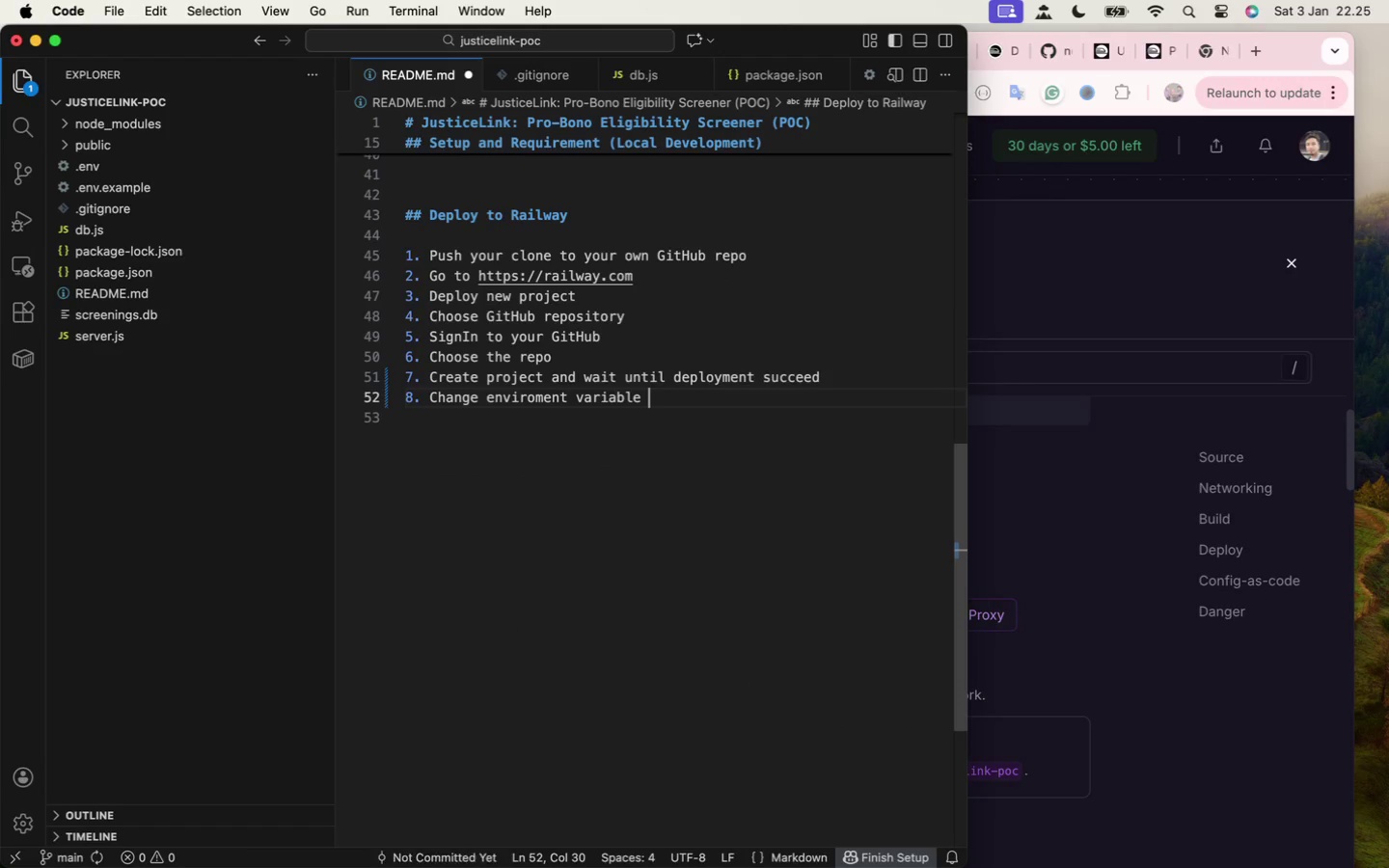 
key(Space)
 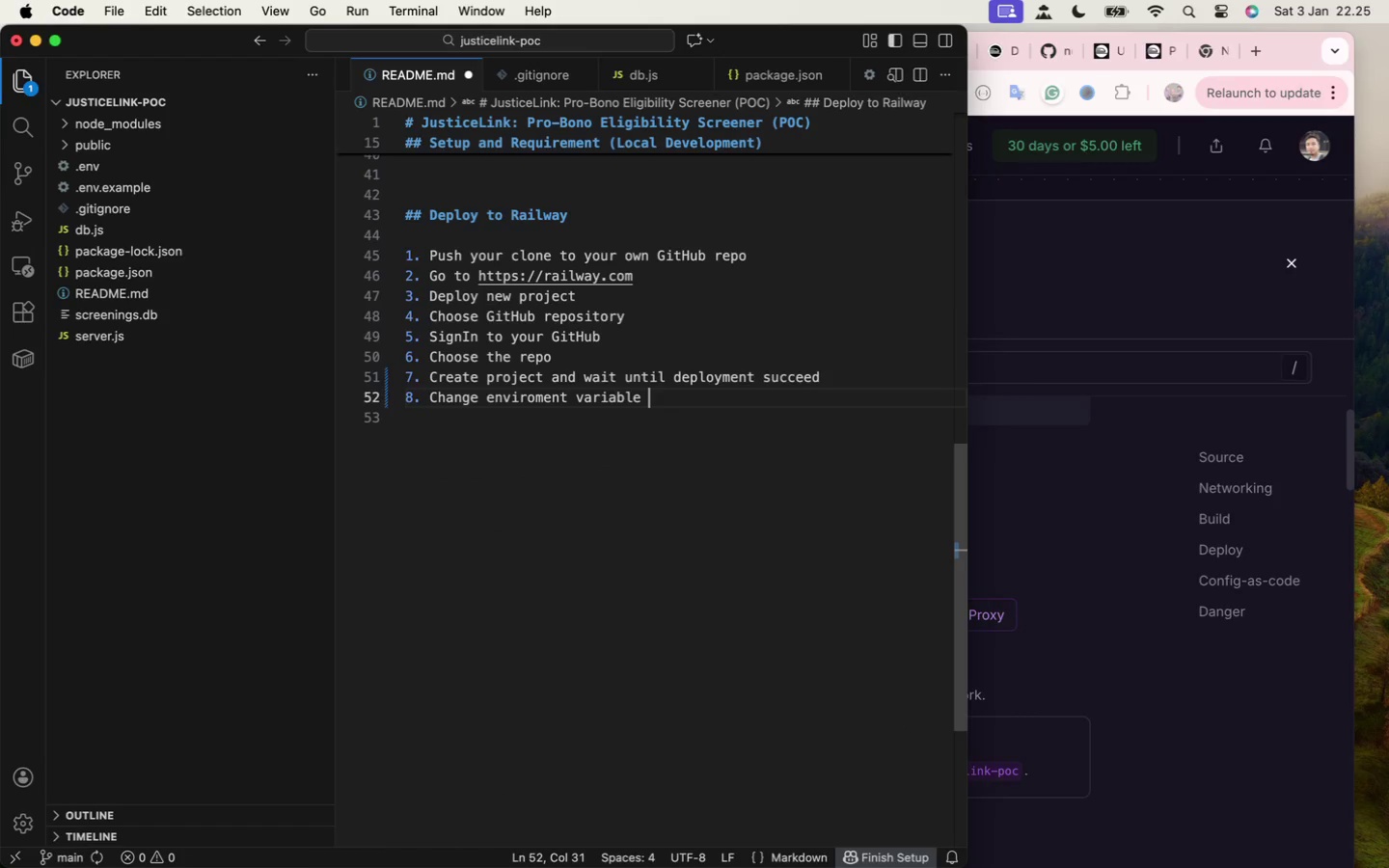 
key(Meta+V)
 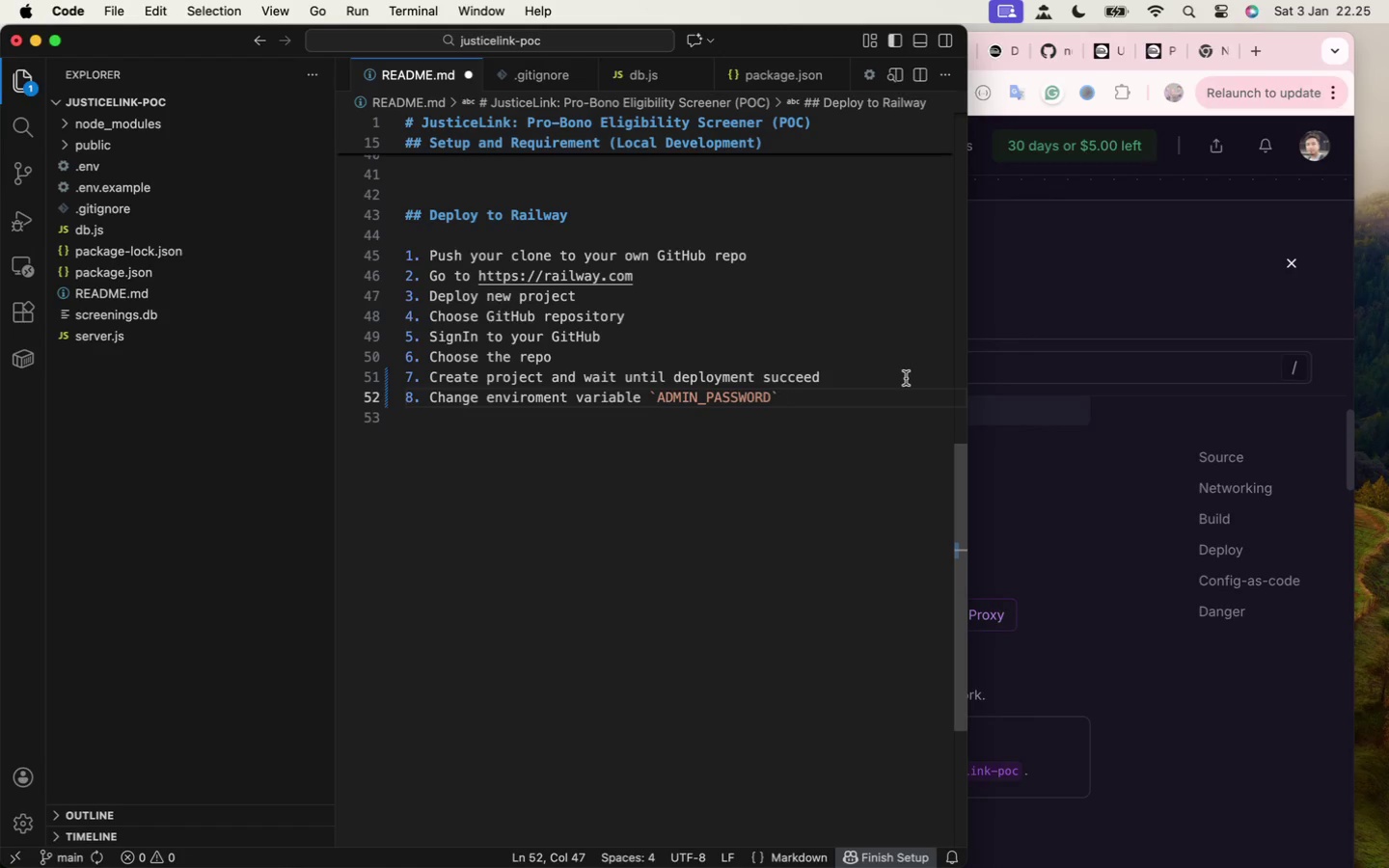 
key(Shift+Enter)
 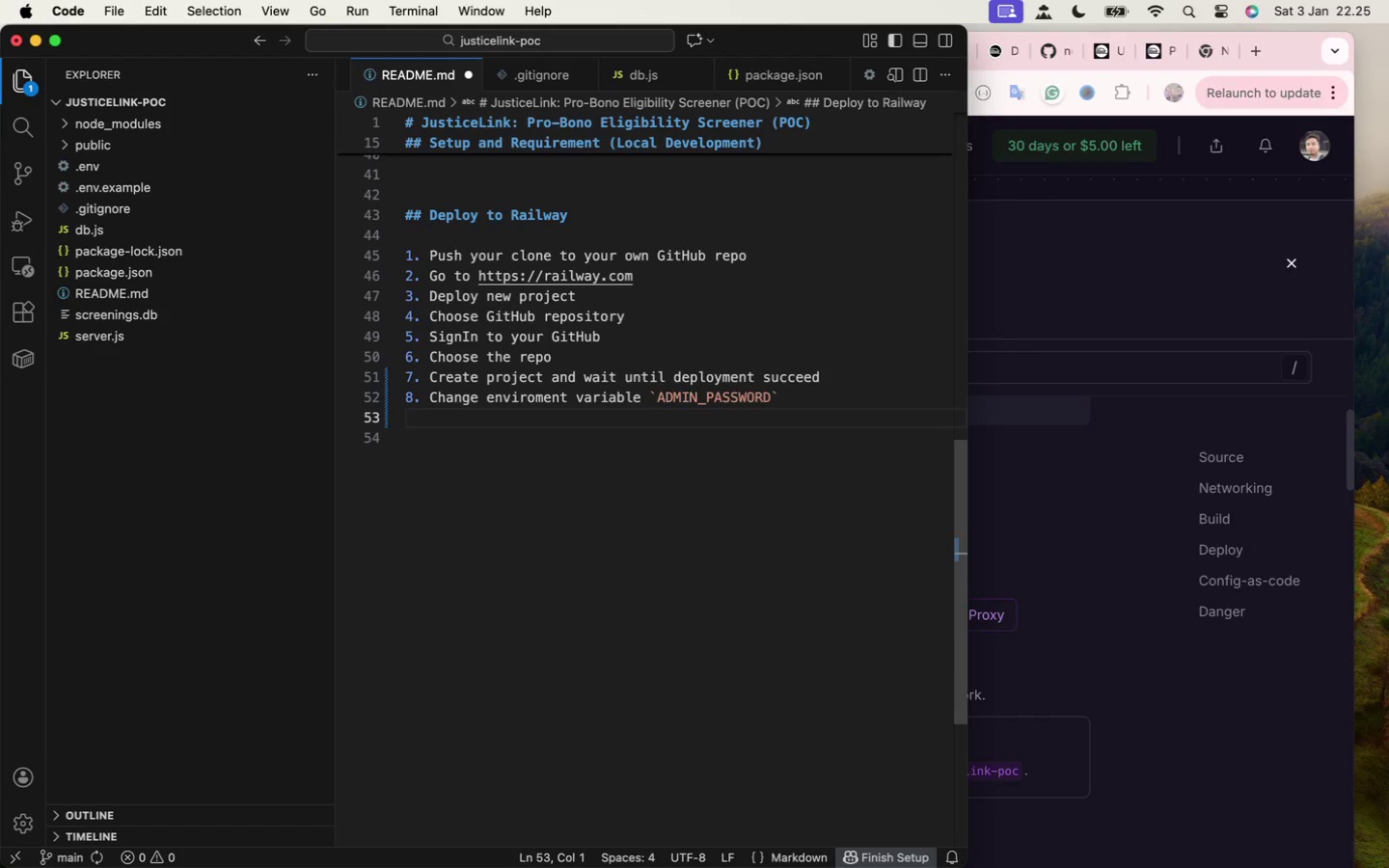 
key(9)
 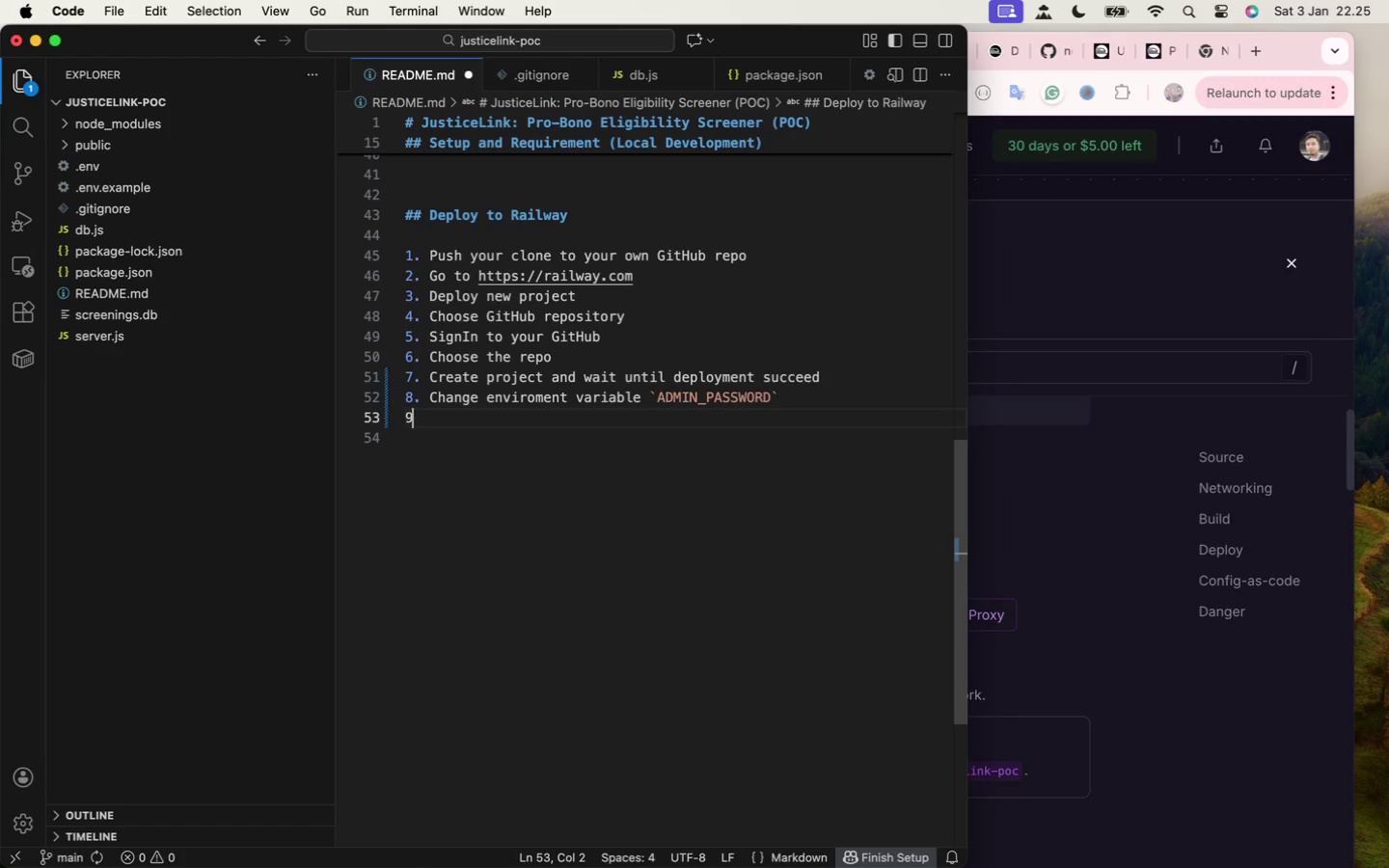 
key(Period)
 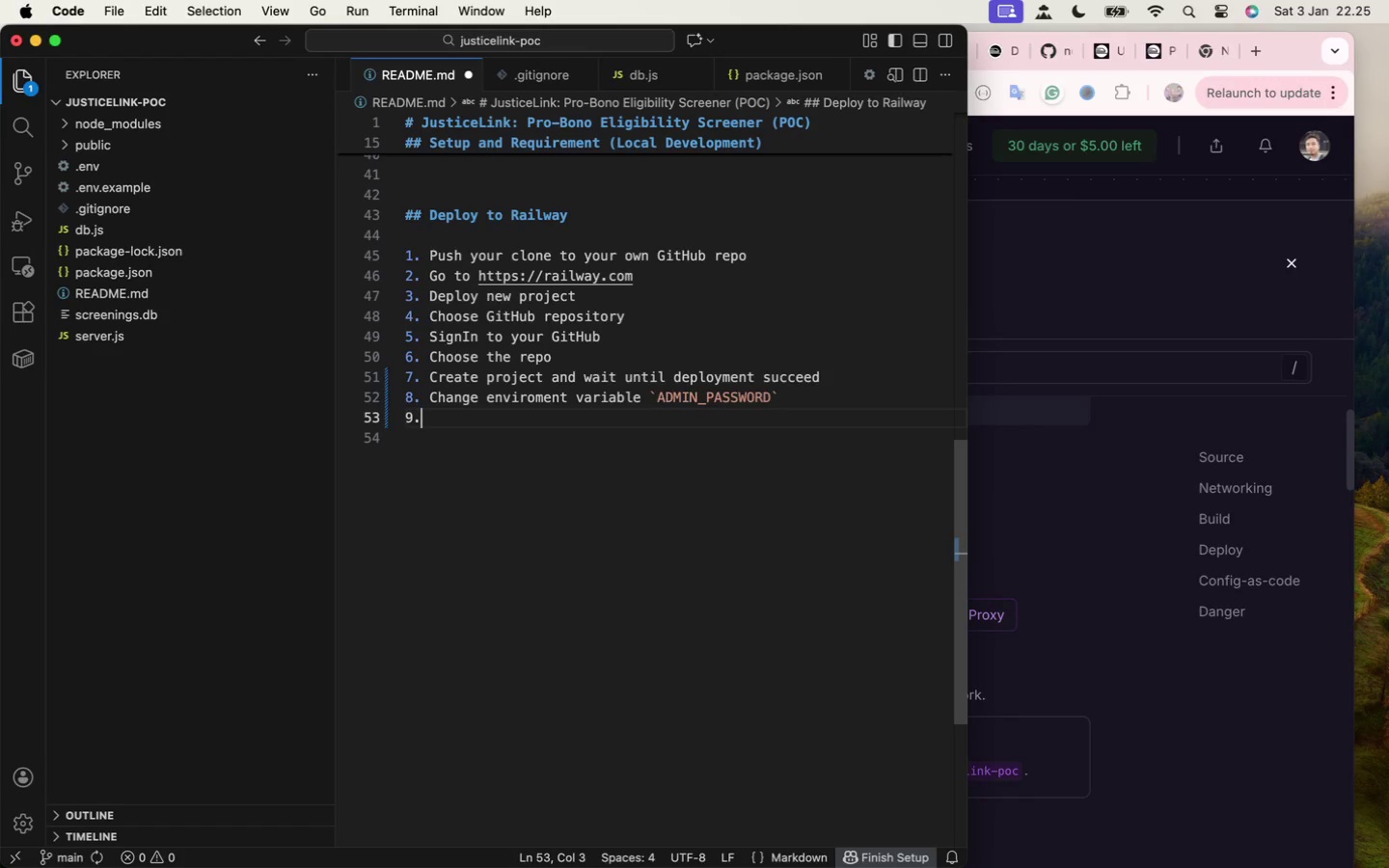 
key(Space)
 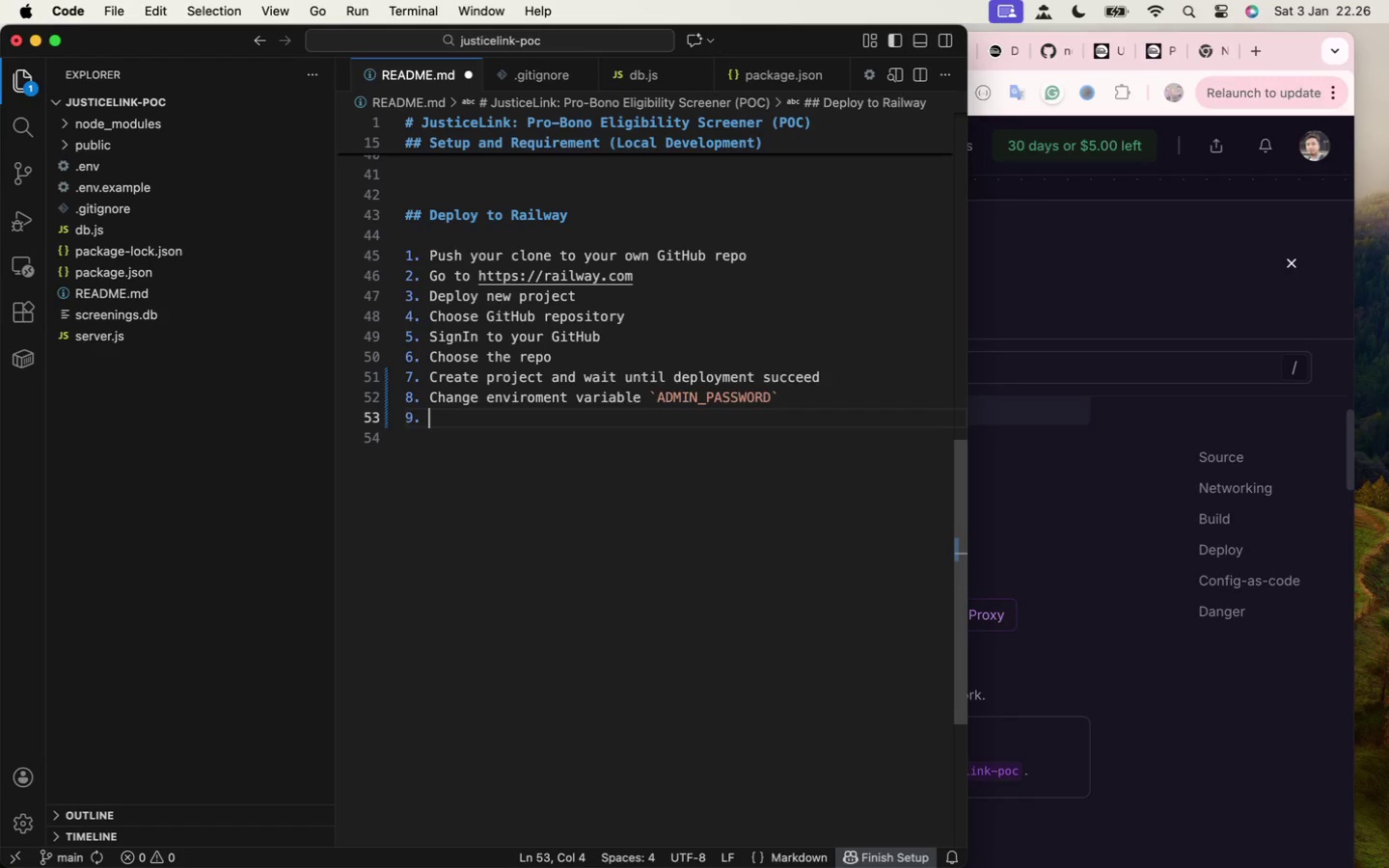 
wait(6.96)
 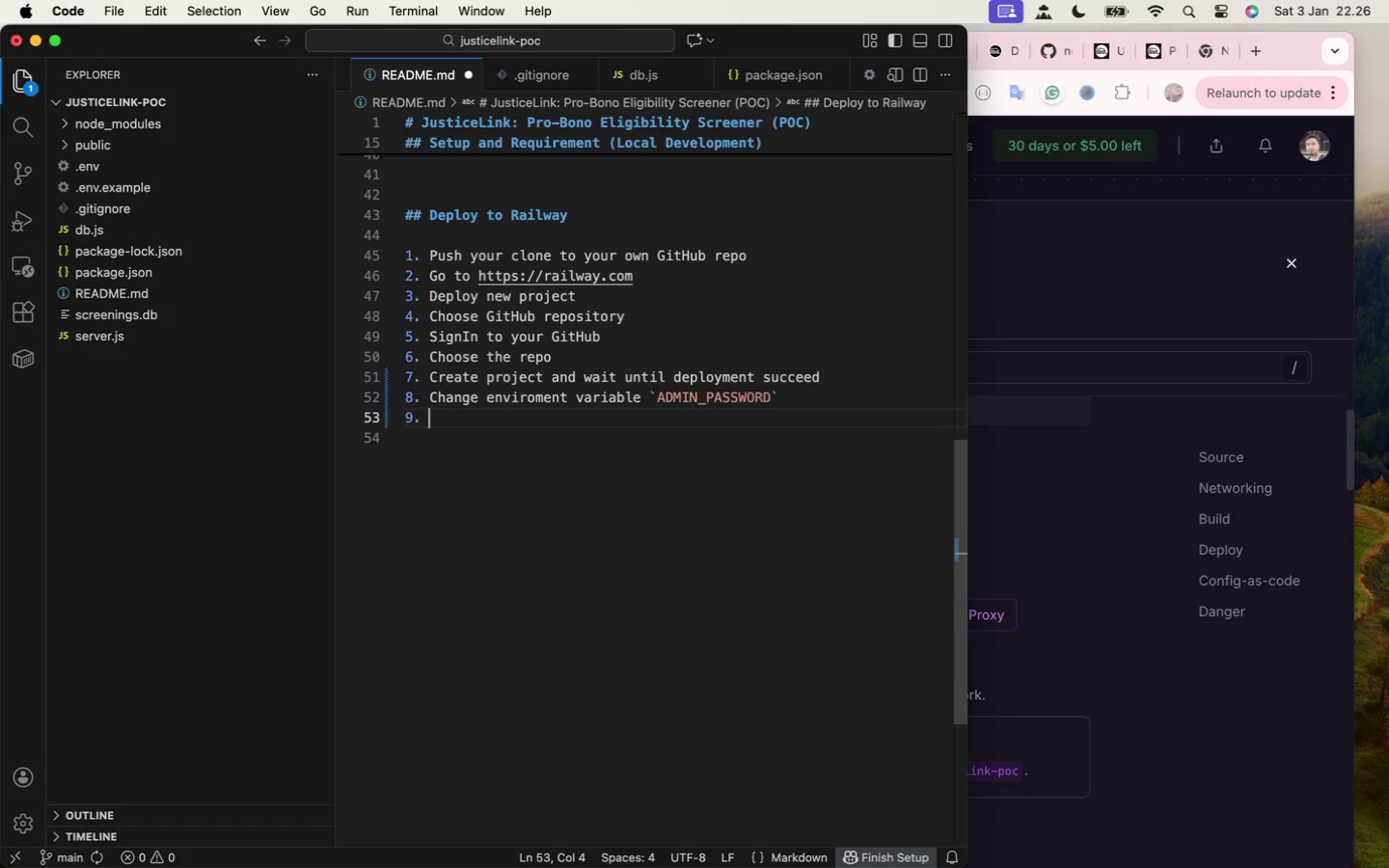 
type(Setup public networking in Settings tab)
 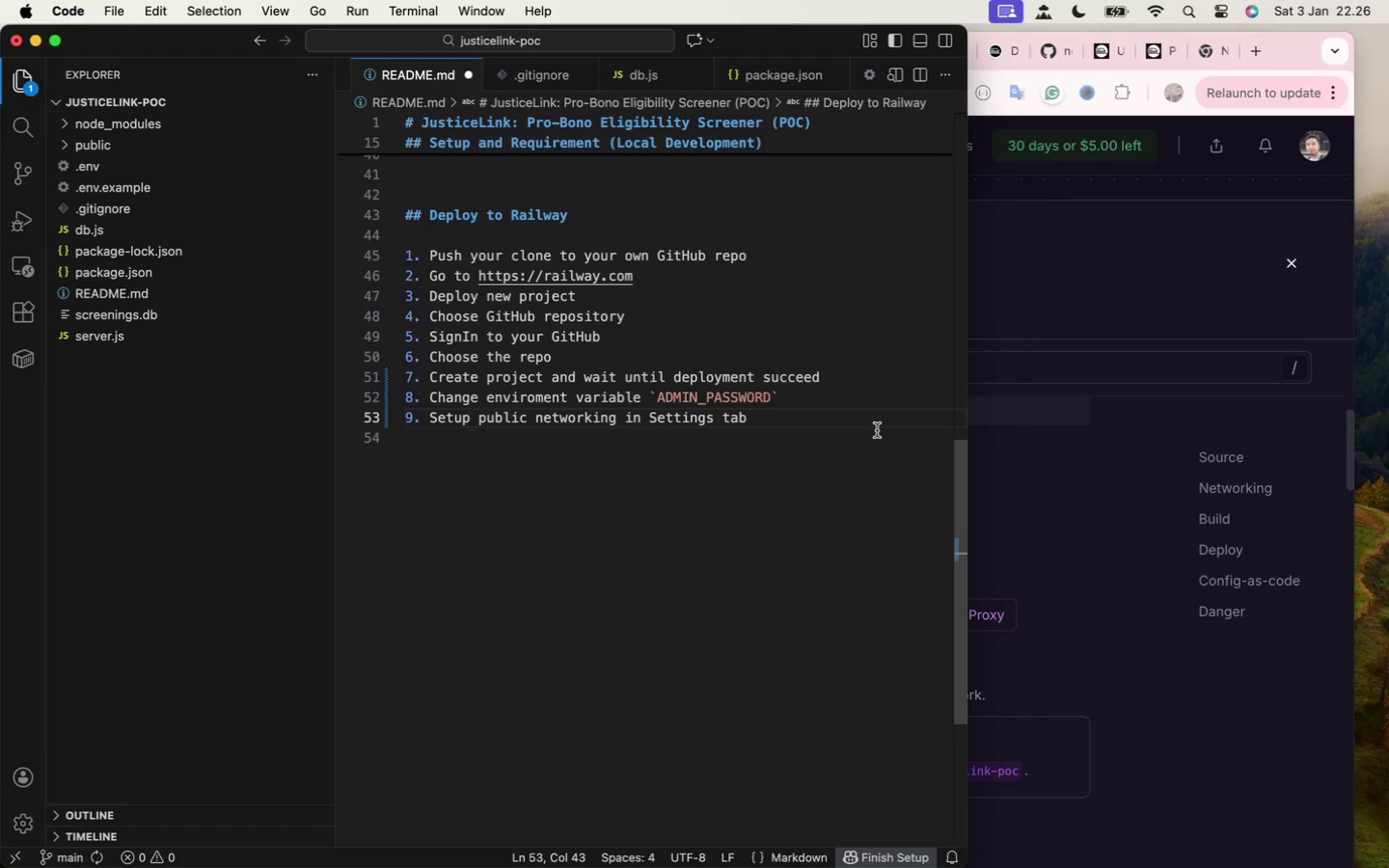 
wait(5.1)
 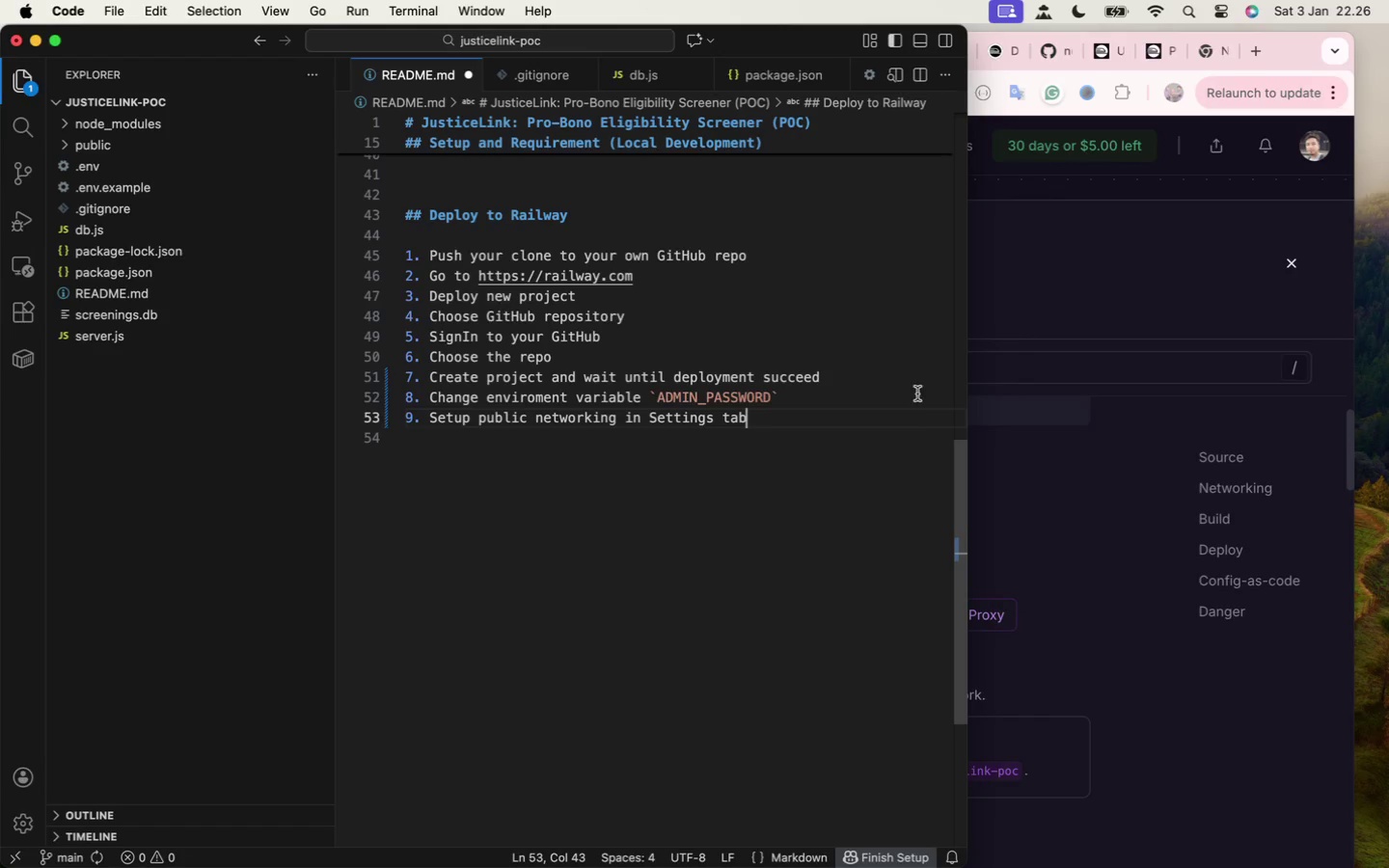 
type( and generate Domain)
 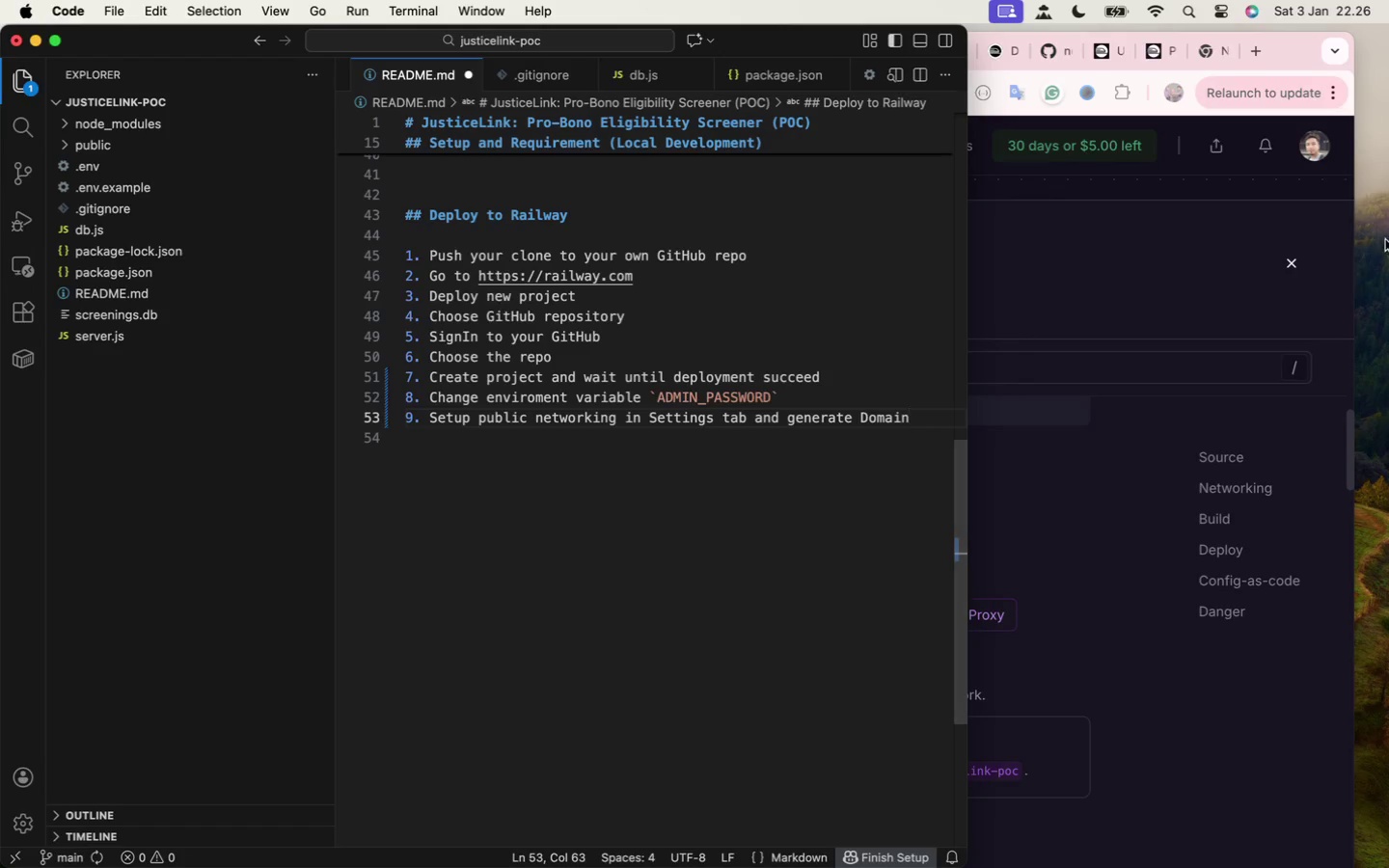 
left_click([1085, 270])
 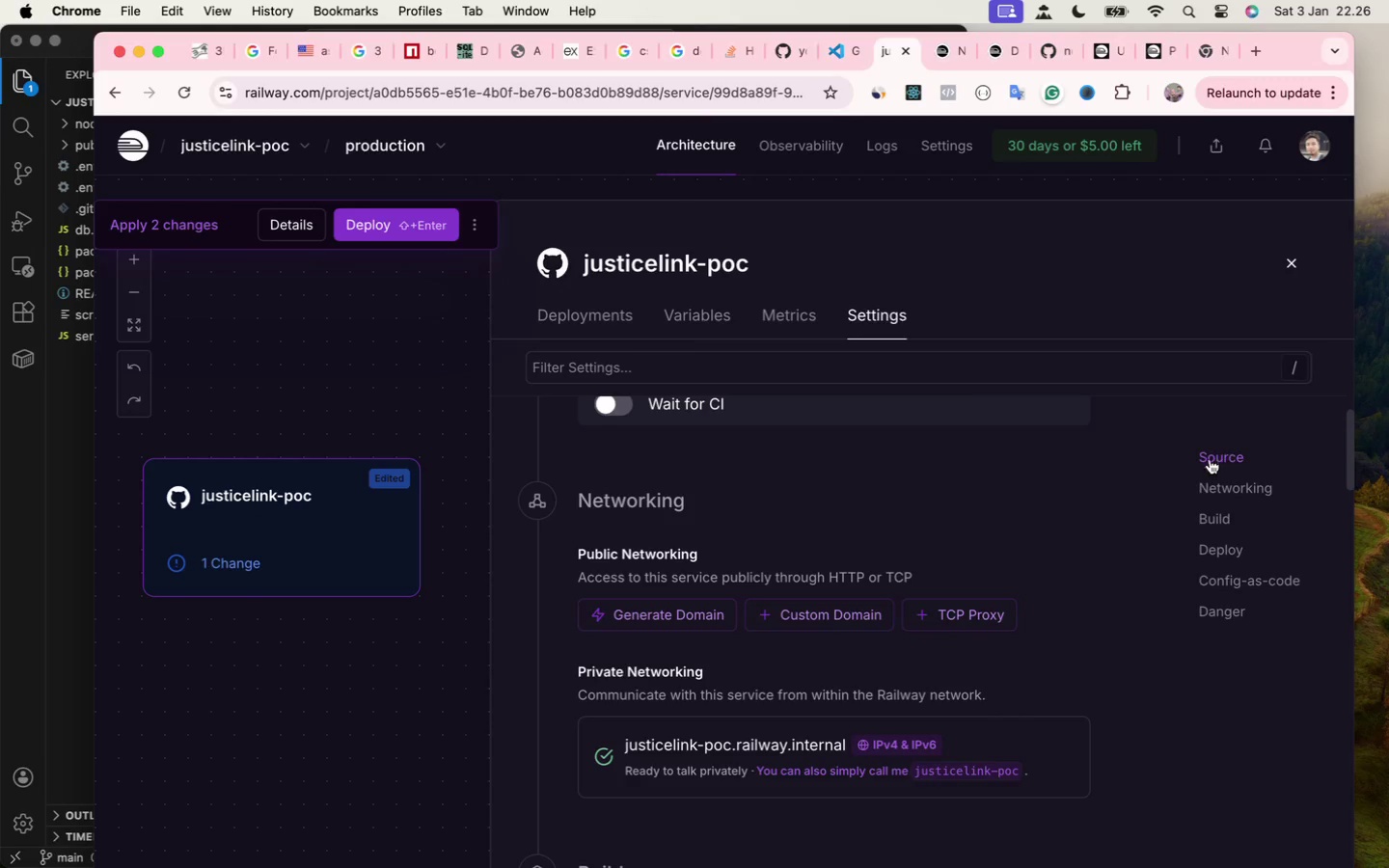 
left_click([1210, 489])
 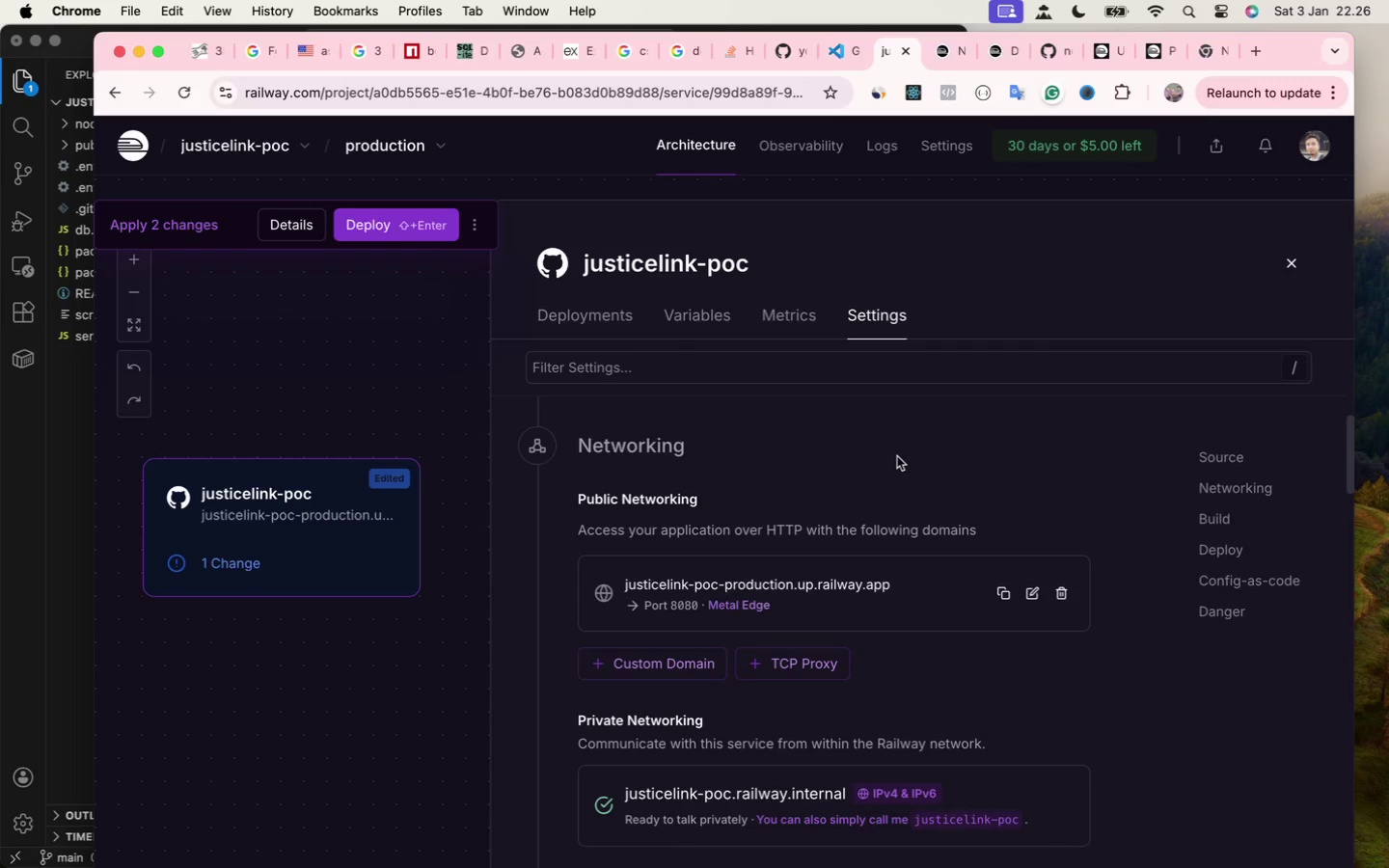 
wait(7.03)
 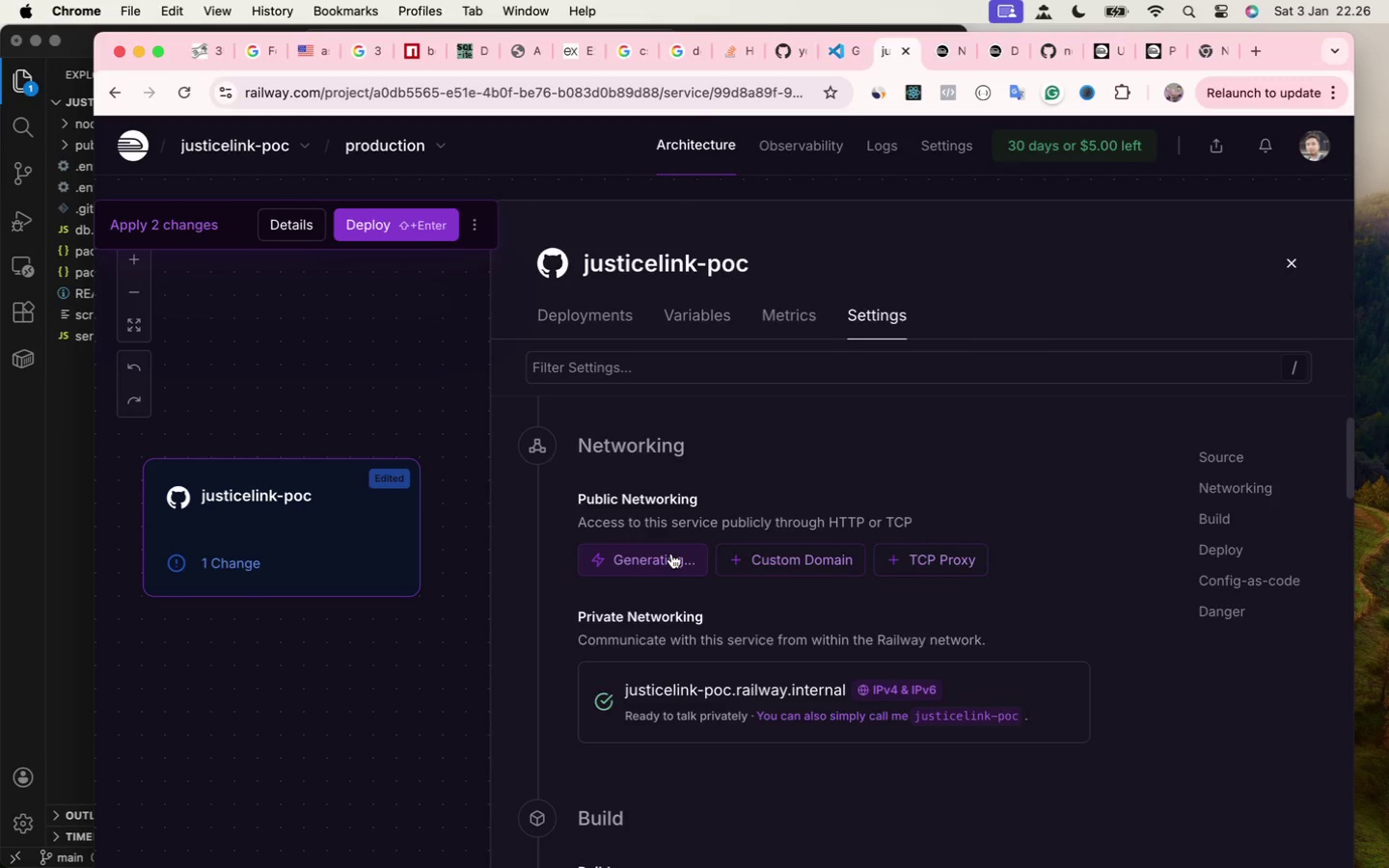 
left_click([999, 593])
 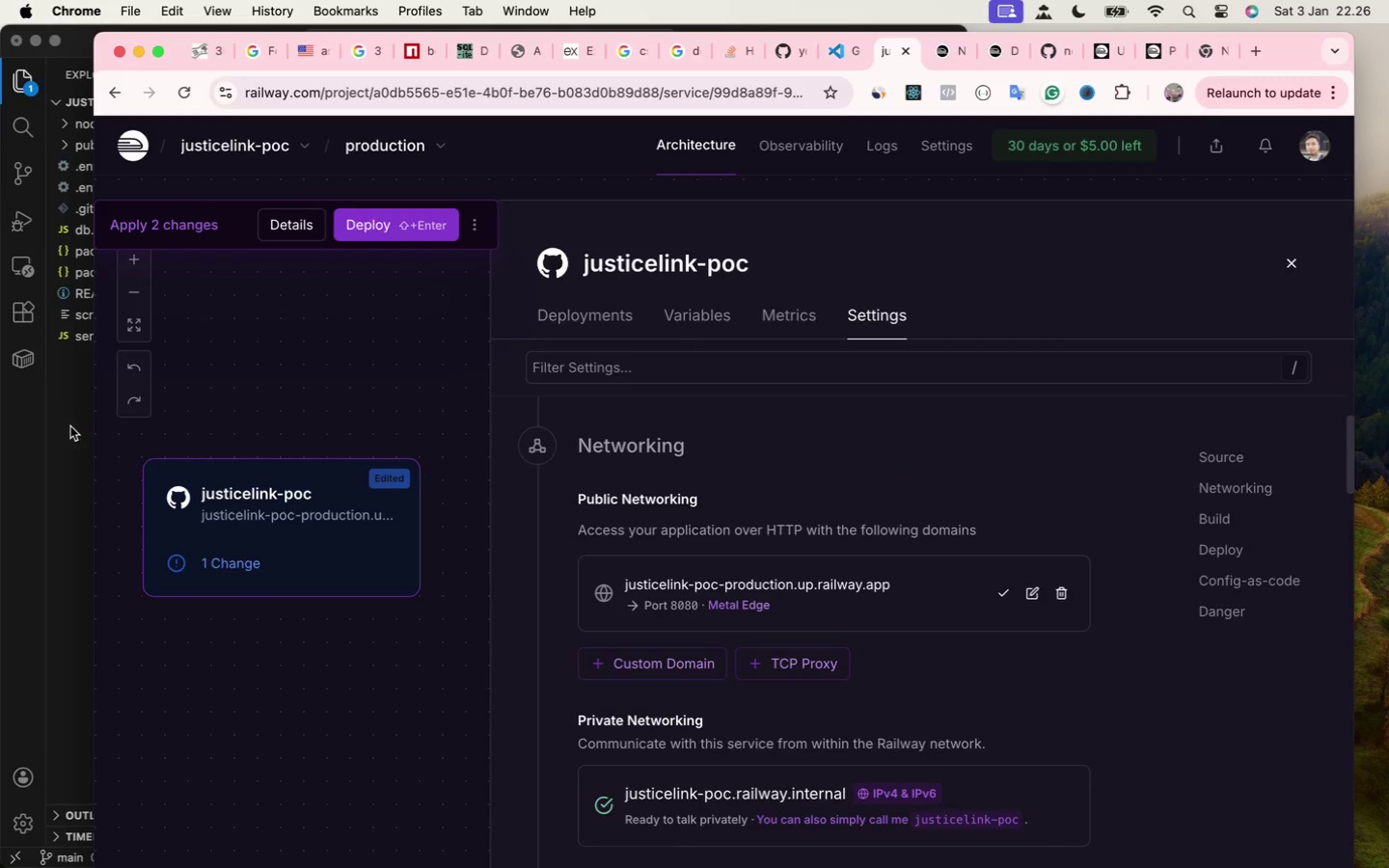 
left_click([60, 434])
 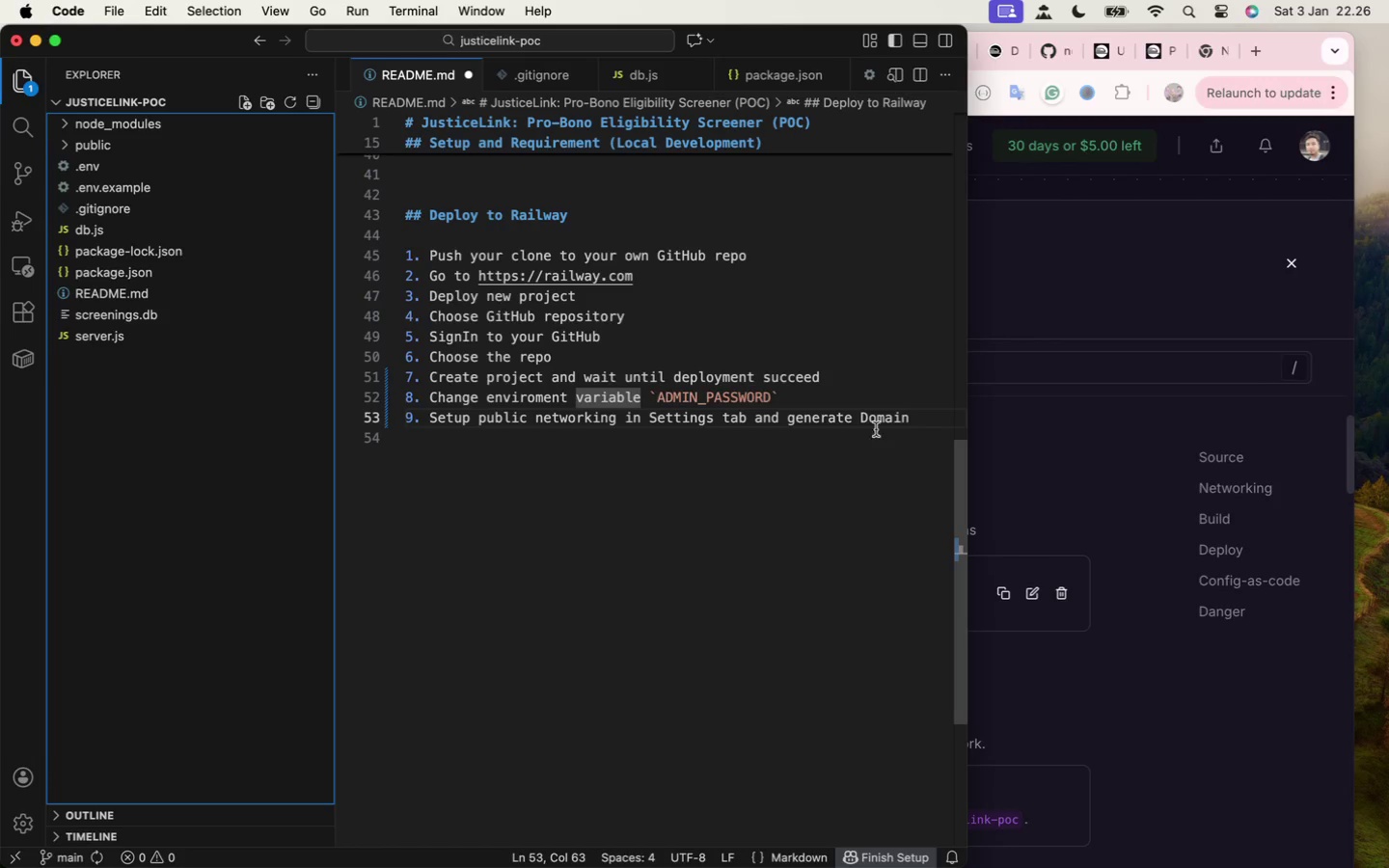 
left_click([929, 413])
 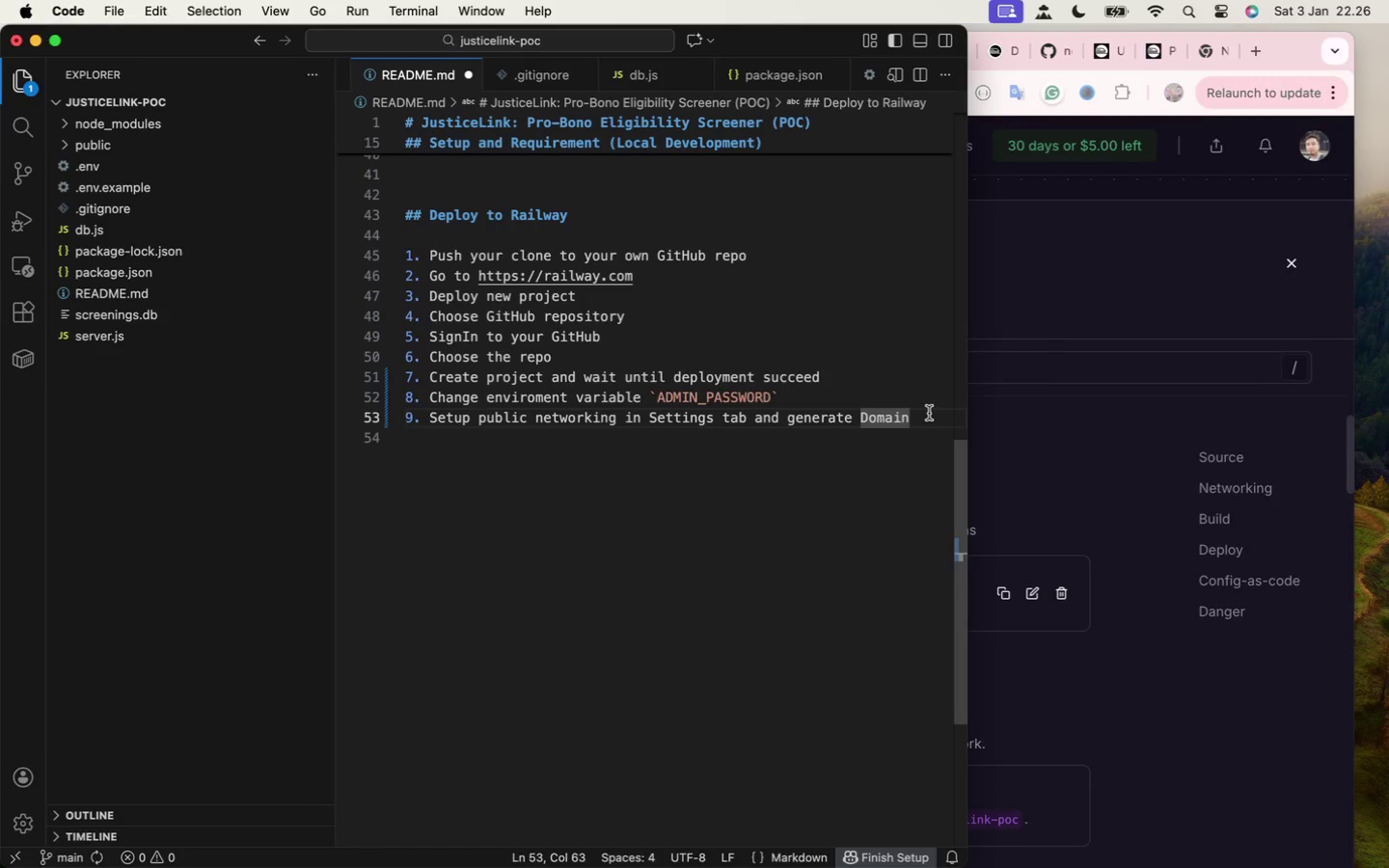 
key(Enter)
 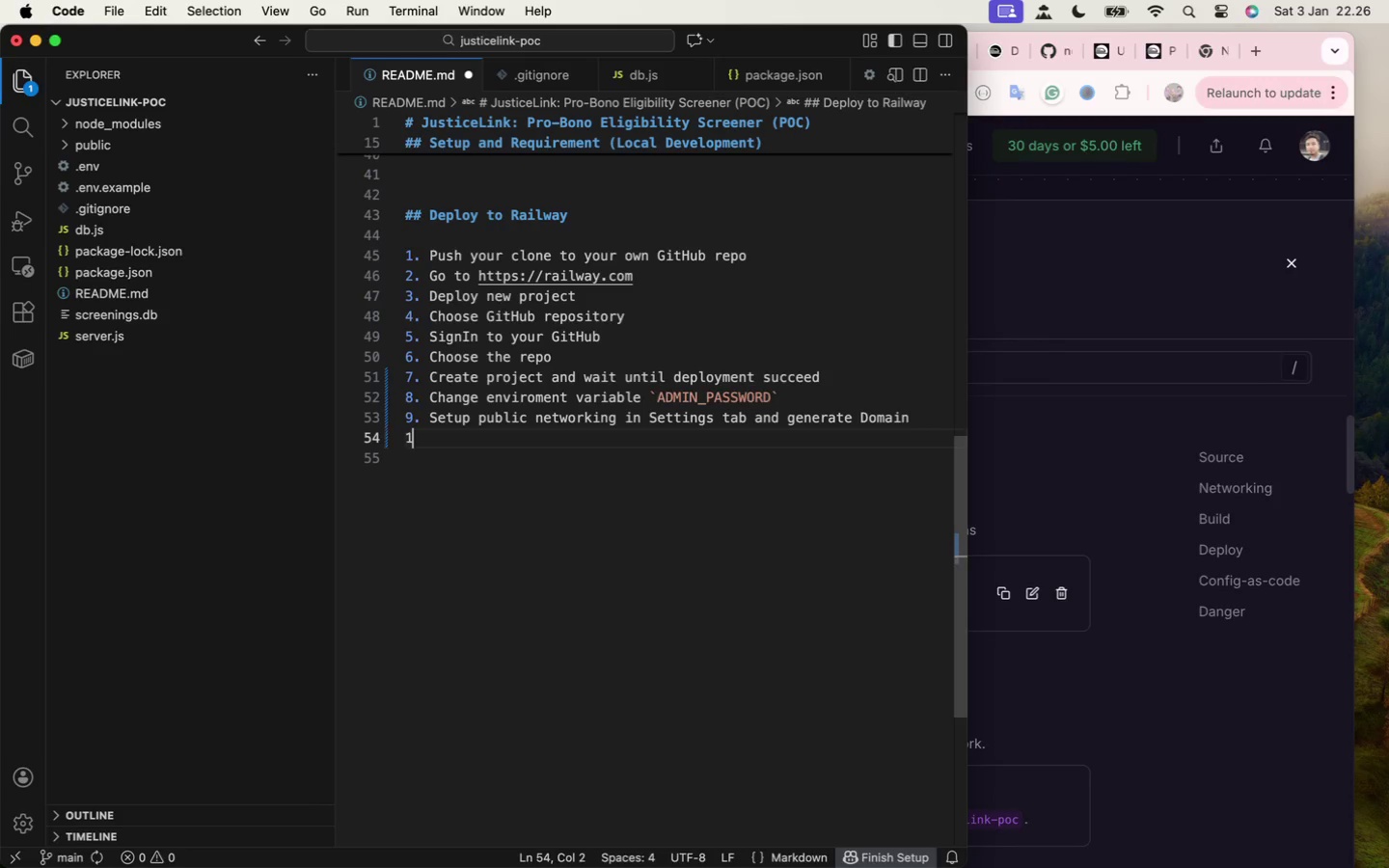 
type(10. Example deployment on Railway can be acces)
 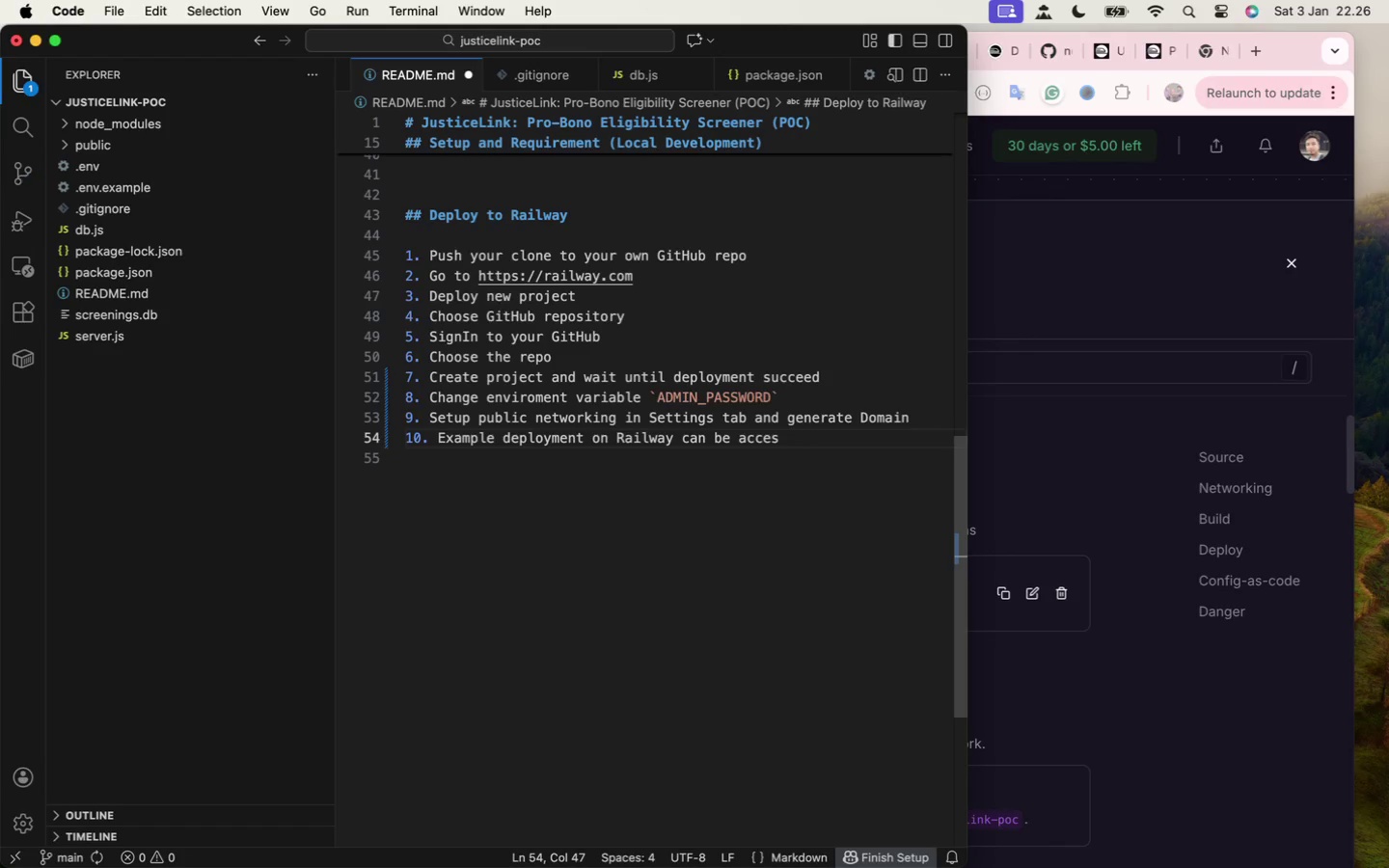 
type(s)
key(Backspace)
type(ible)
 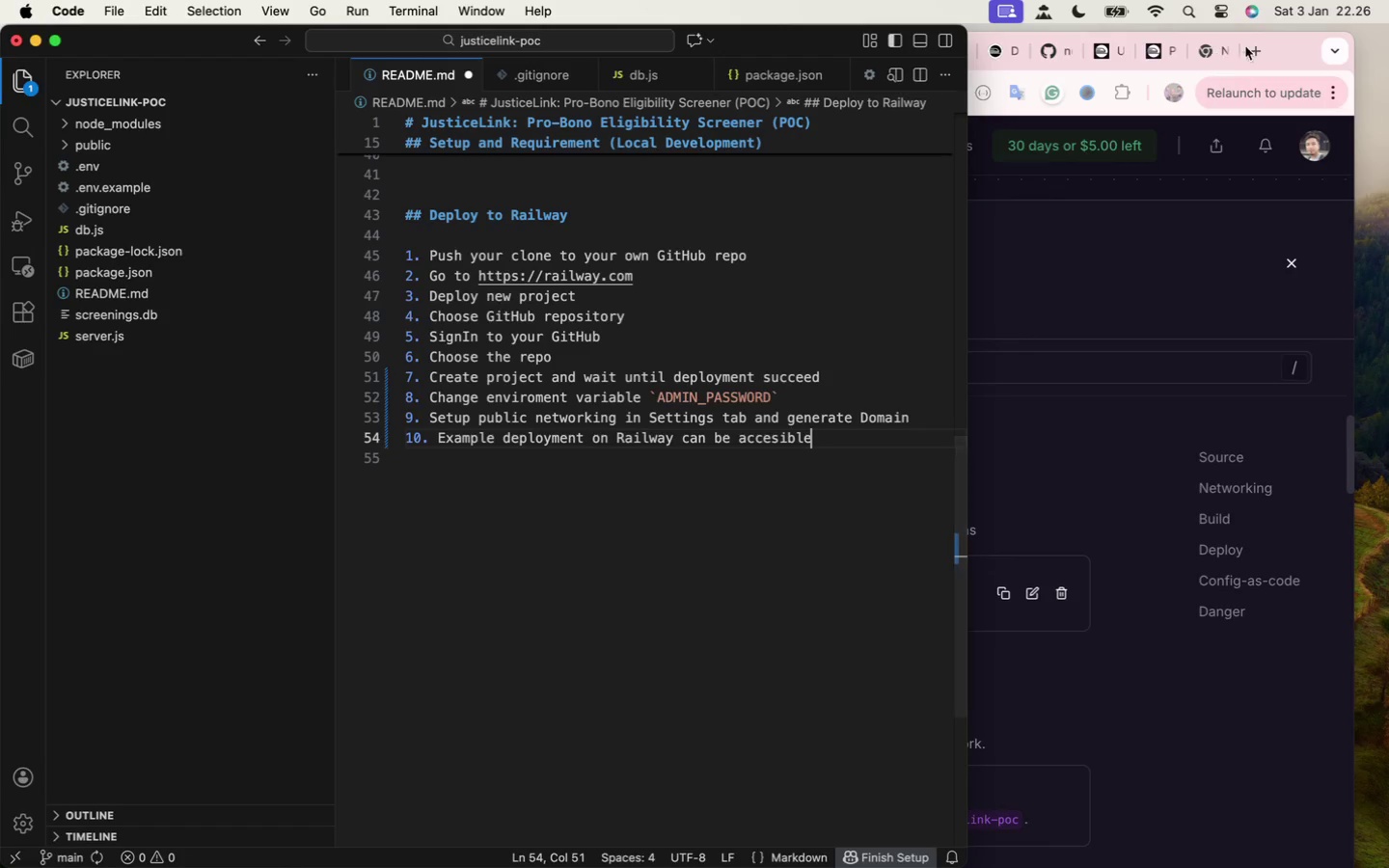 
left_click([1254, 49])
 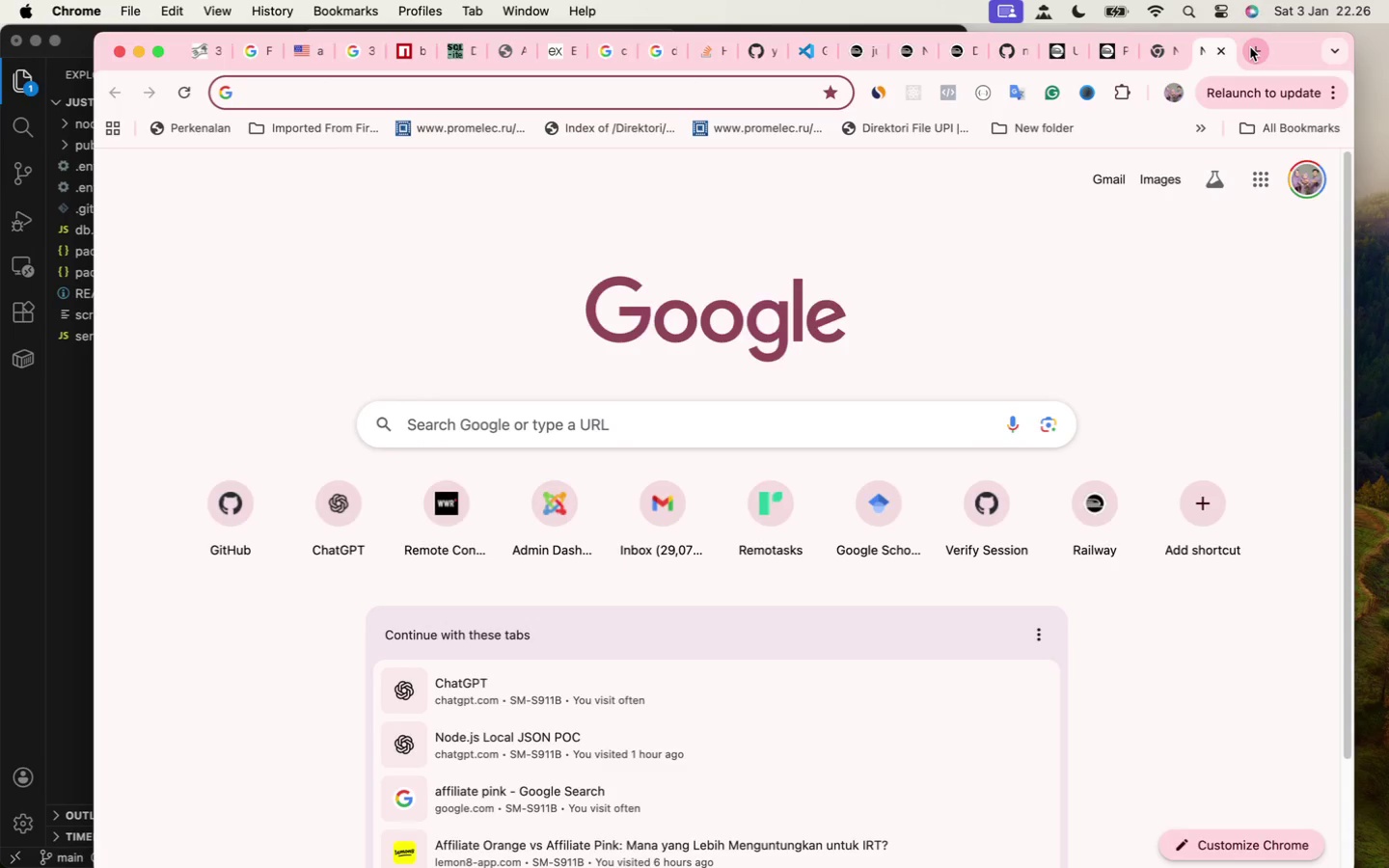 
type(can be acces)
 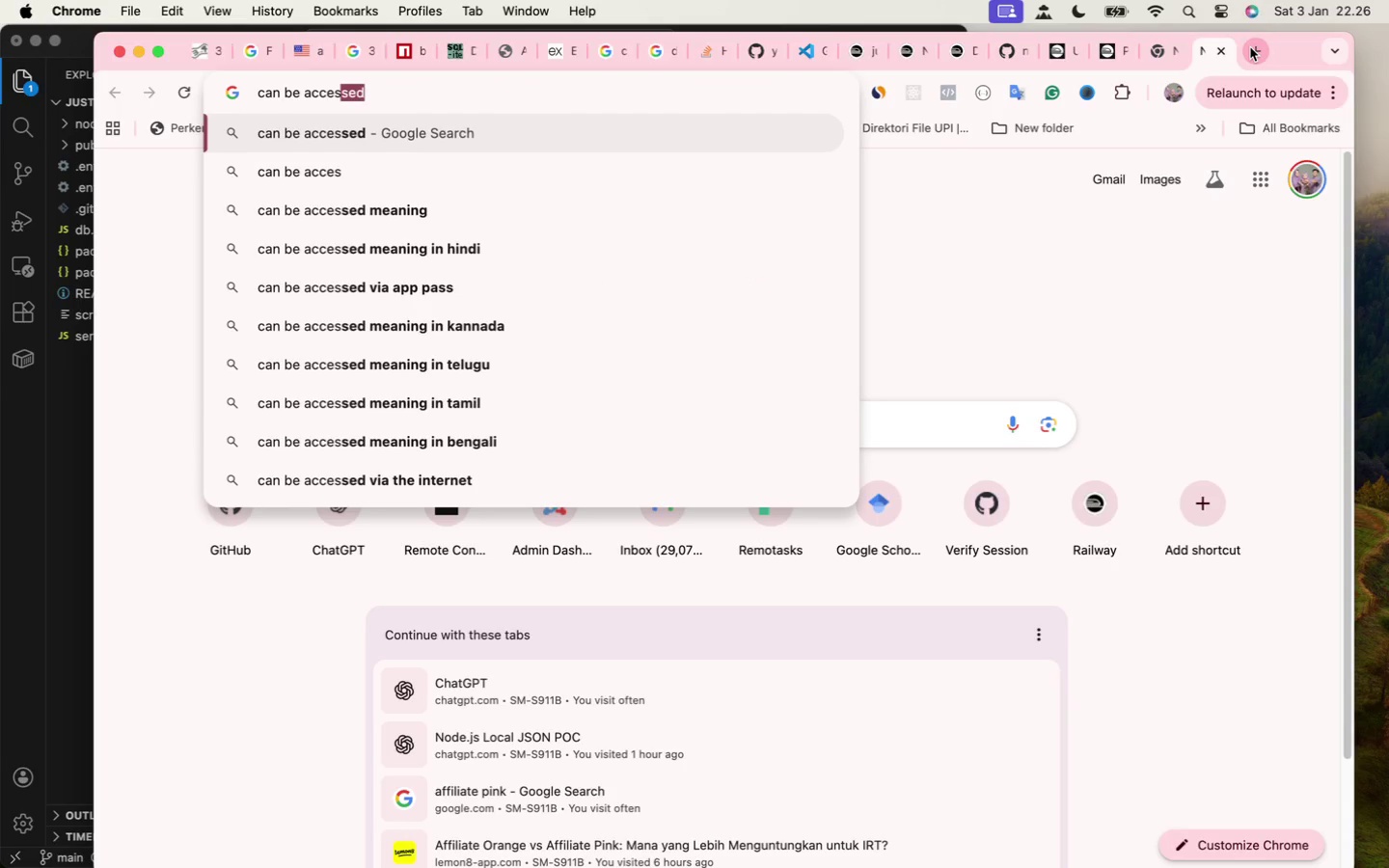 
key(ArrowRight)
 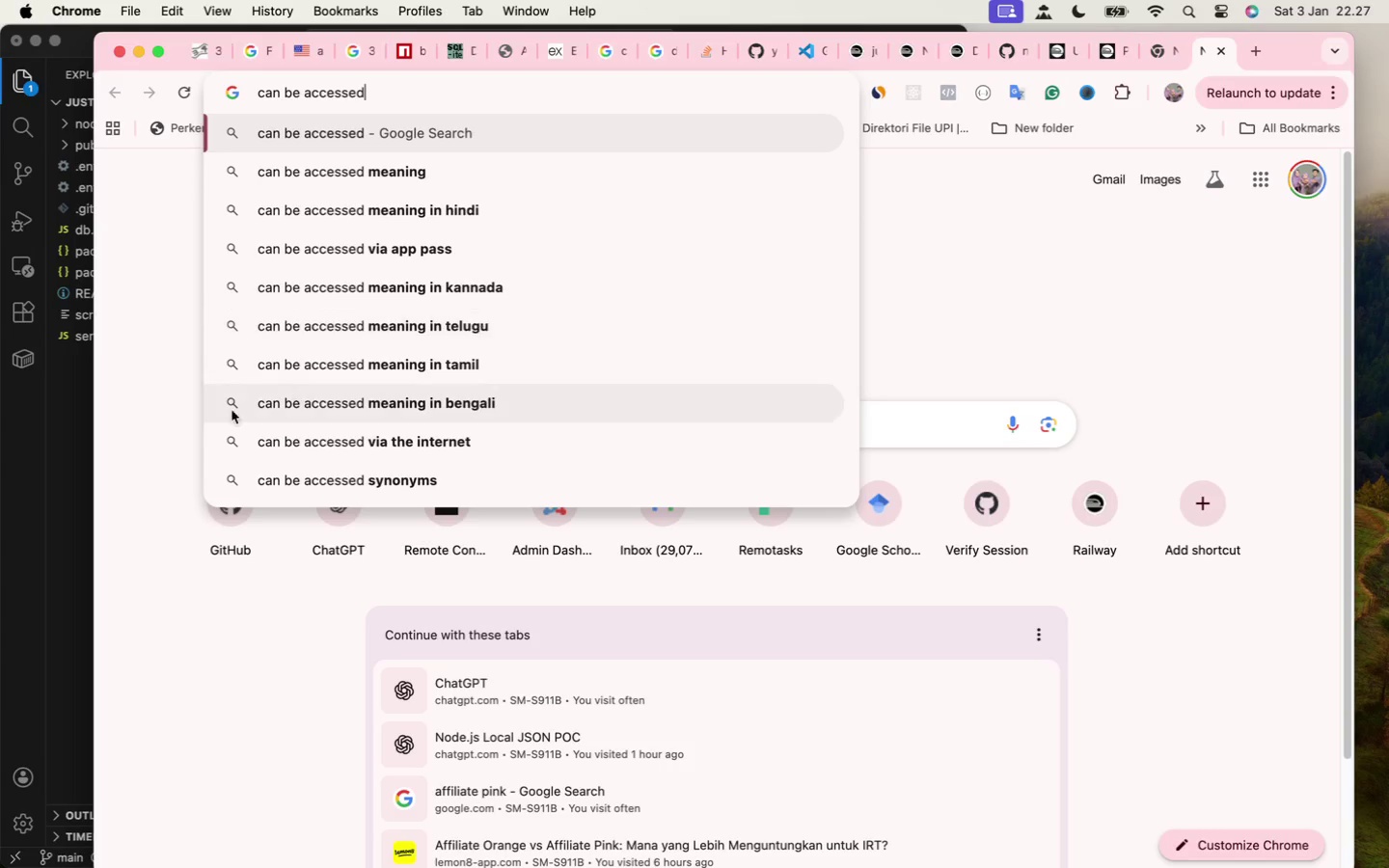 
left_click([73, 447])
 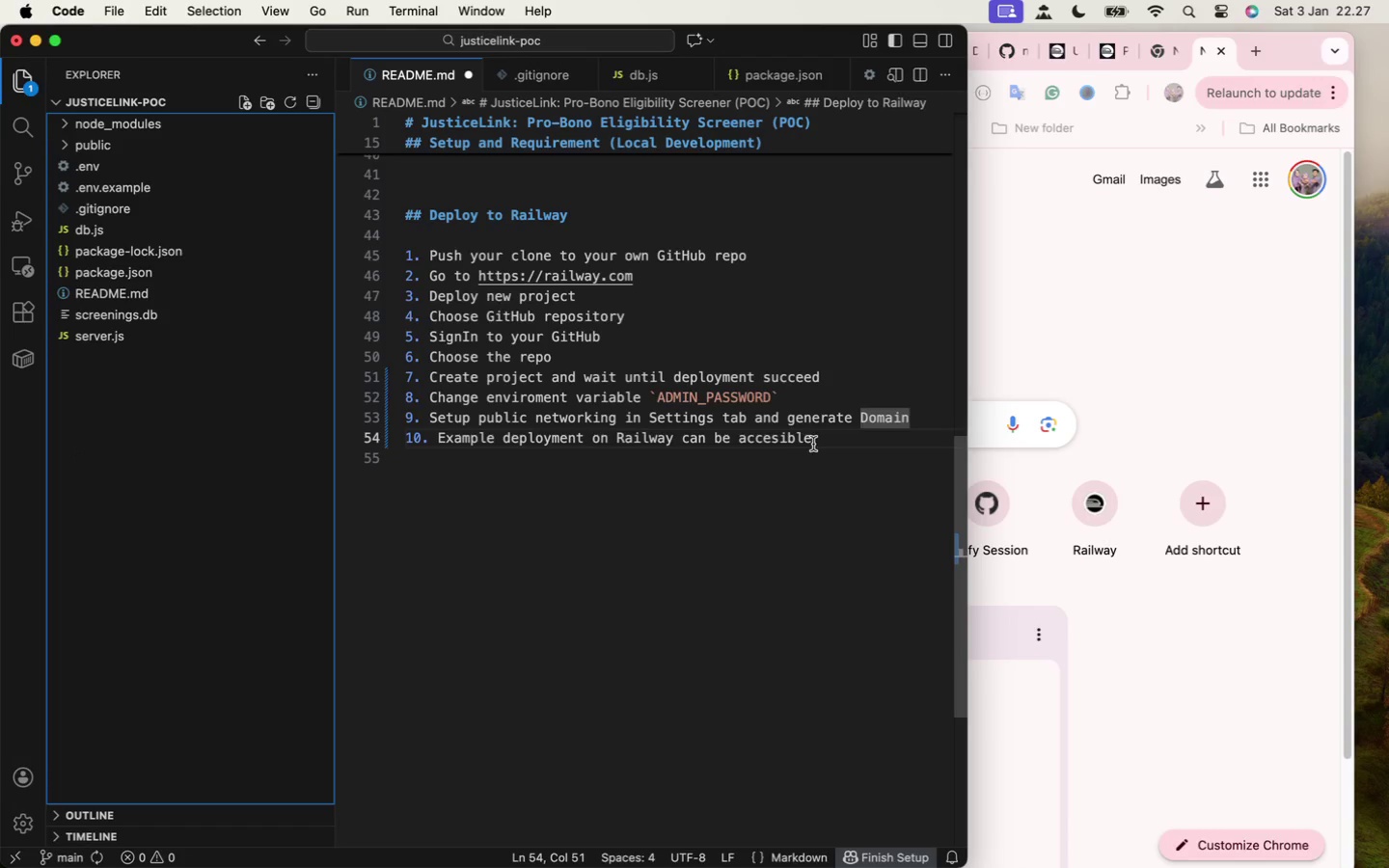 
left_click_drag(start_coordinate=[818, 440], to_coordinate=[818, 435])
 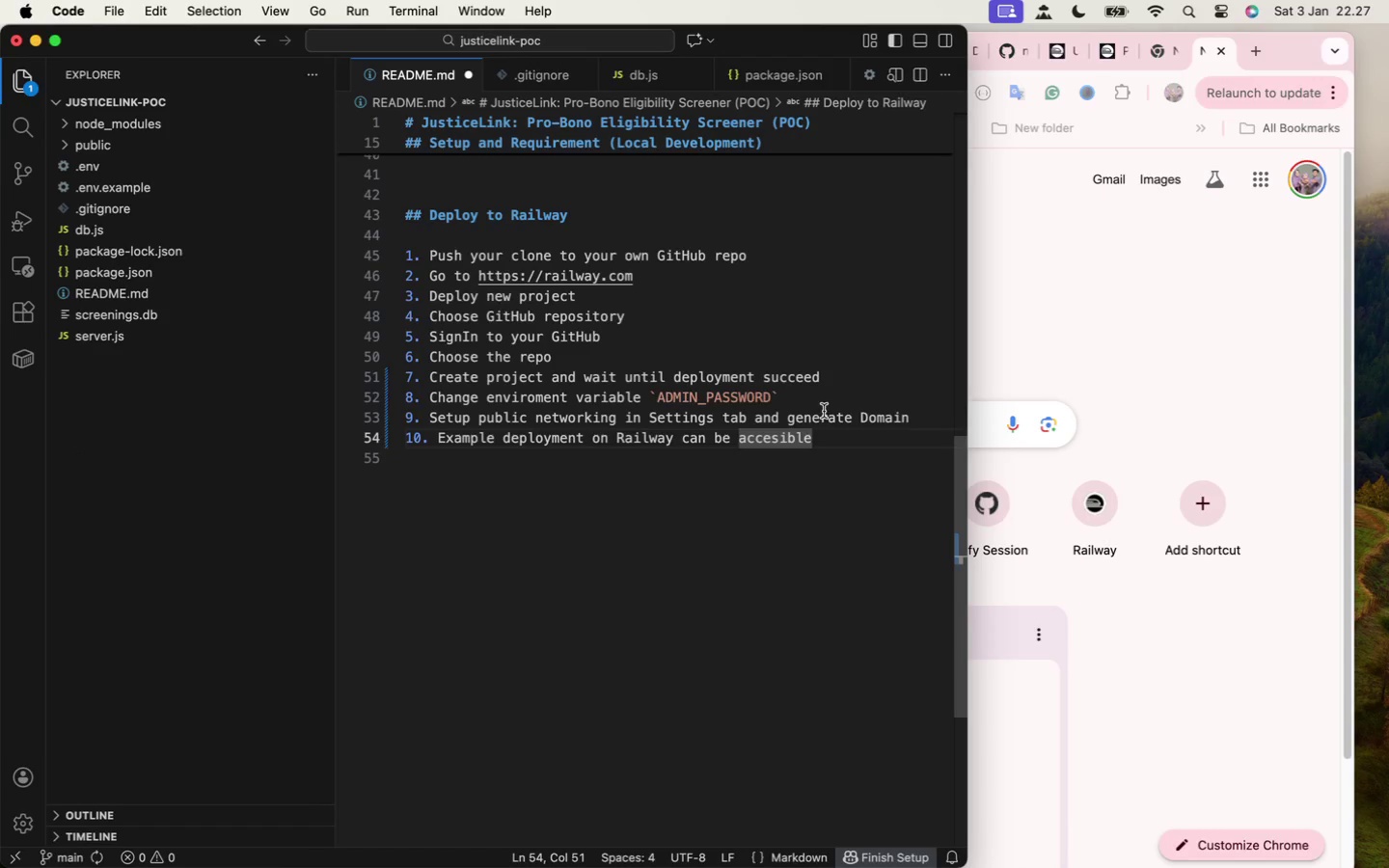 
key(Backspace)
key(Backspace)
key(Backspace)
key(Backspace)
type(sd)
key(Backspace)
type(ed atL)
key(Backspace)
type(:)
 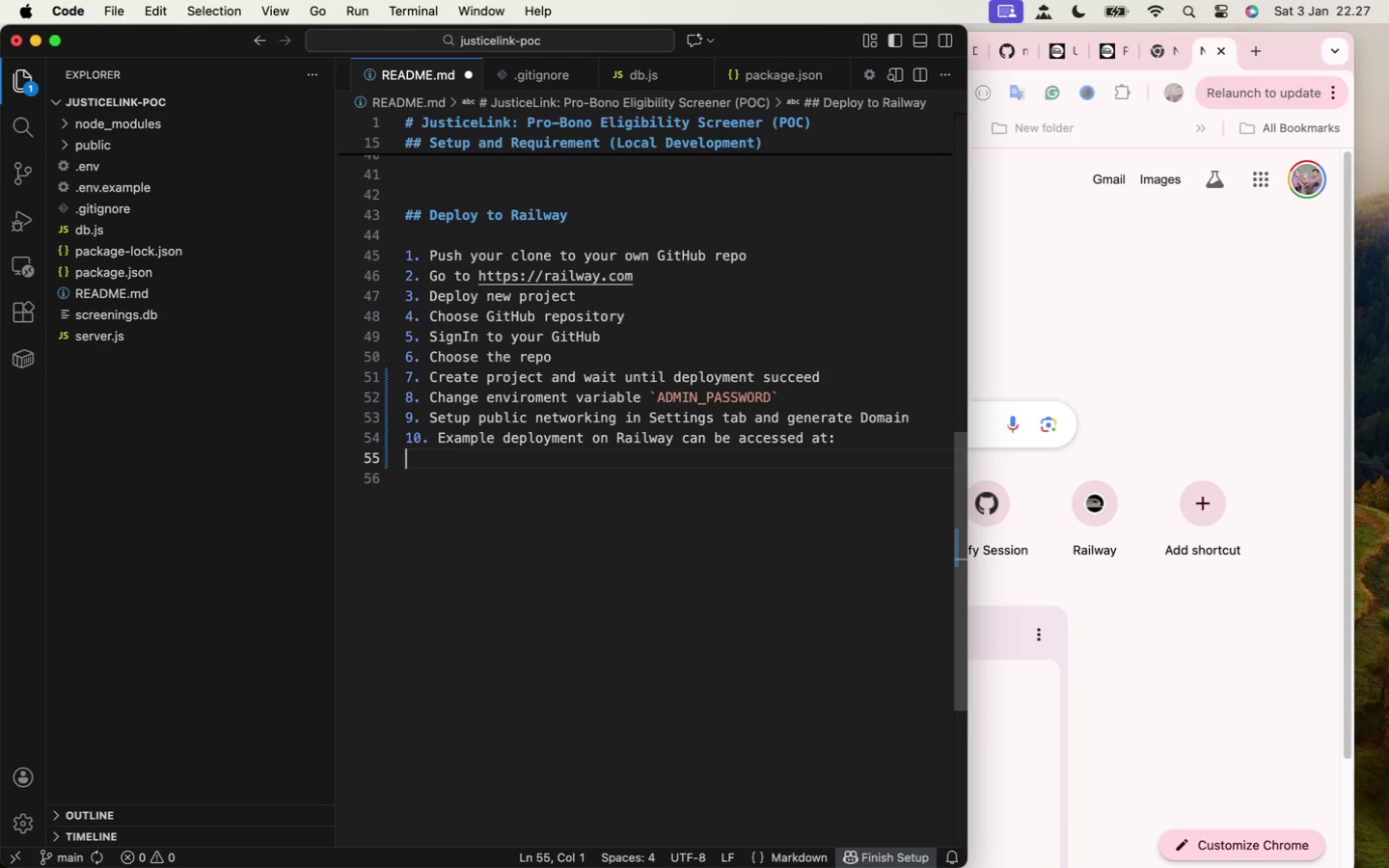 
 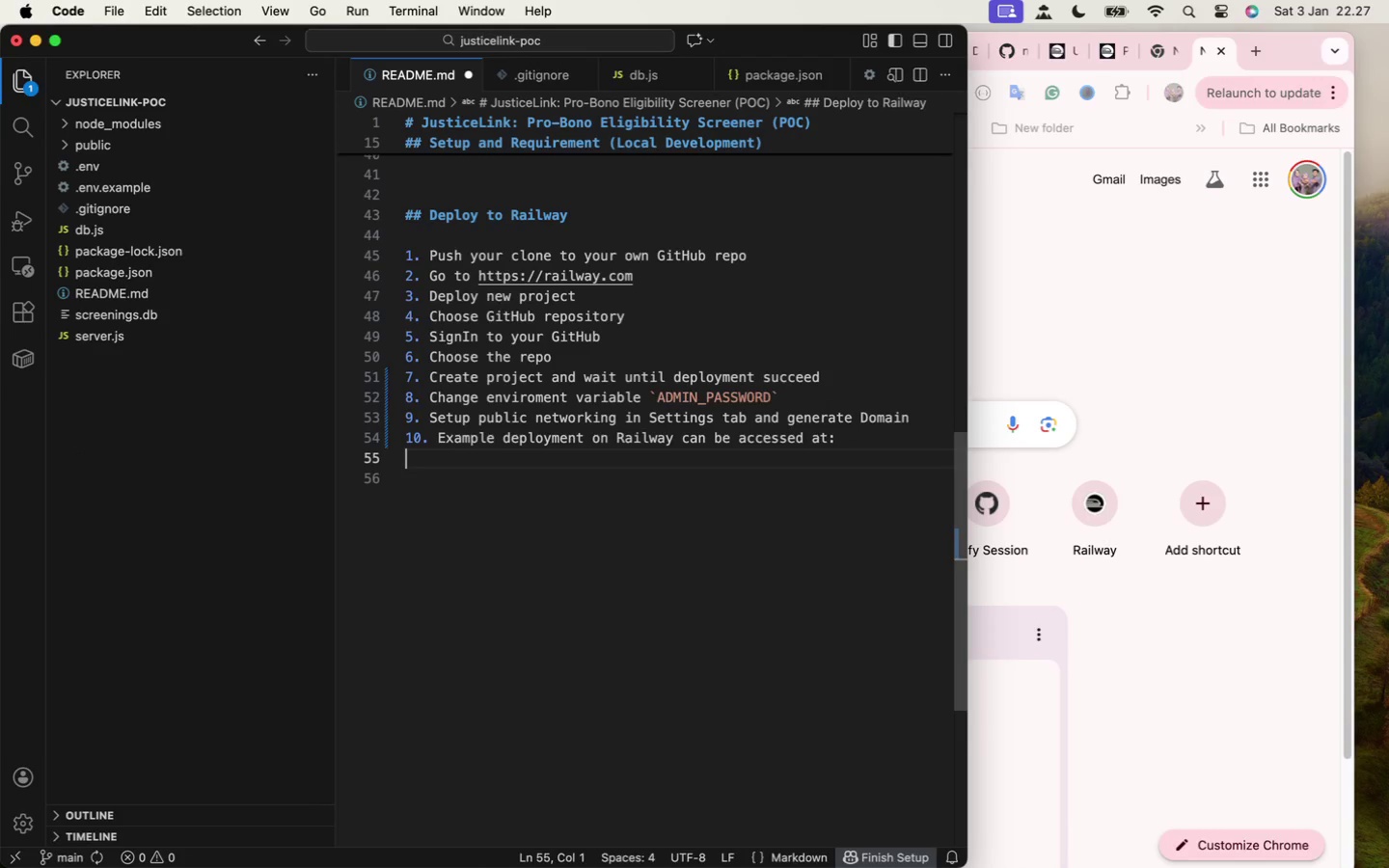 
key(Enter)
 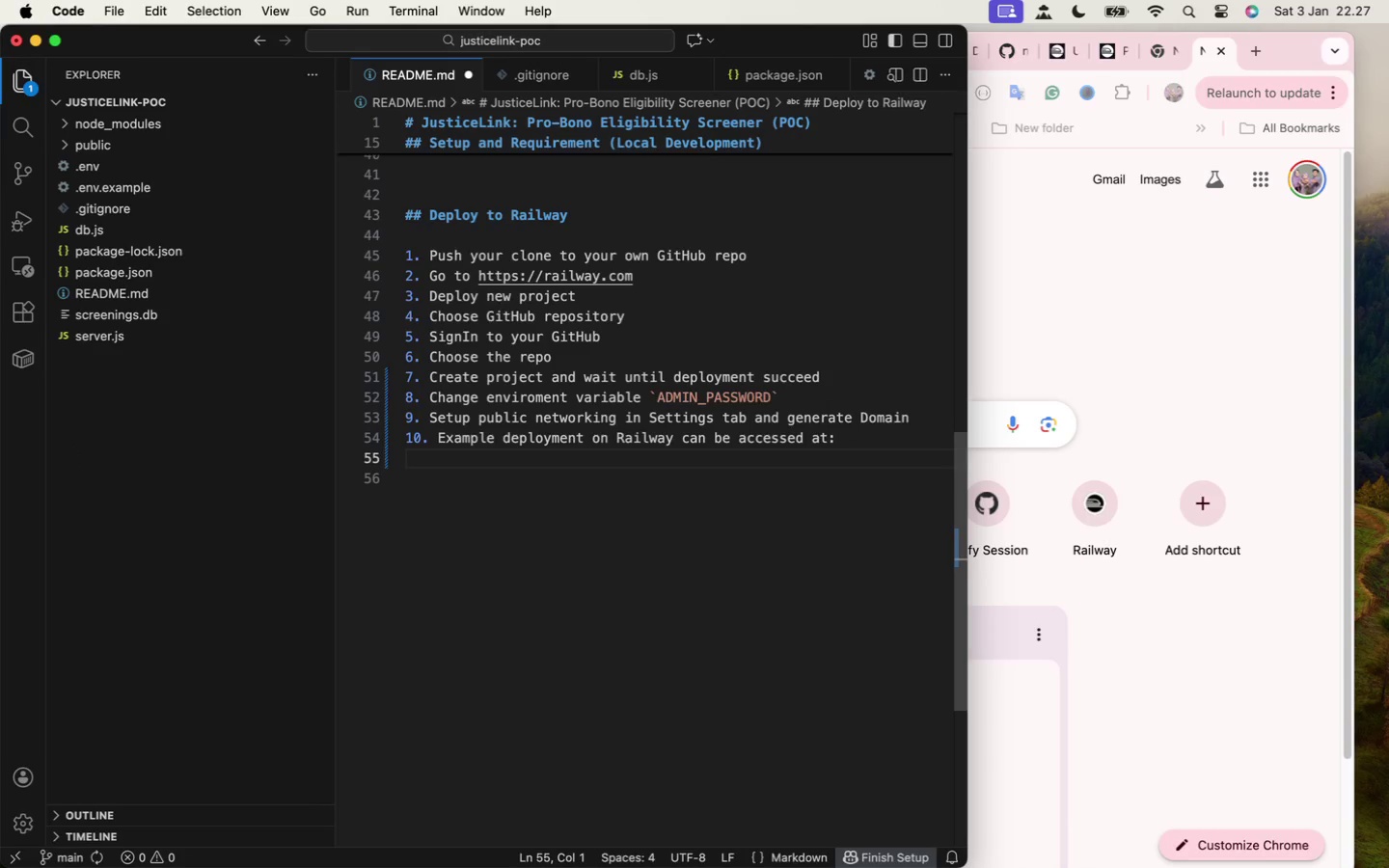 
key(Backspace)
 